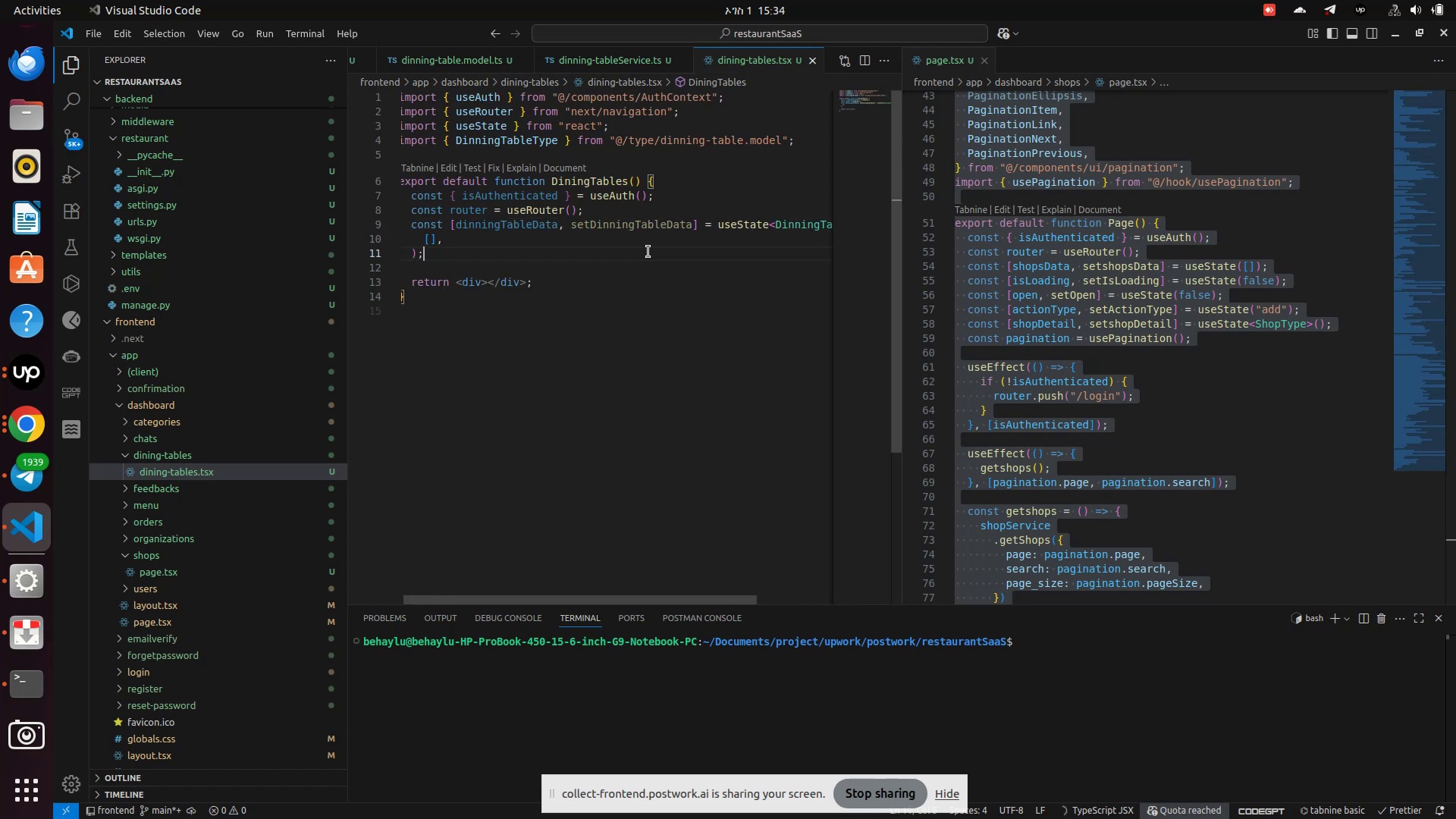 
hold_key(key=ArrowLeft, duration=0.69)
 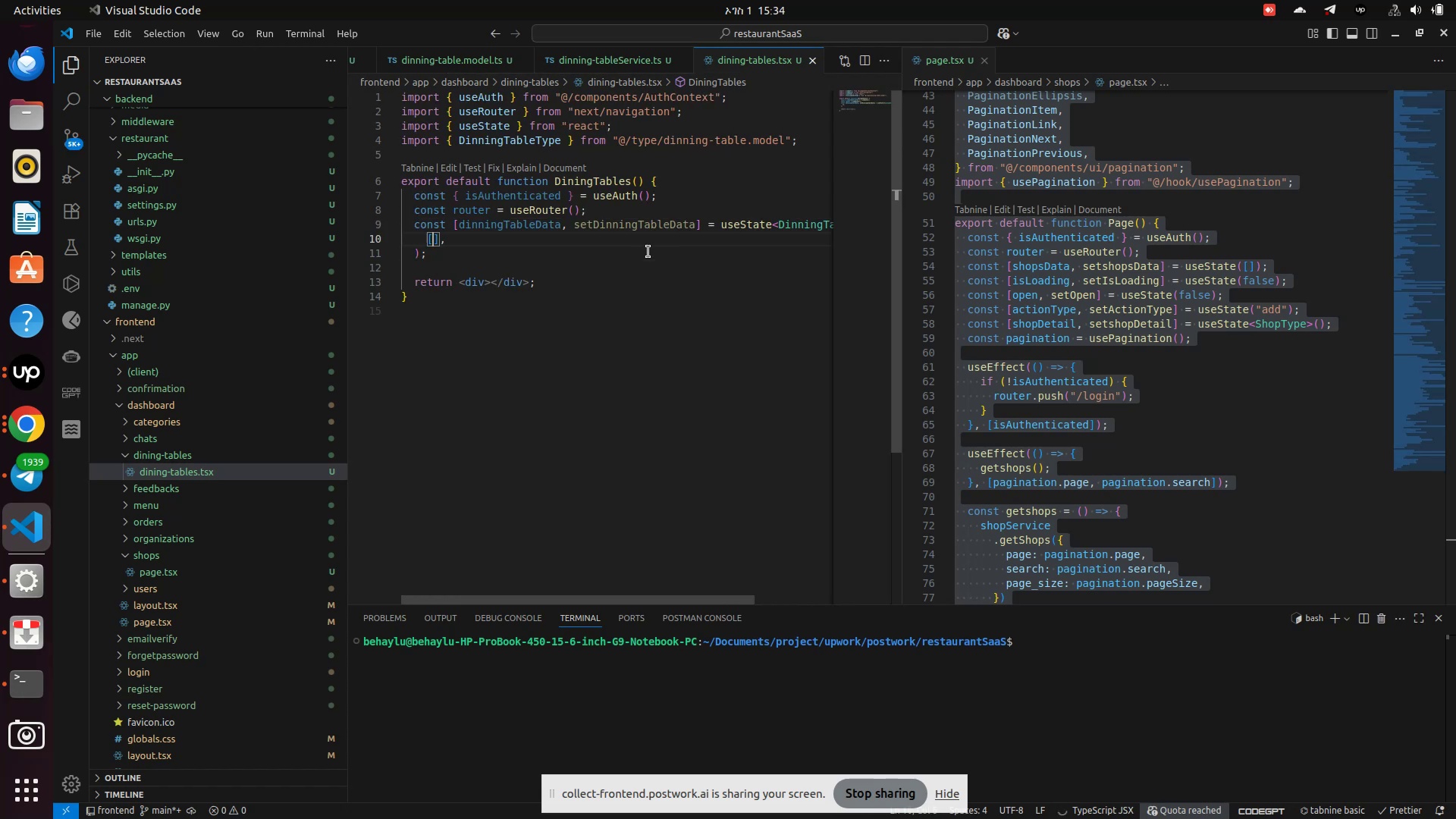 
key(ArrowRight)
 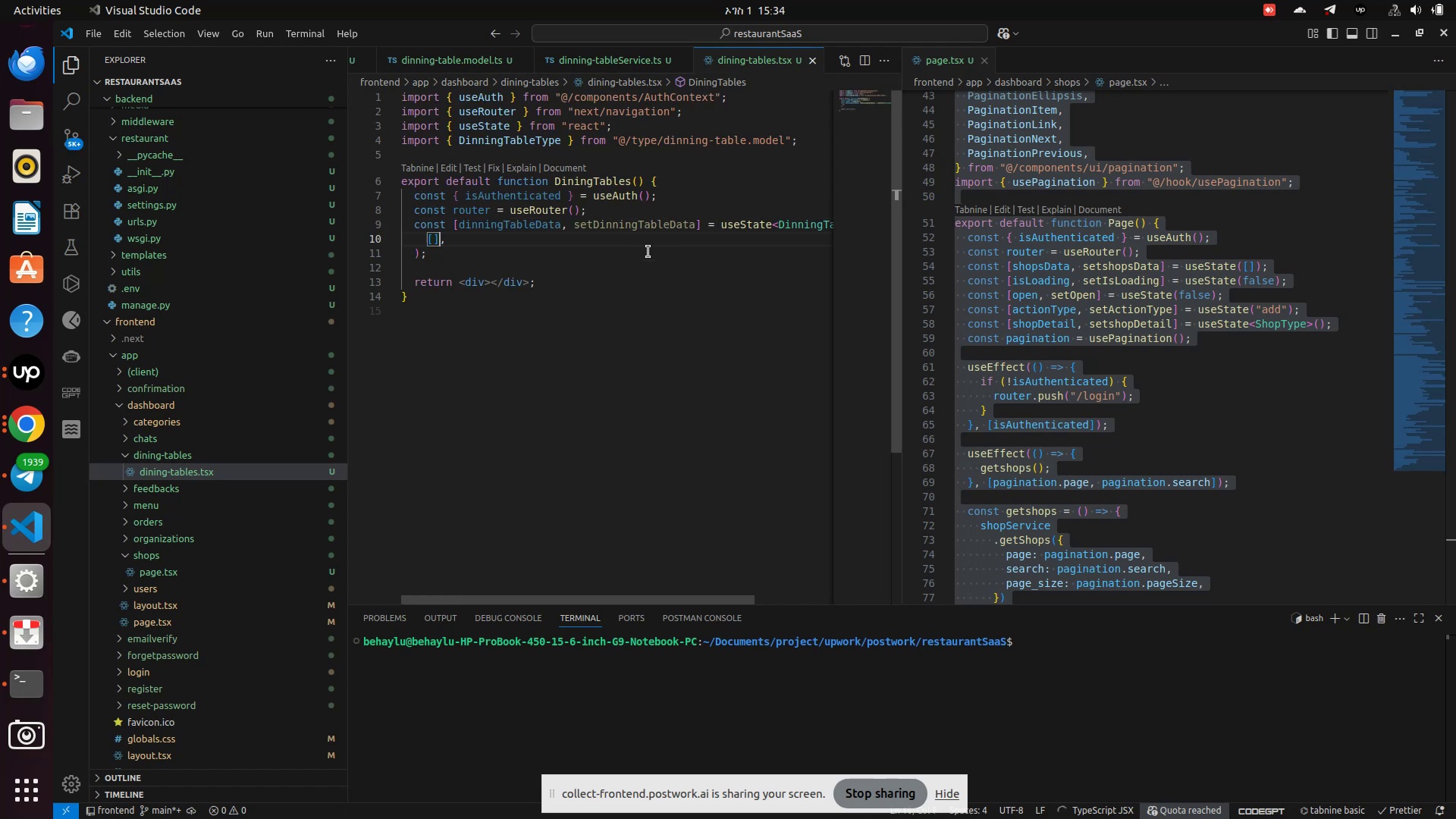 
key(ArrowDown)
 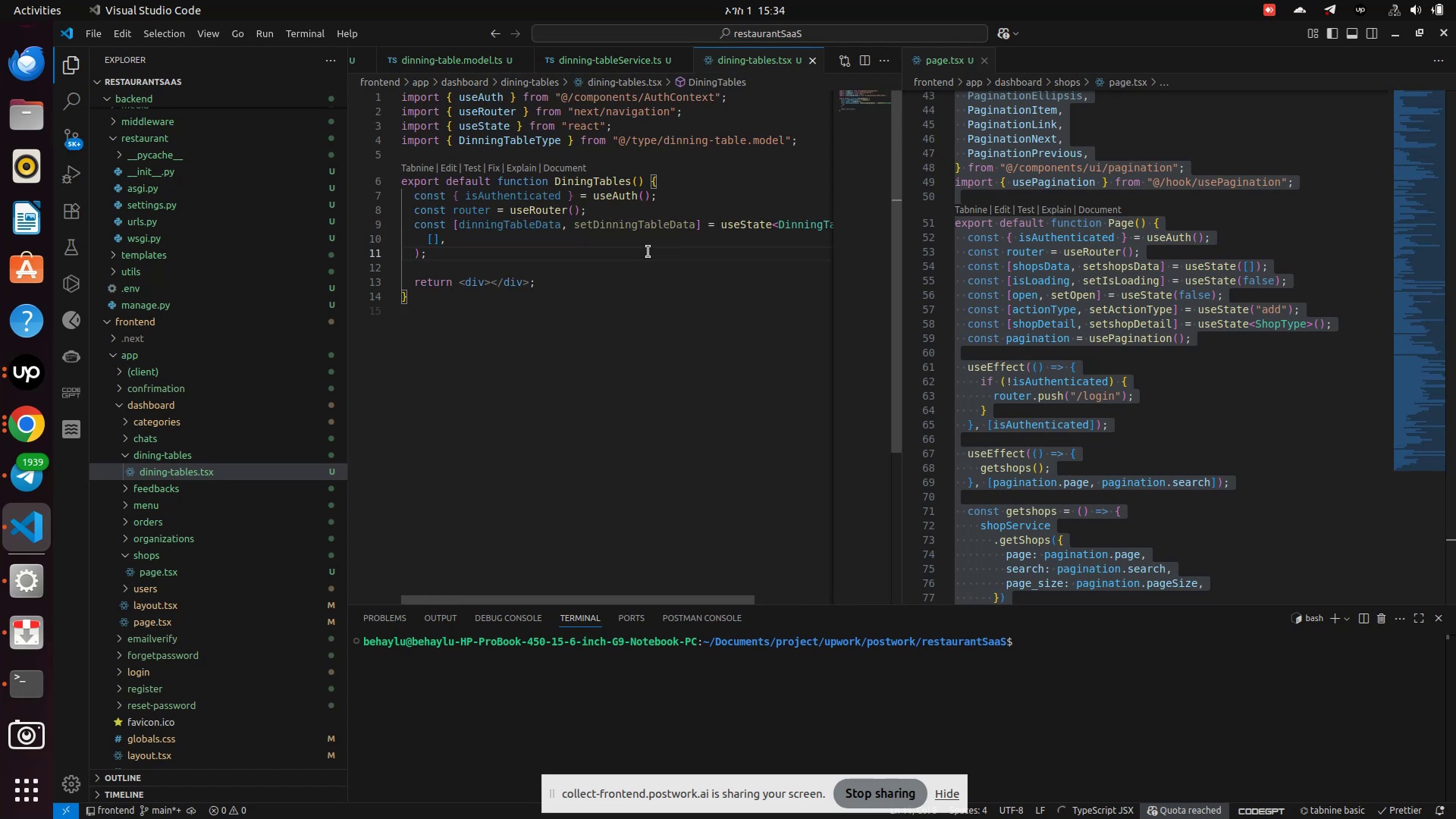 
key(ArrowUp)
 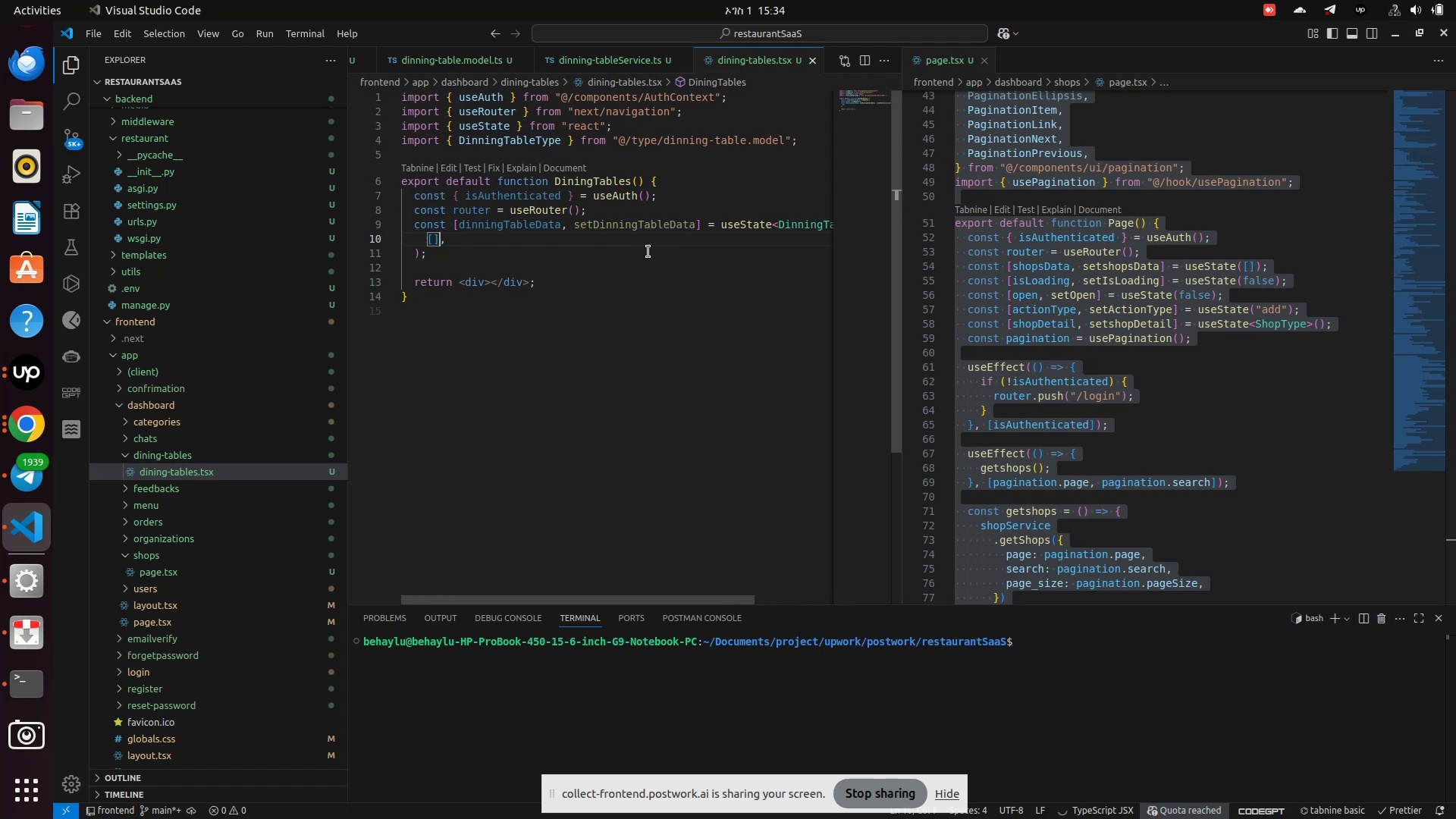 
key(ArrowRight)
 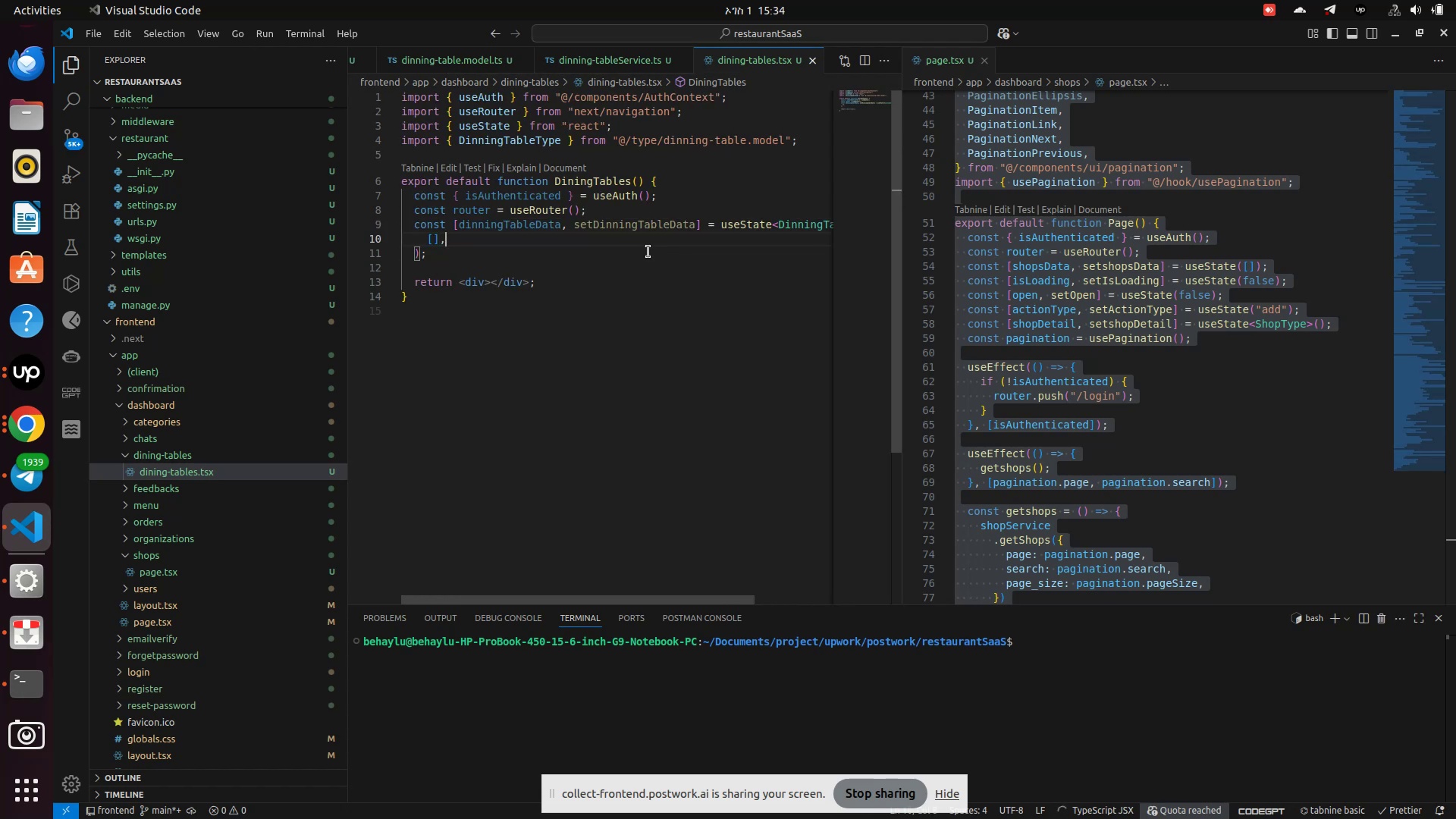 
key(Backspace)
 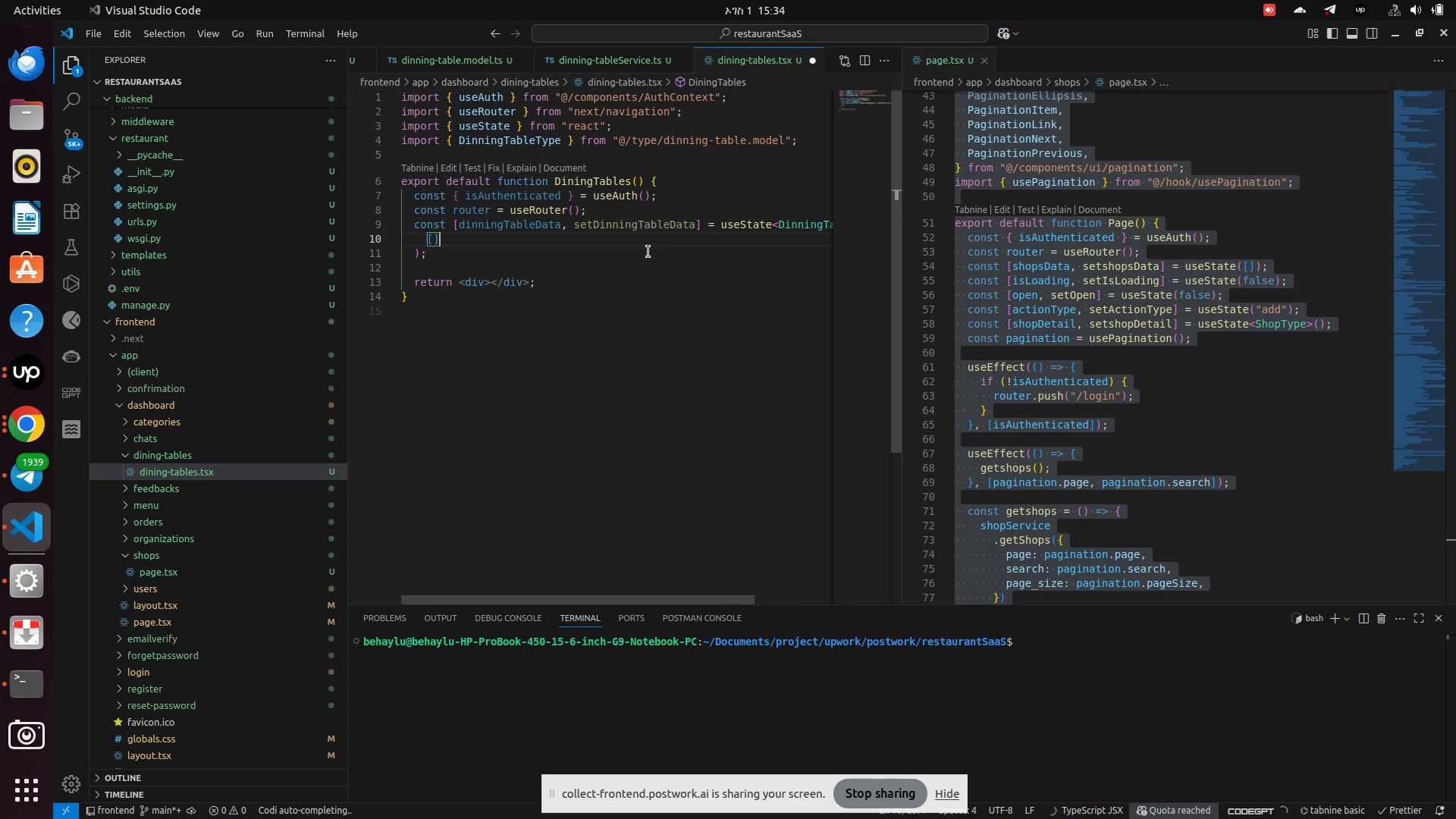 
key(ArrowLeft)
 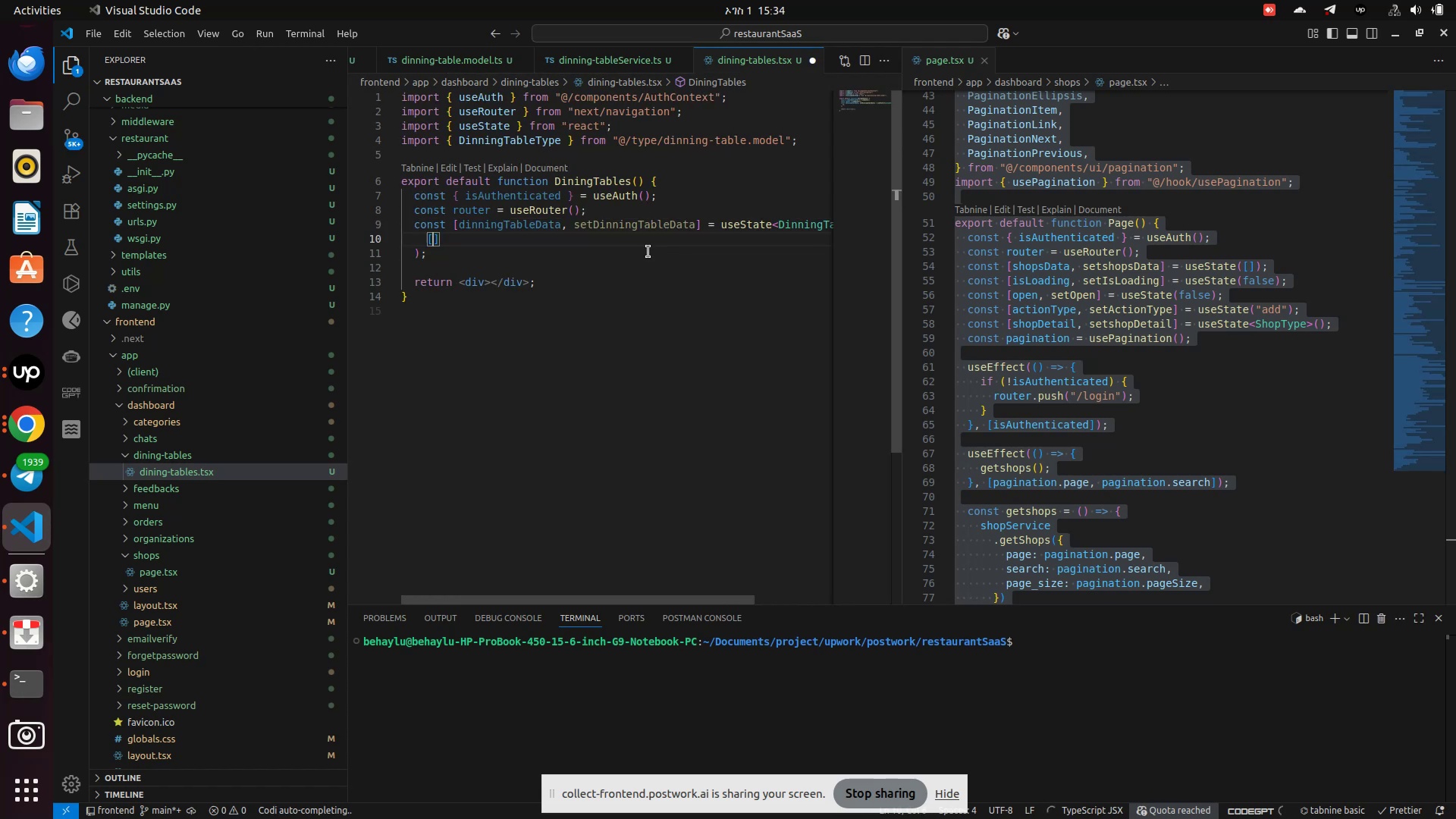 
key(ArrowLeft)
 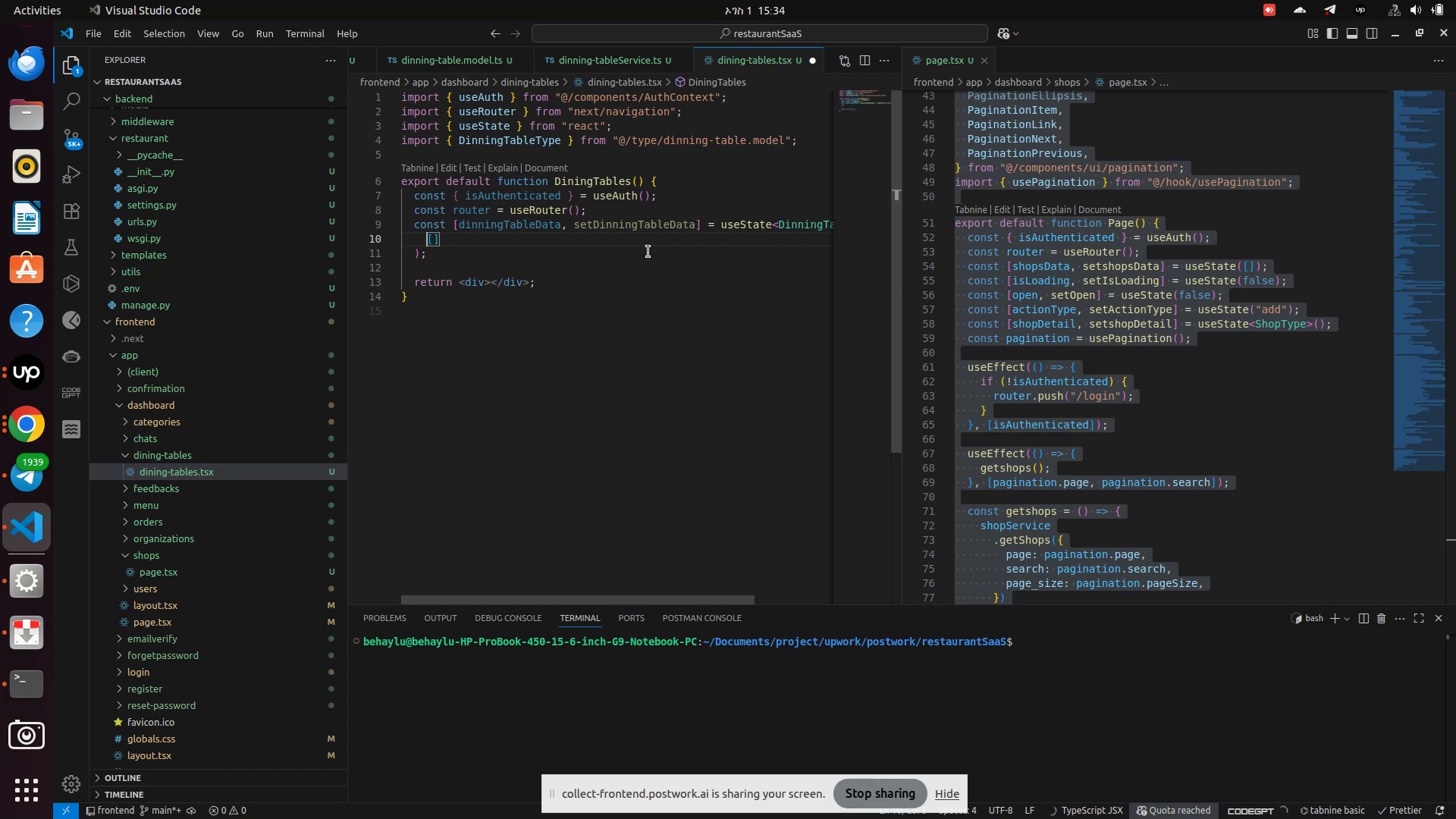 
key(Backspace)
 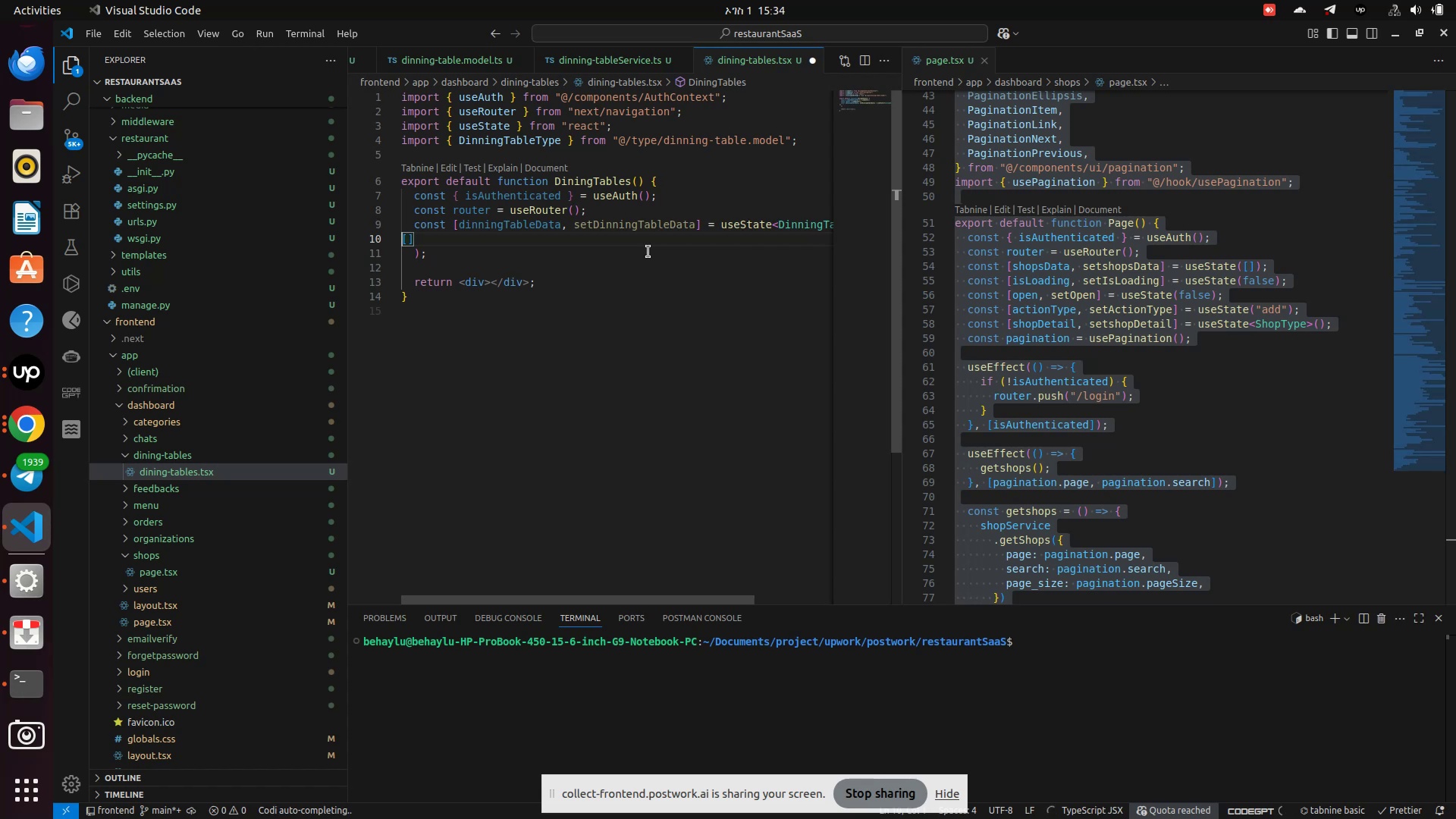 
key(Backspace)
 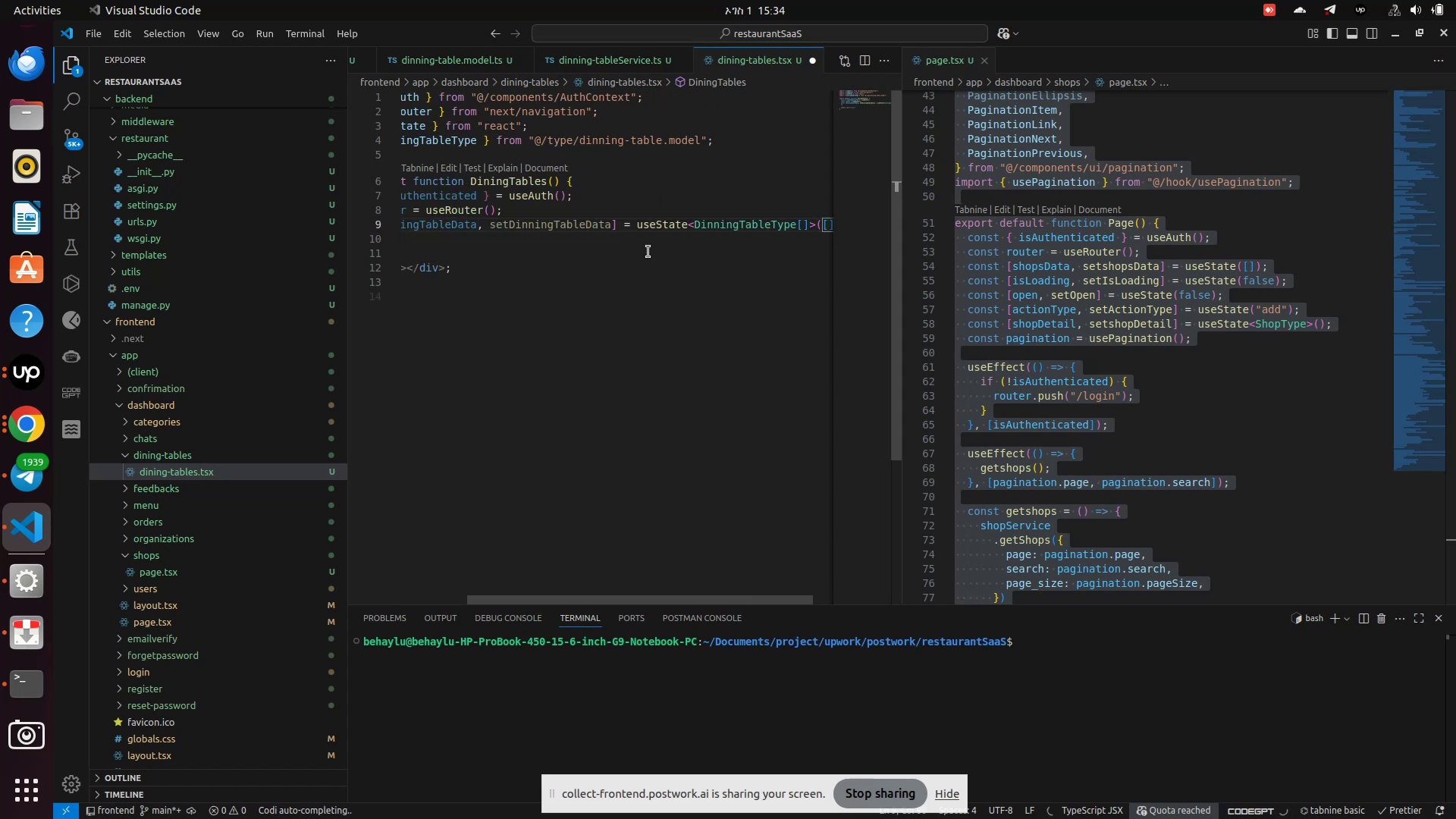 
key(ArrowRight)
 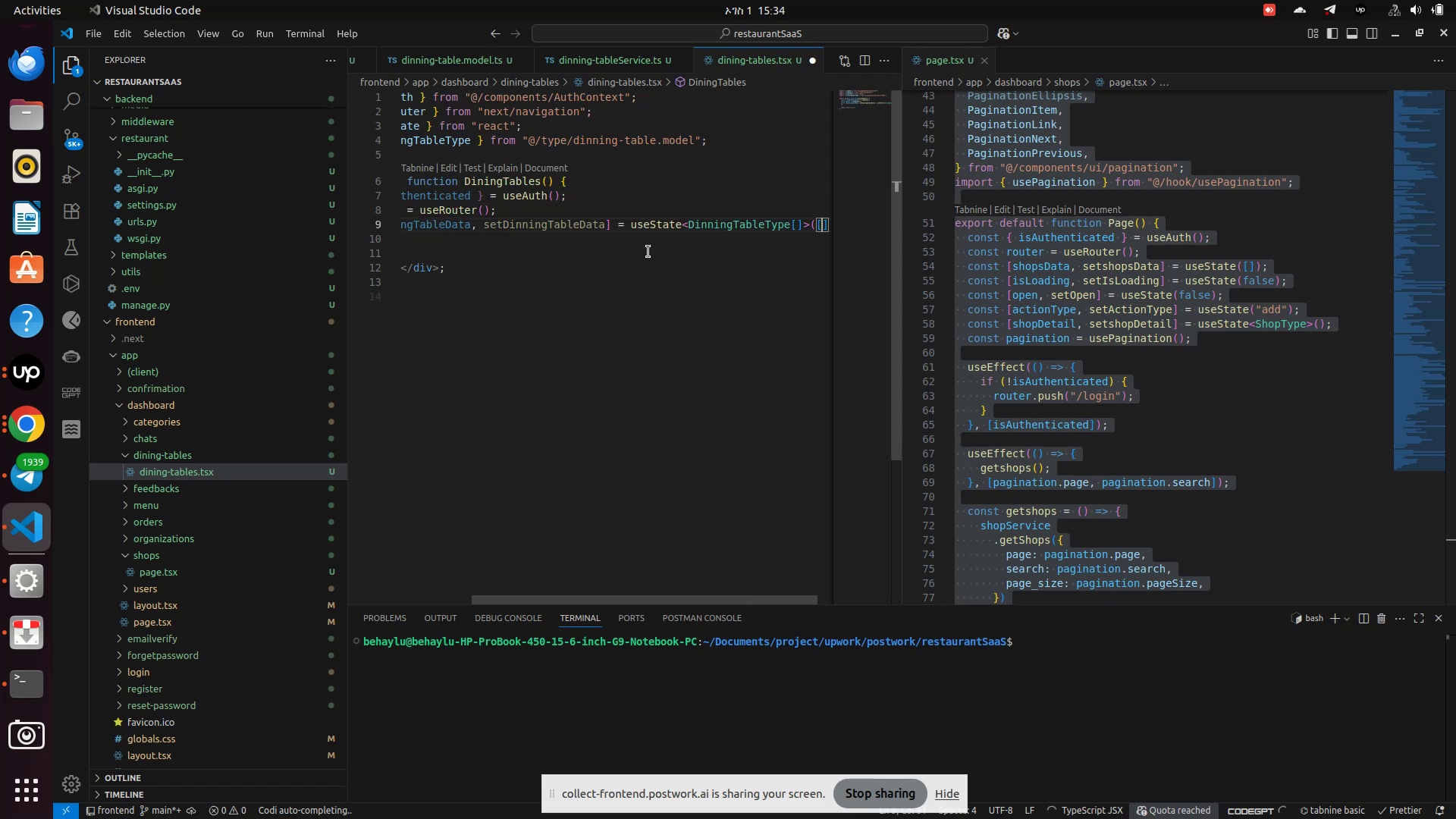 
key(ArrowRight)
 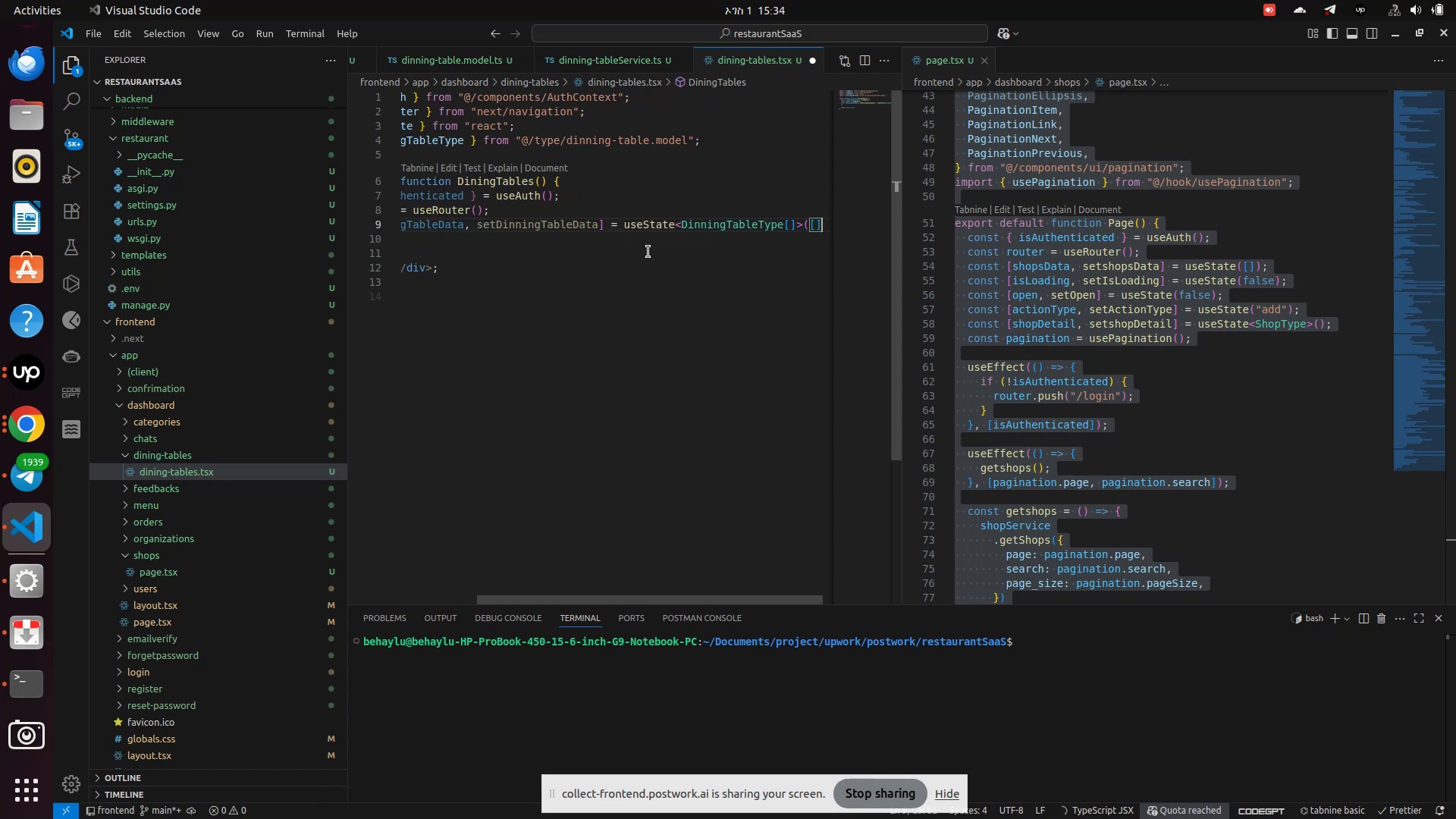 
key(ArrowRight)
 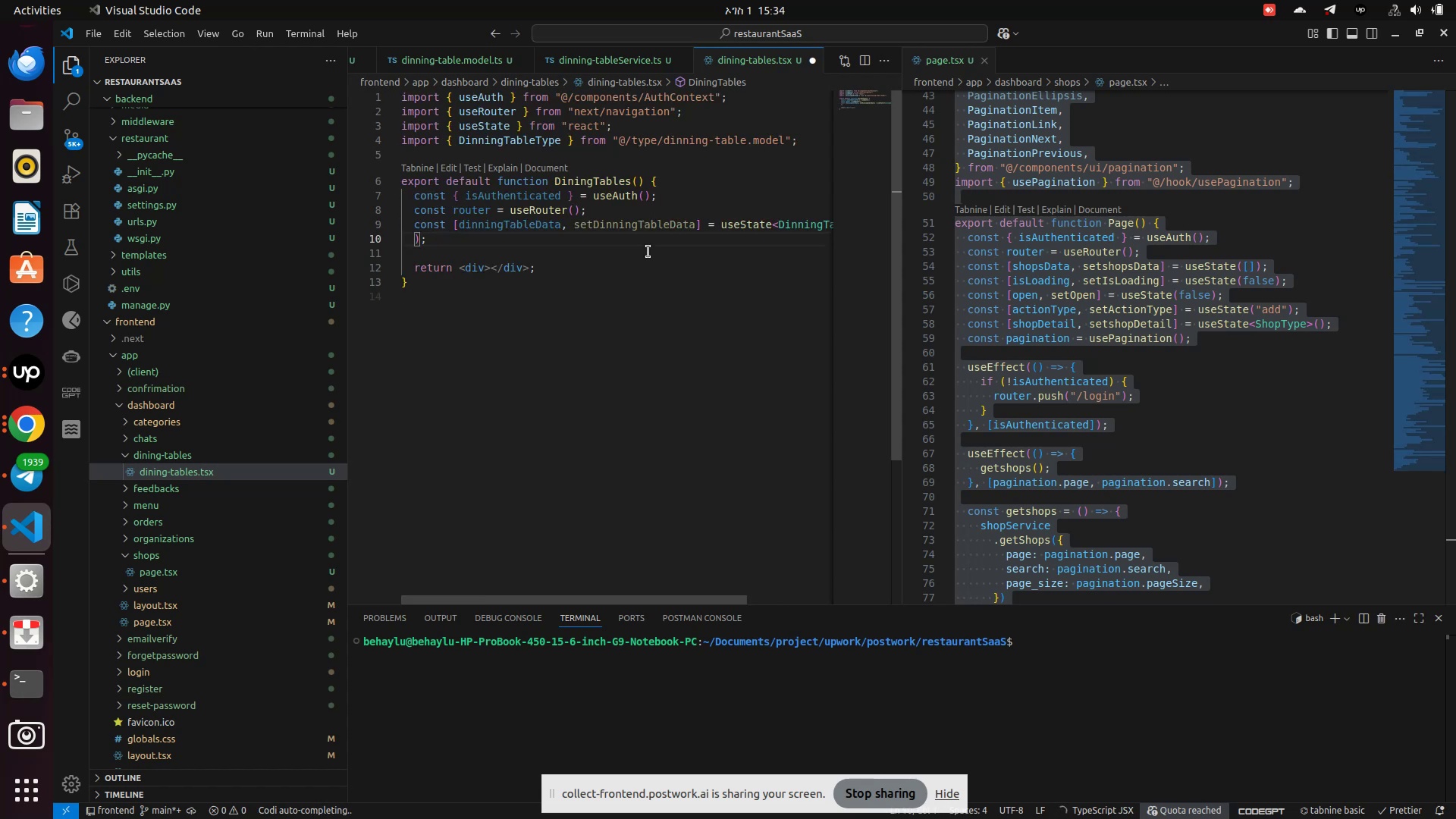 
key(Backspace)
 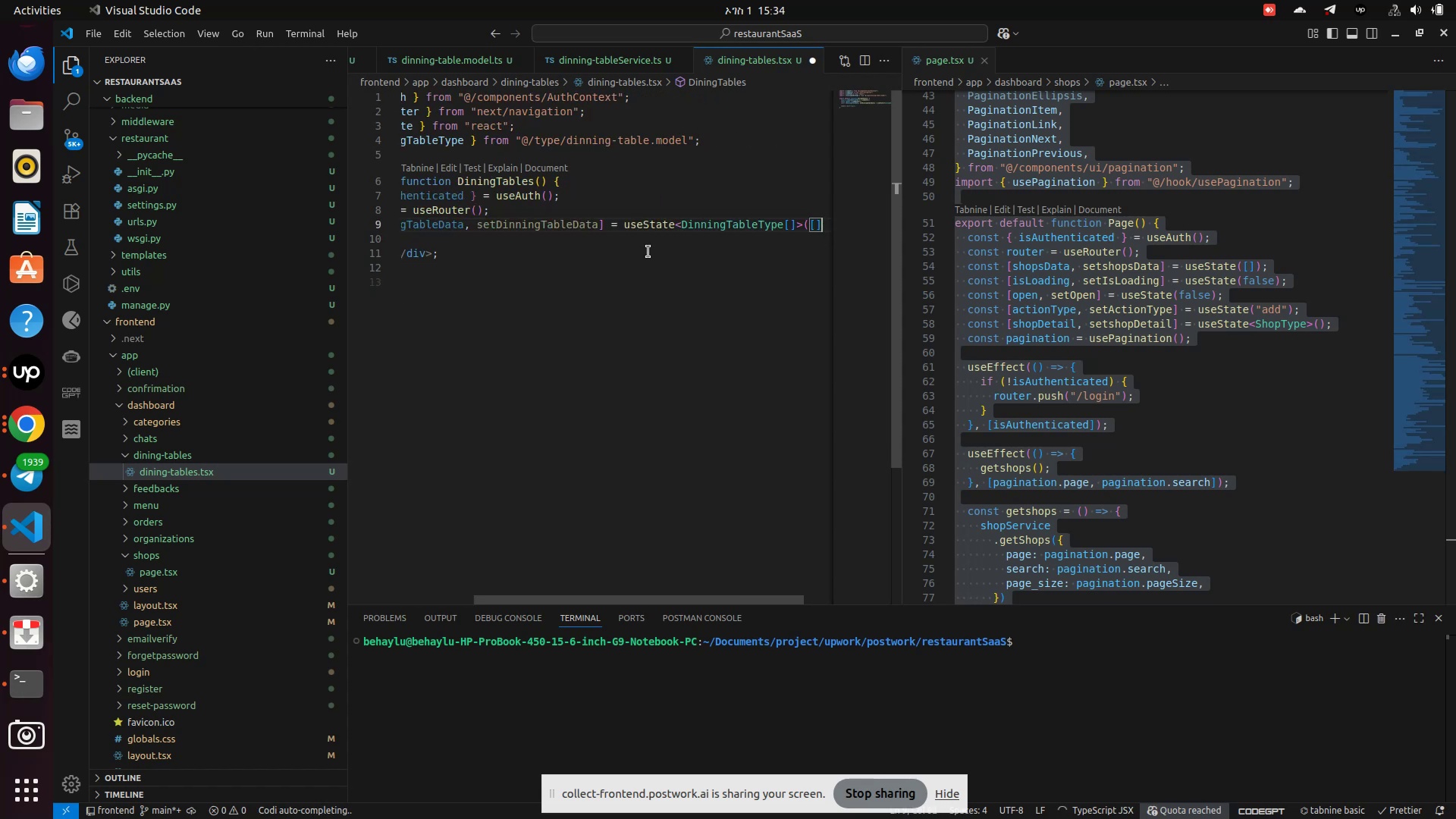 
key(ArrowRight)
 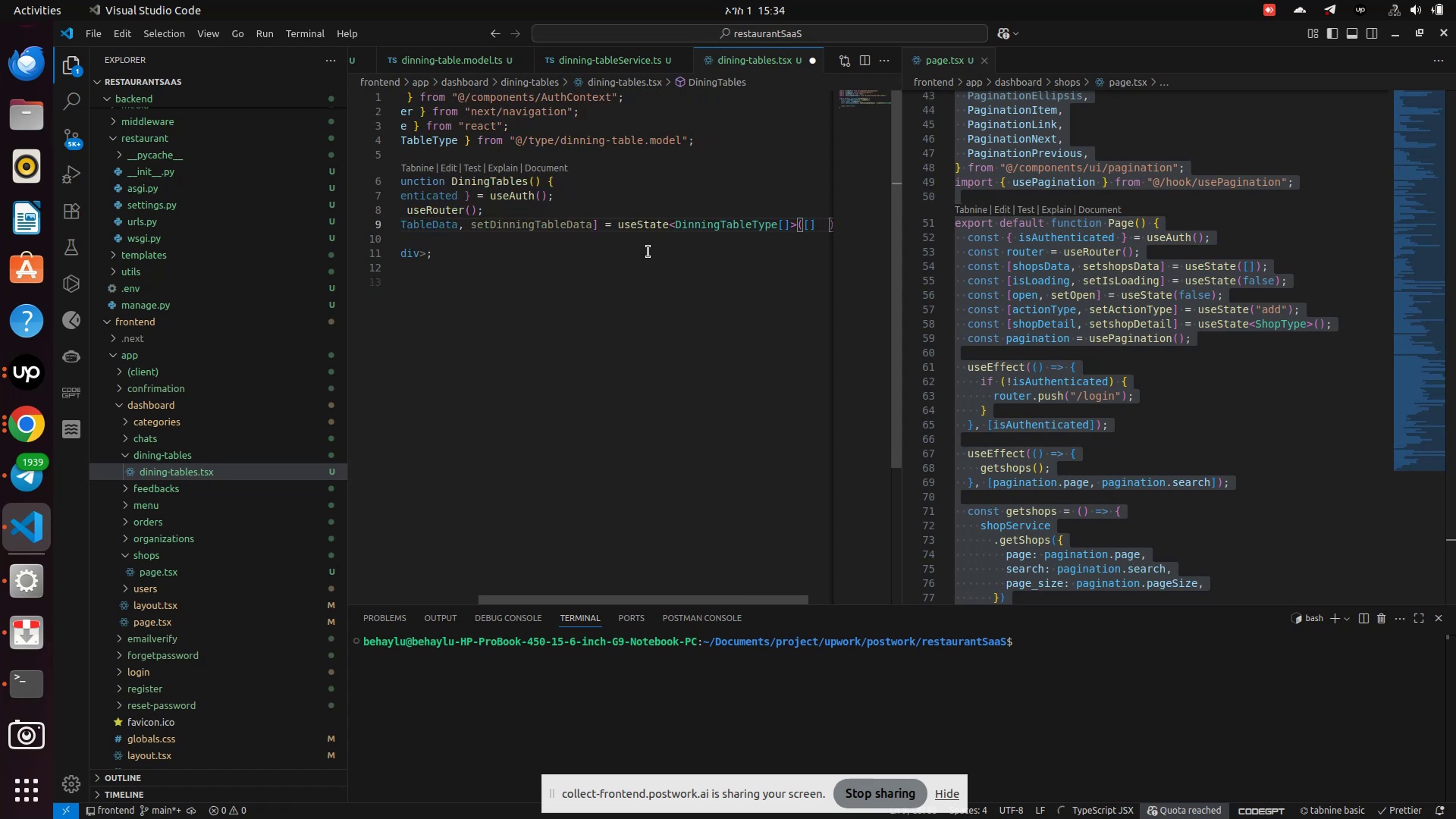 
key(ArrowDown)
 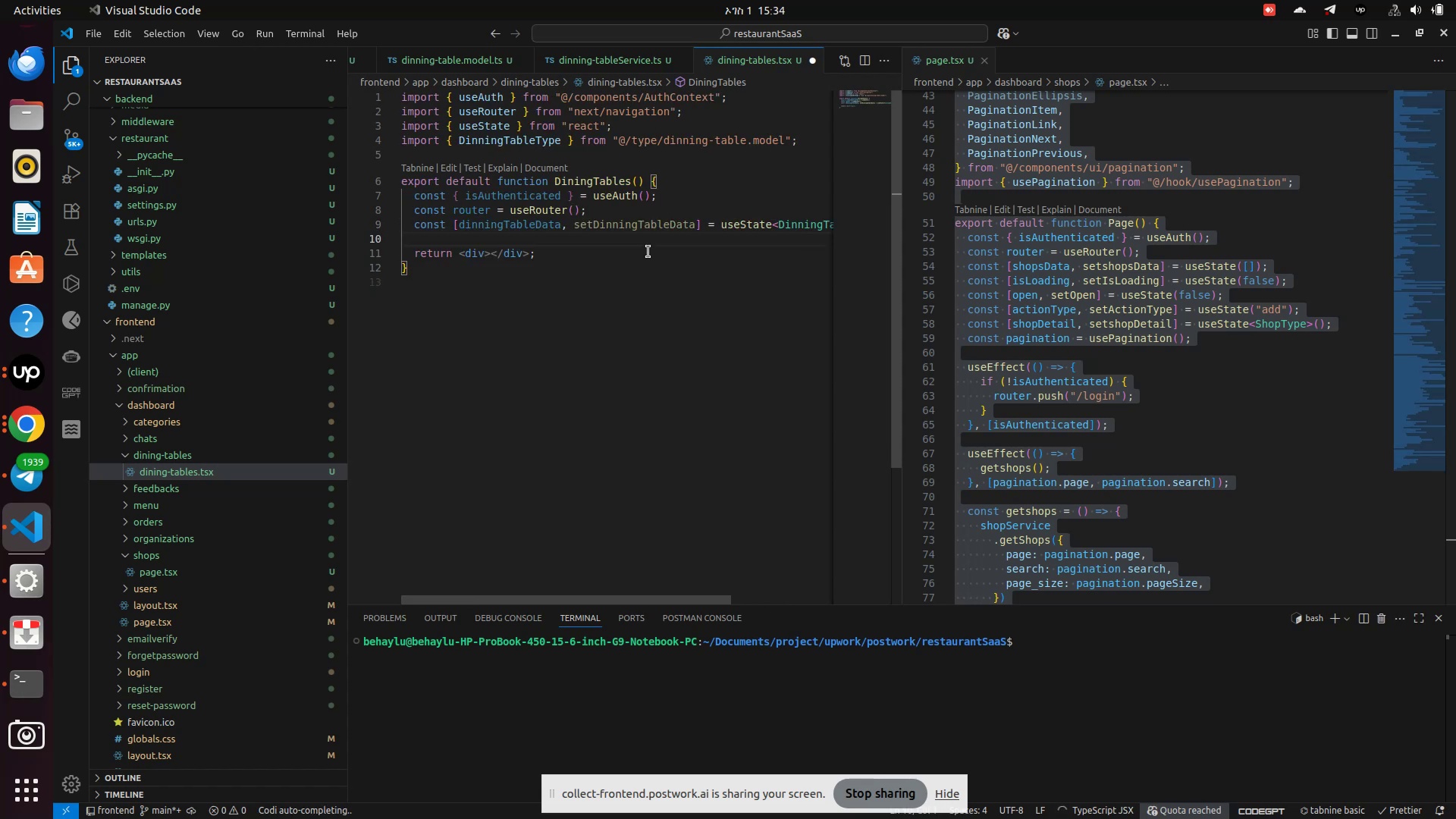 
key(Space)
 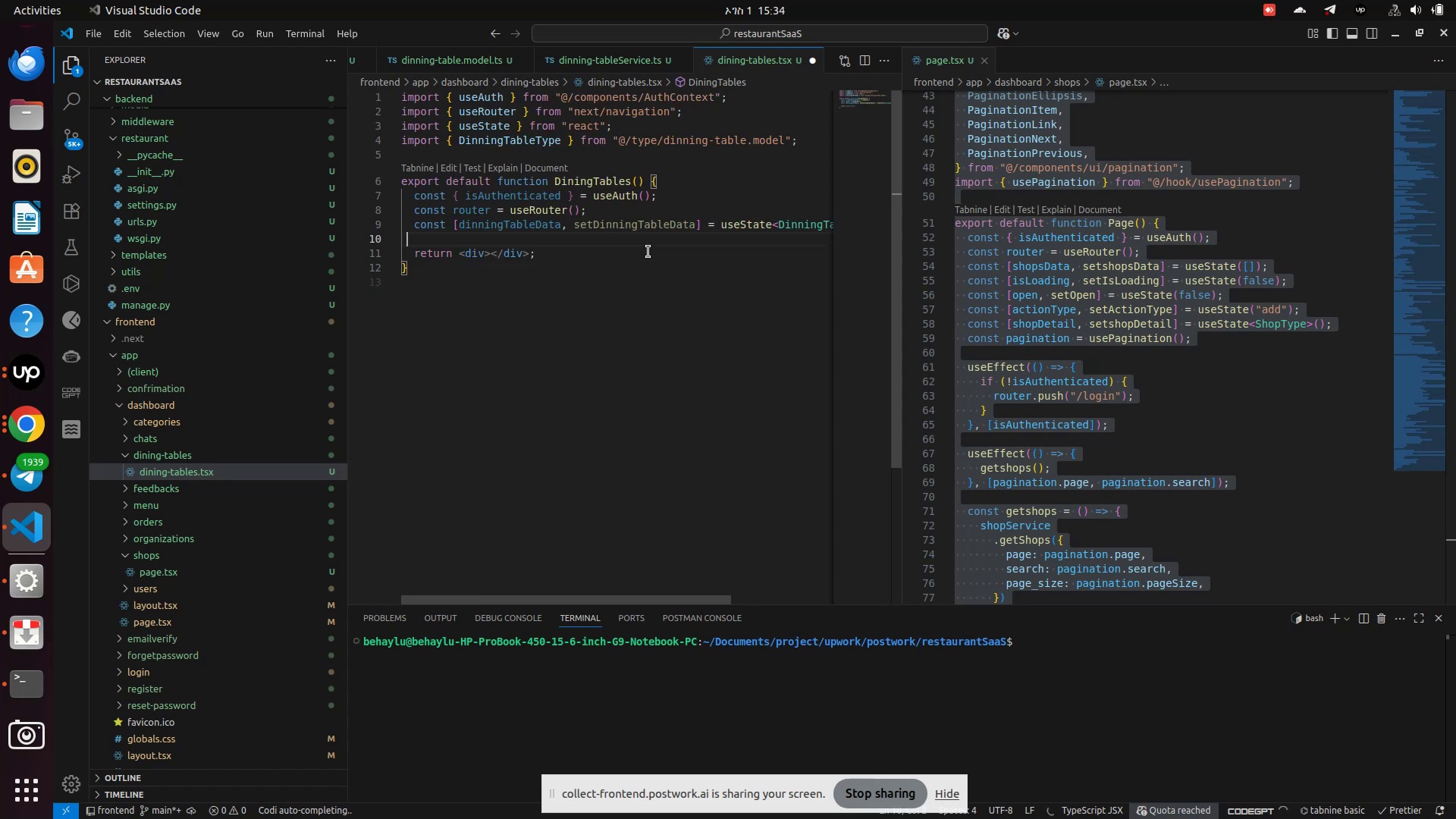 
key(Space)
 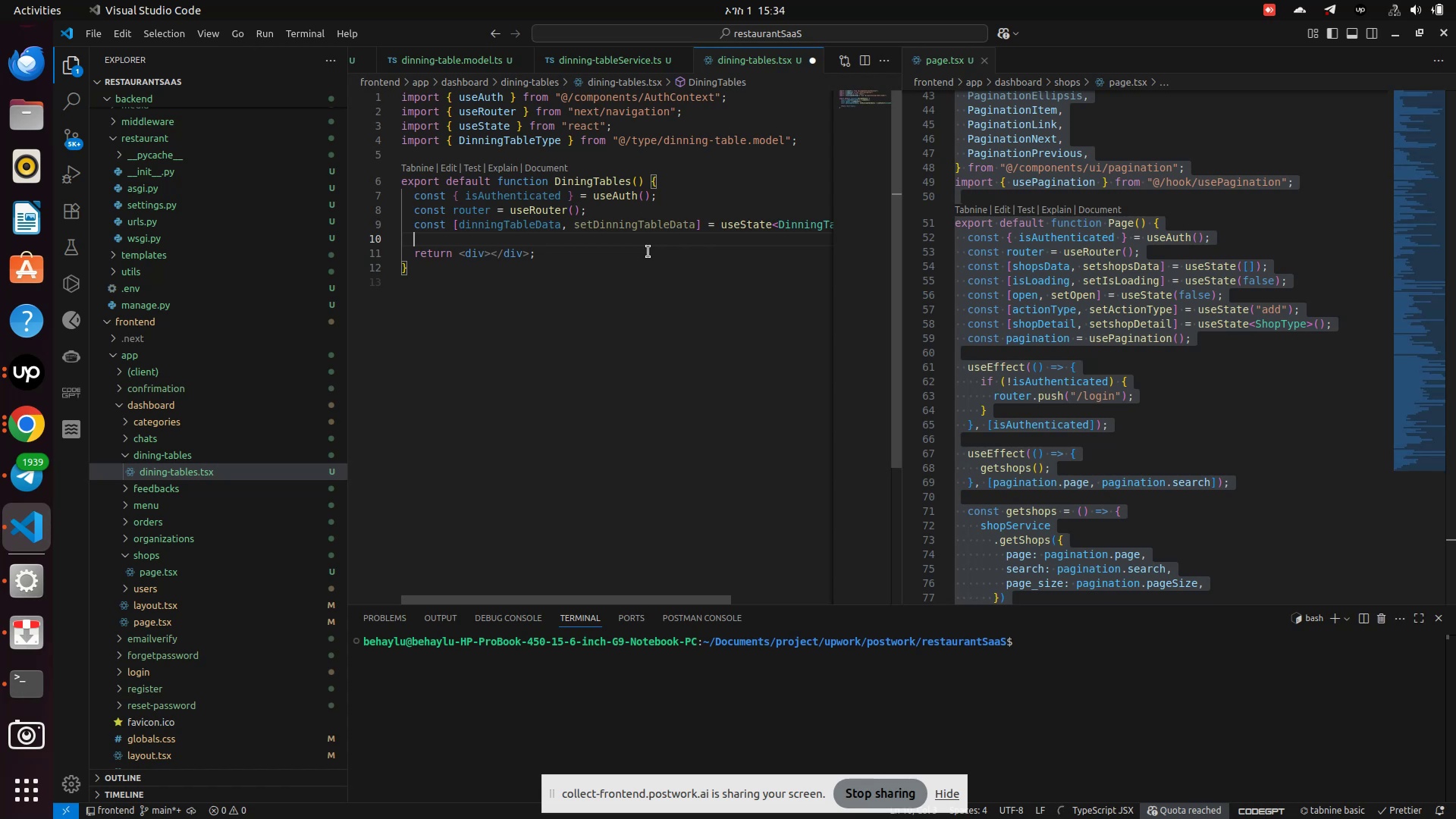 
wait(5.53)
 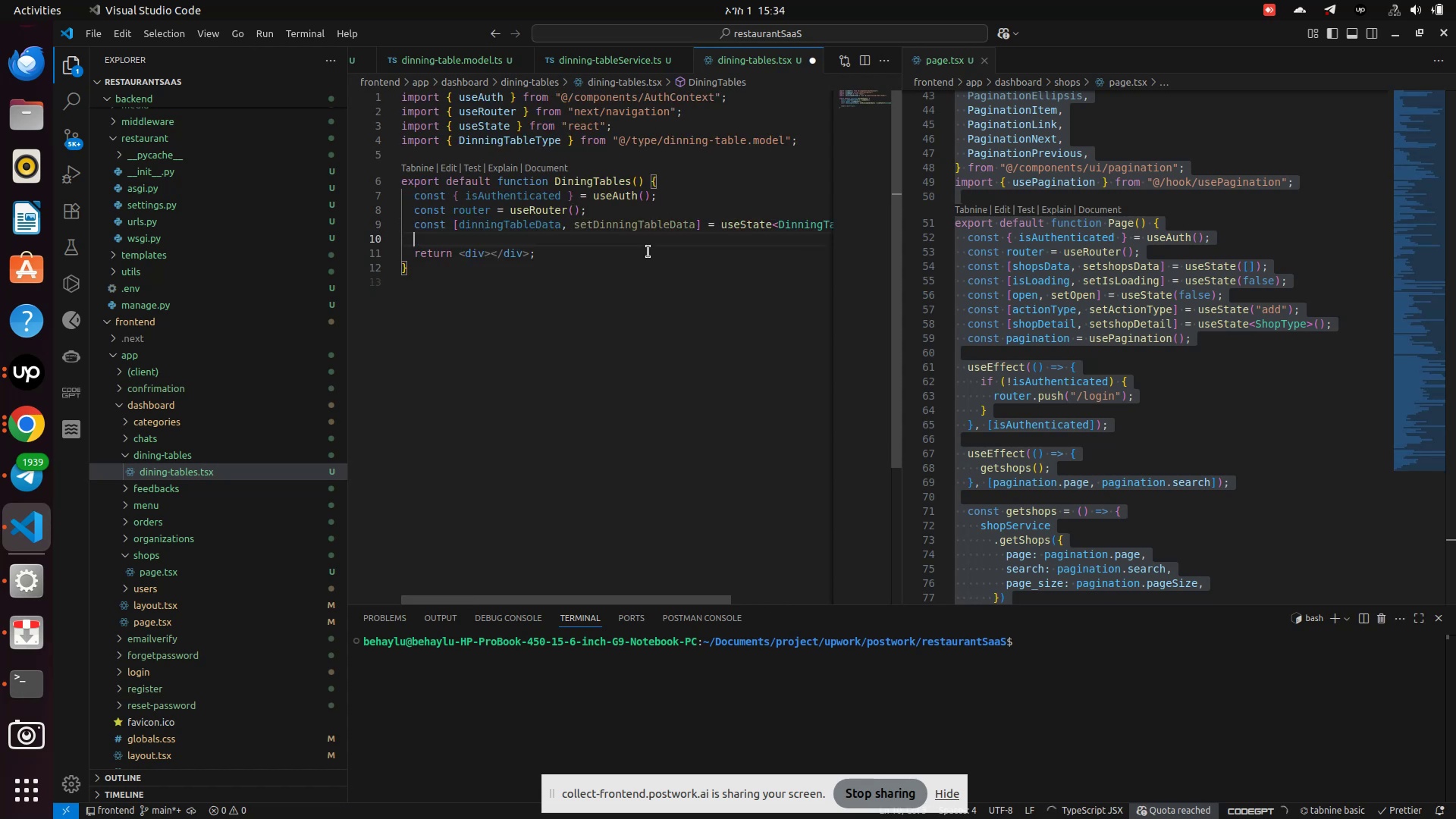 
type(const [isLoading,setIsLoa)
 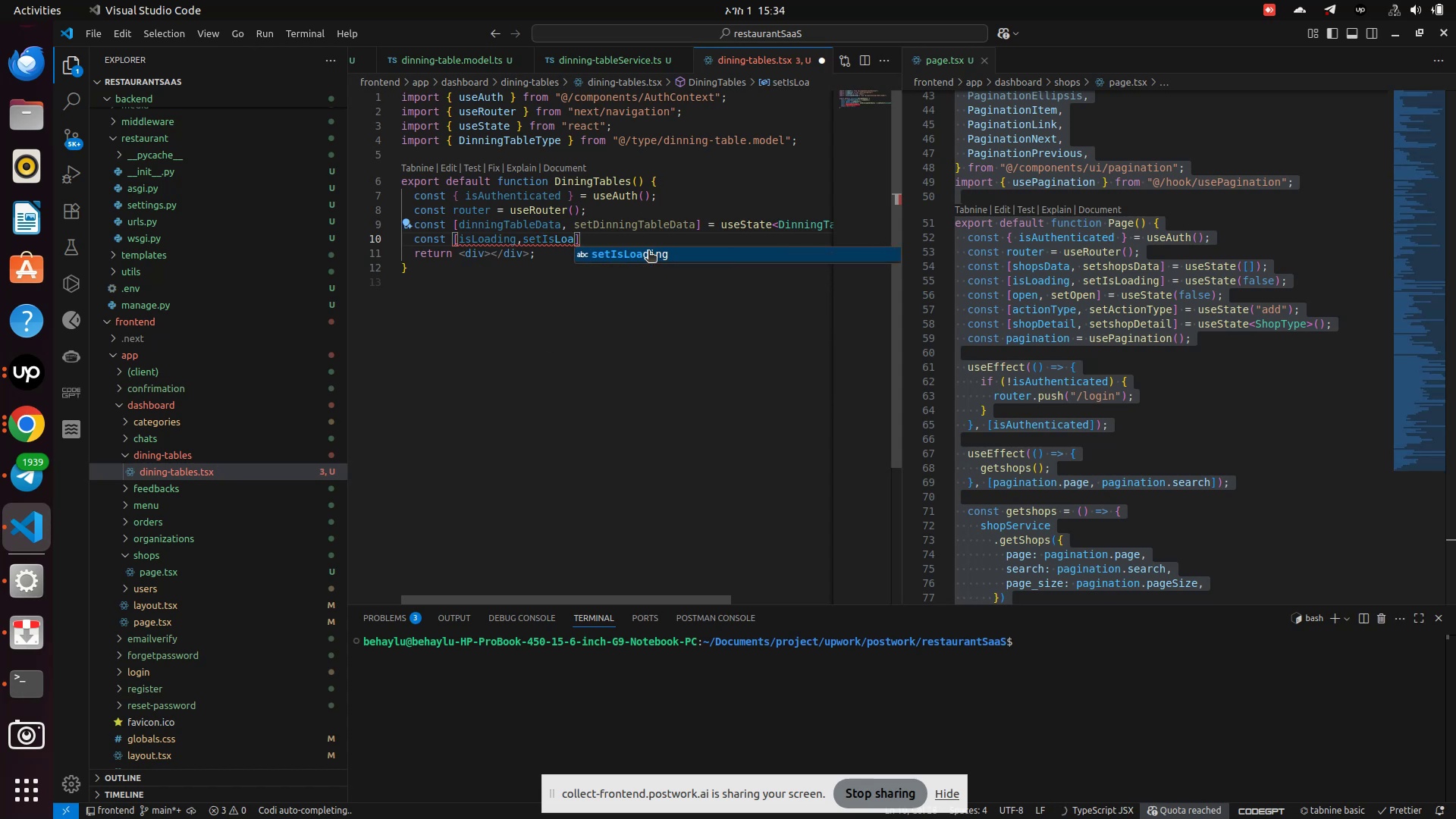 
key(Enter)
 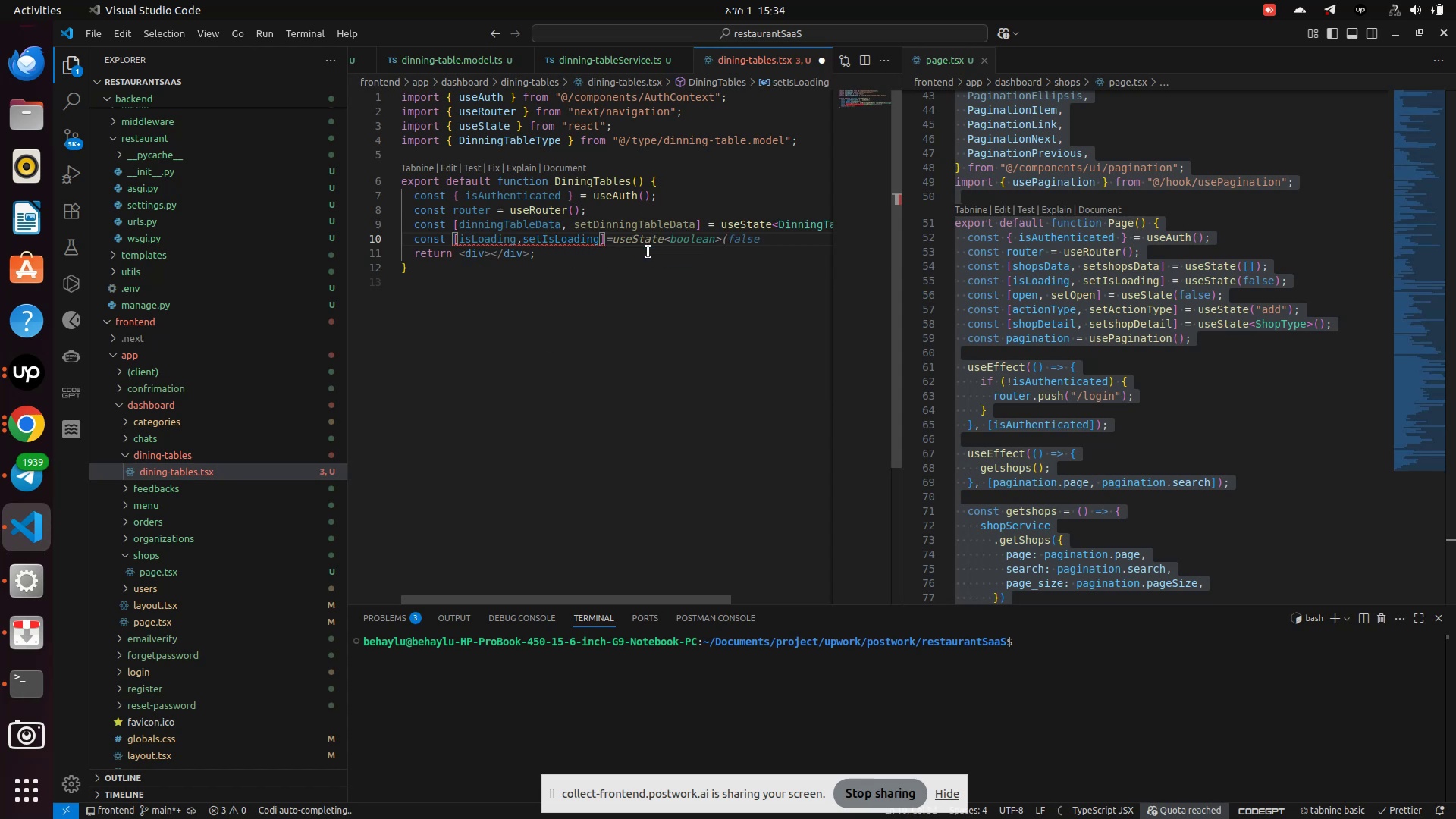 
key(ArrowRight)
 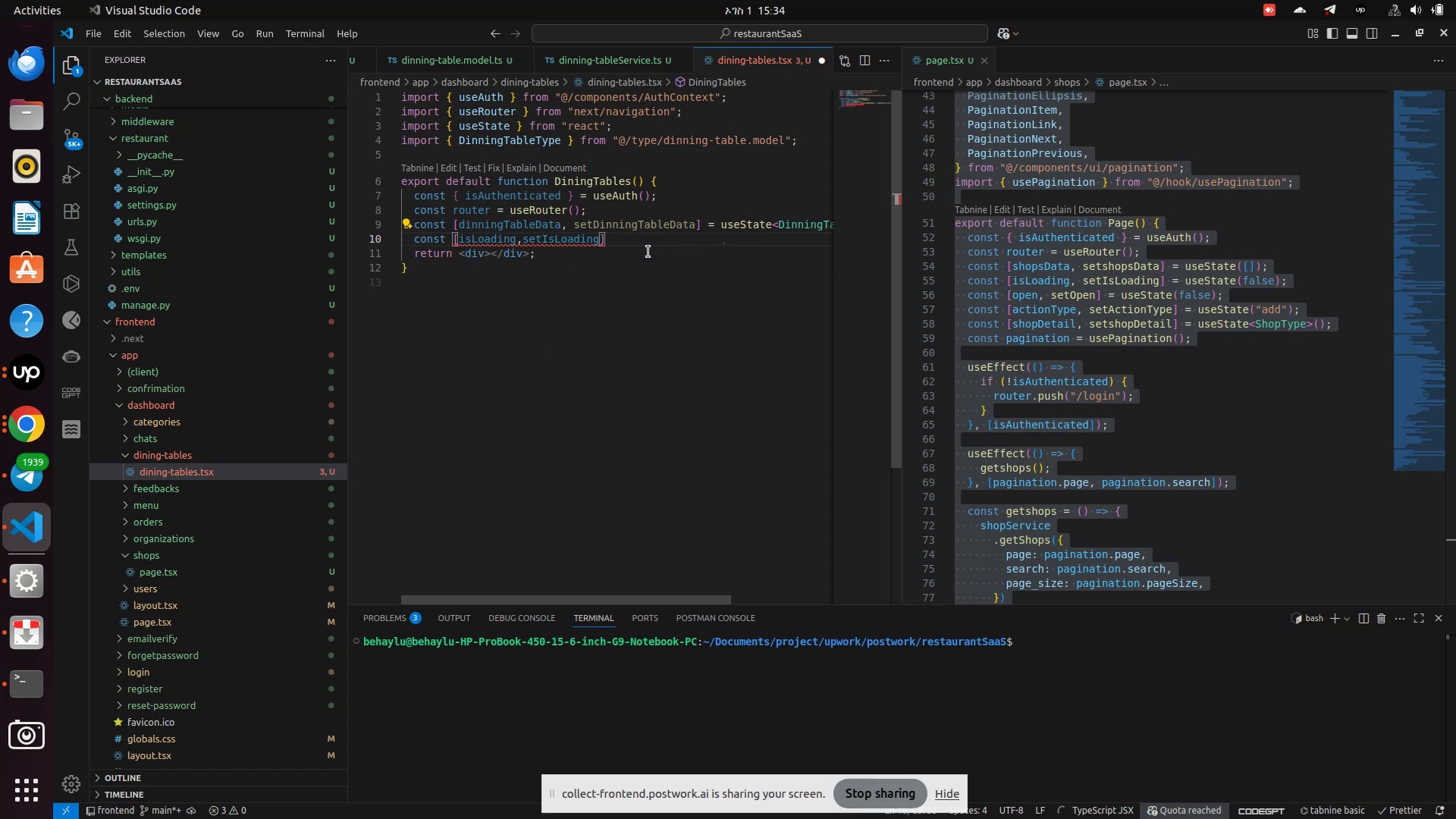 
type(=useState<boolean>(false)
 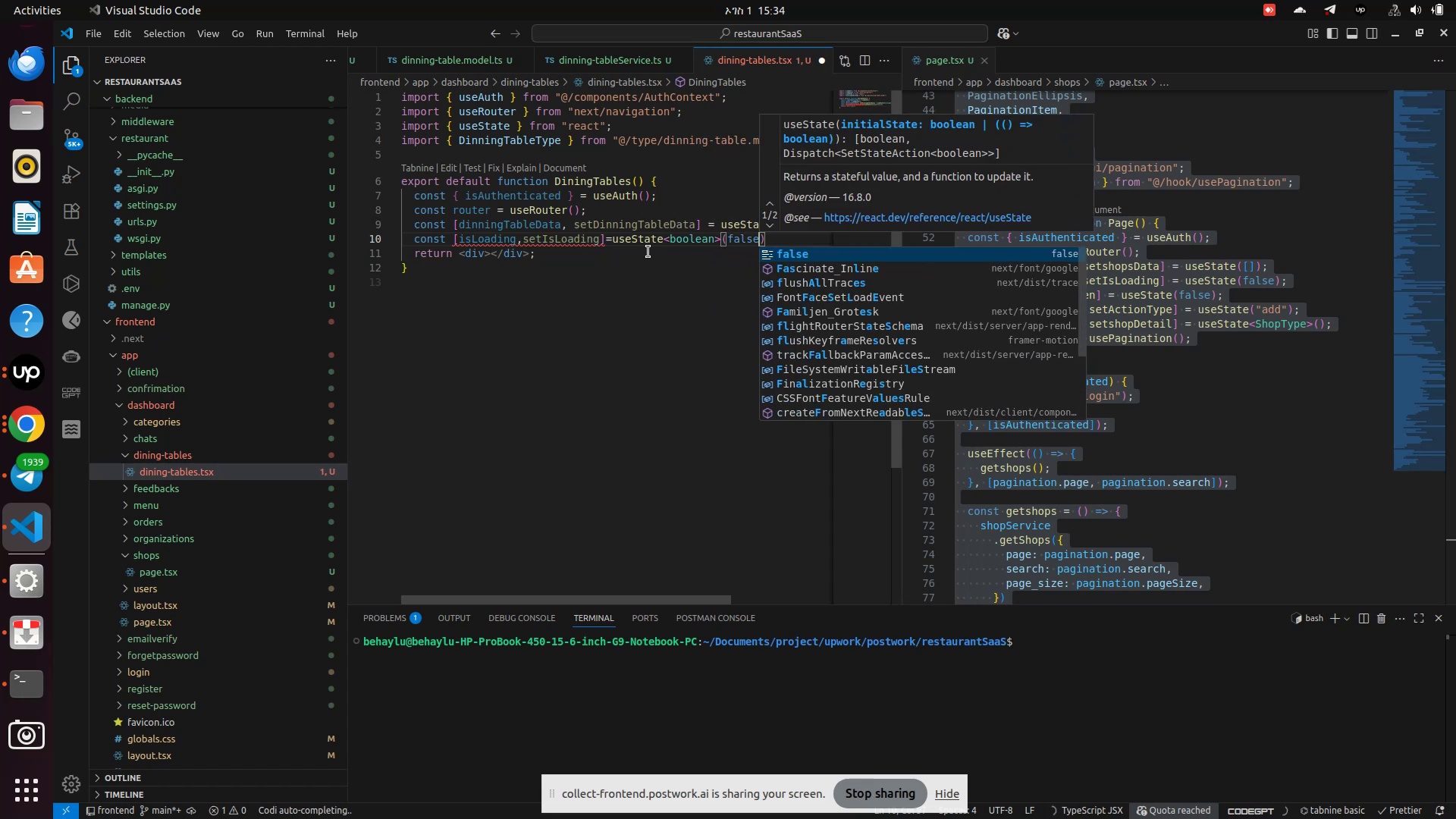 
 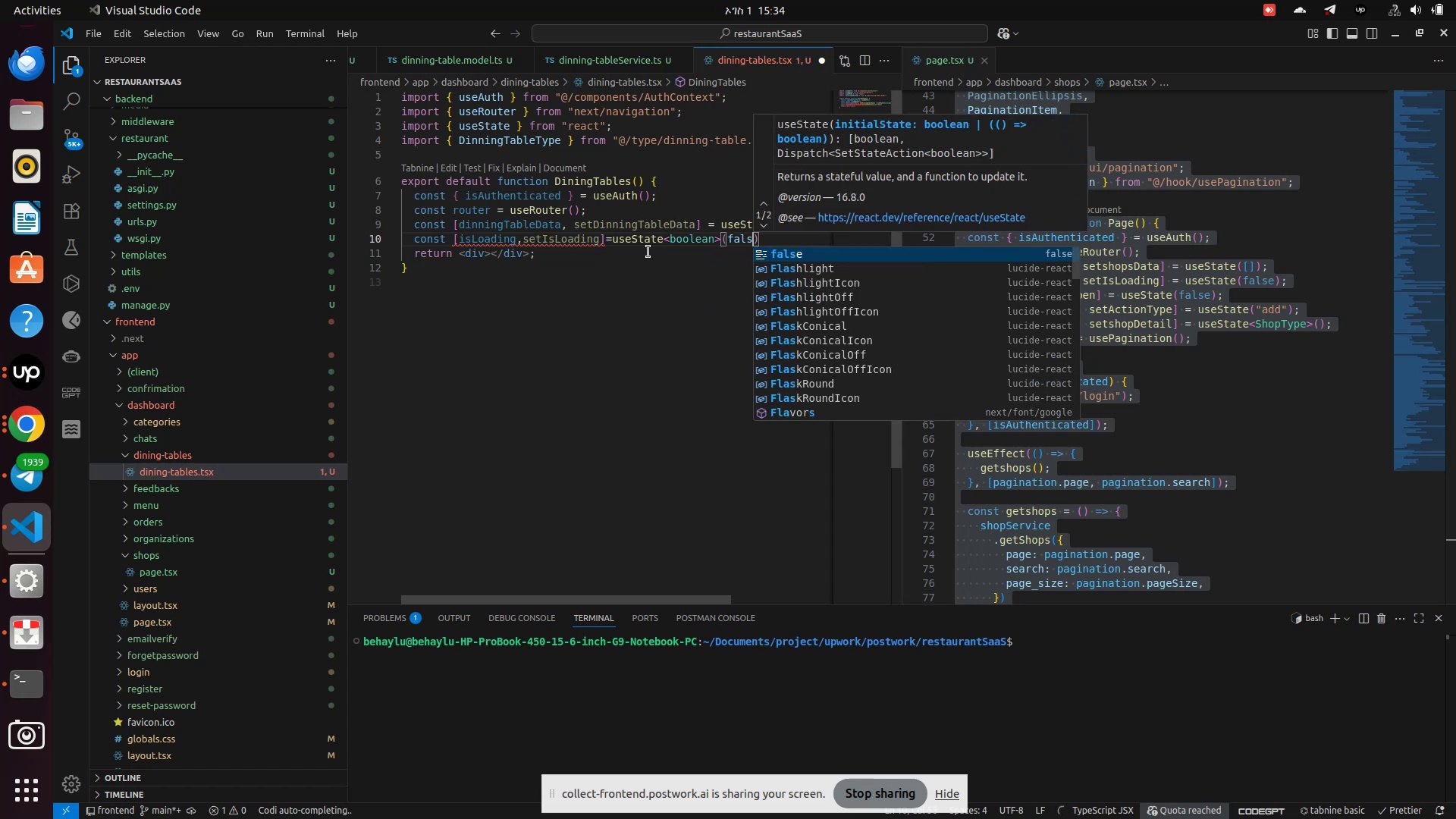 
key(Enter)
 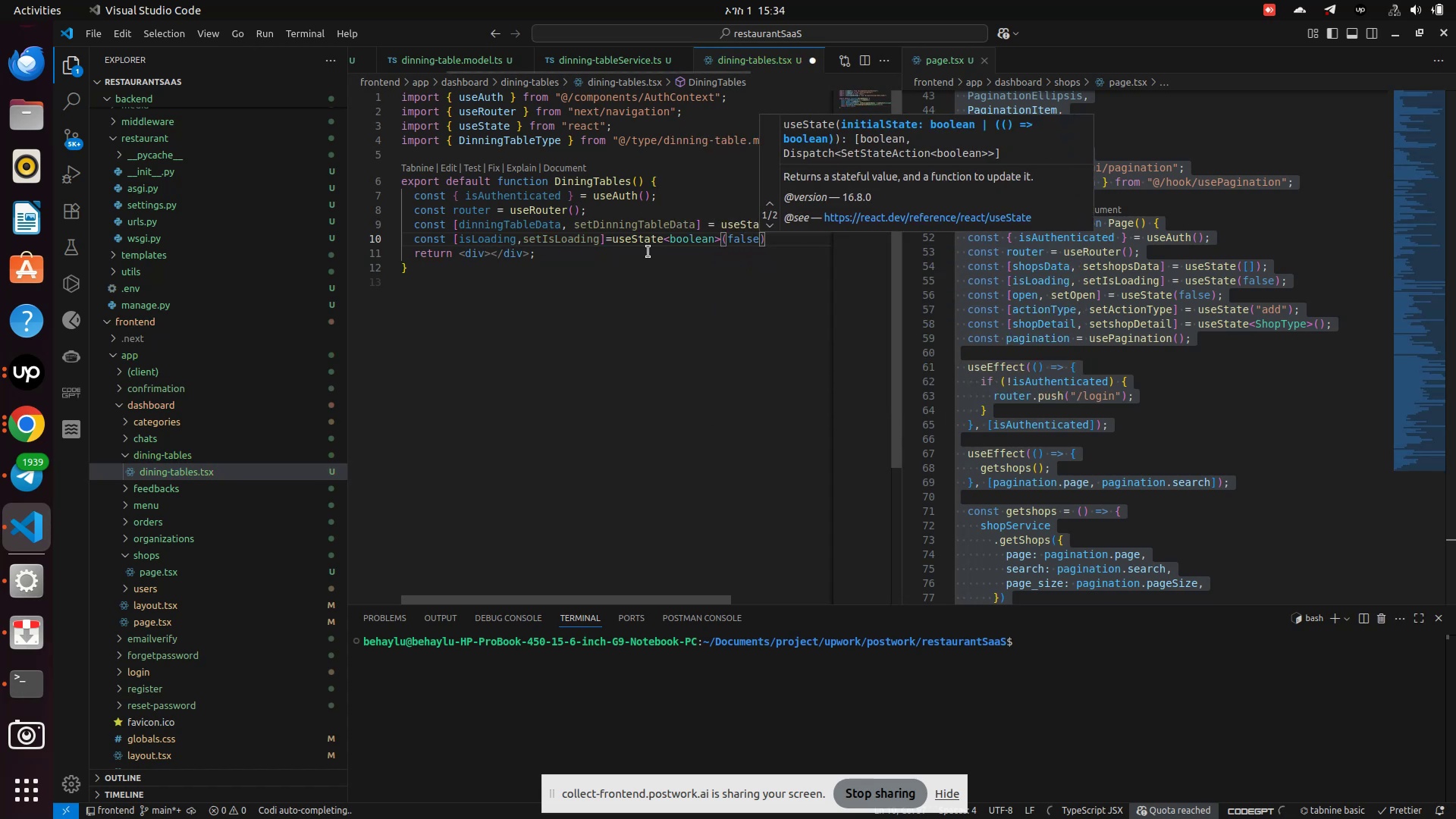 
key(ArrowRight)
 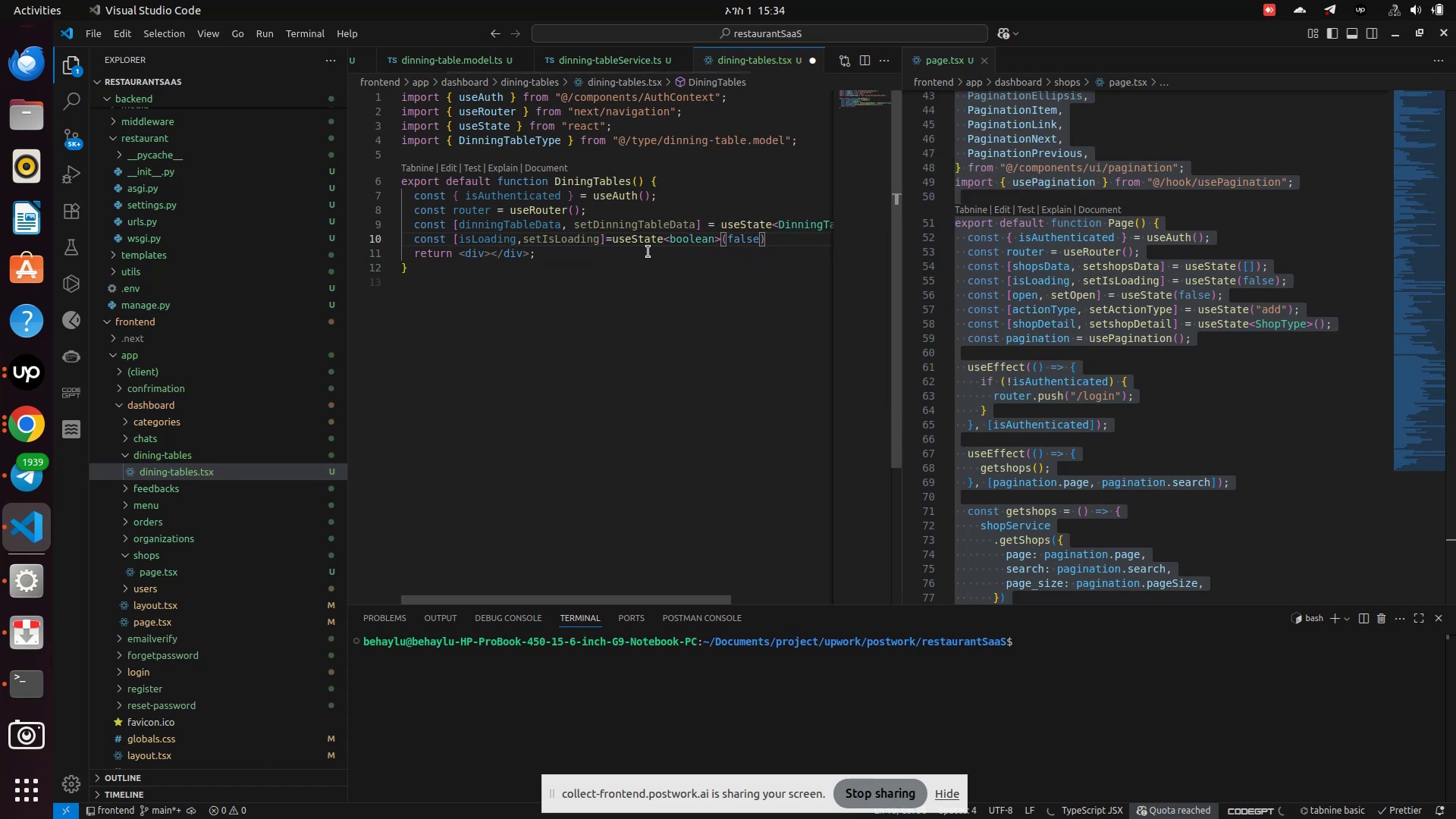 
key(Enter)
 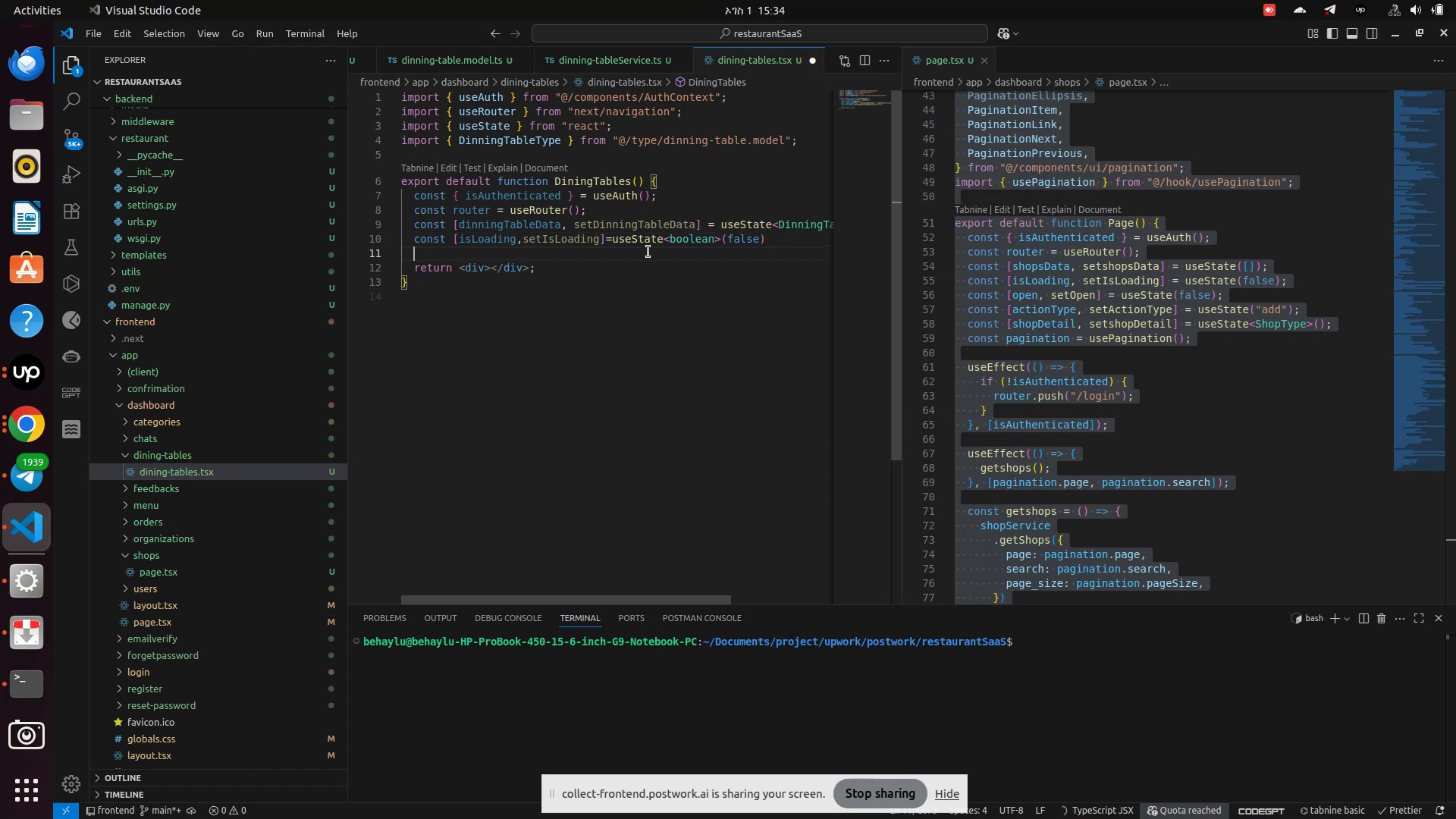 
type(const [open,setOpe)
 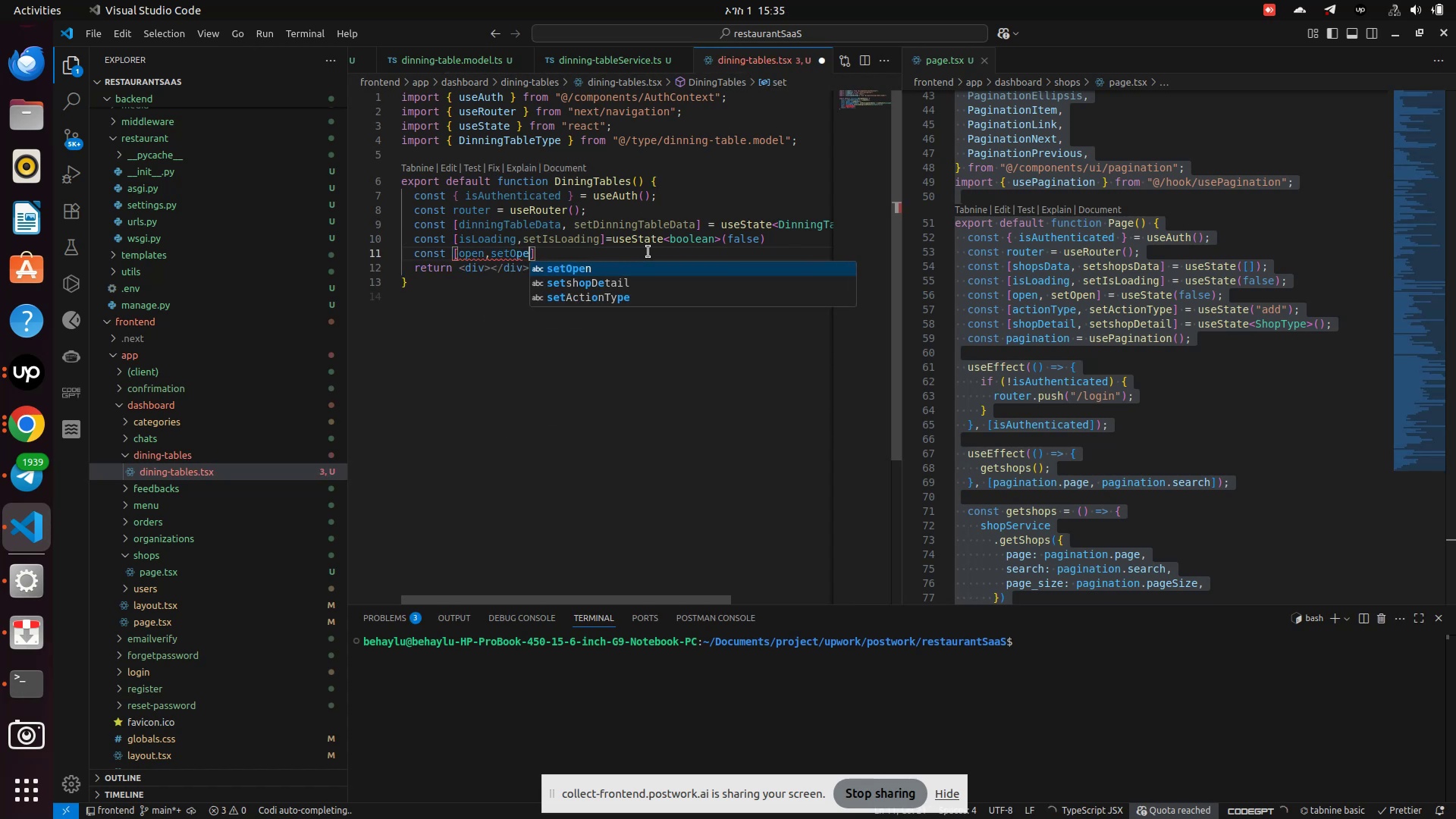 
key(Enter)
 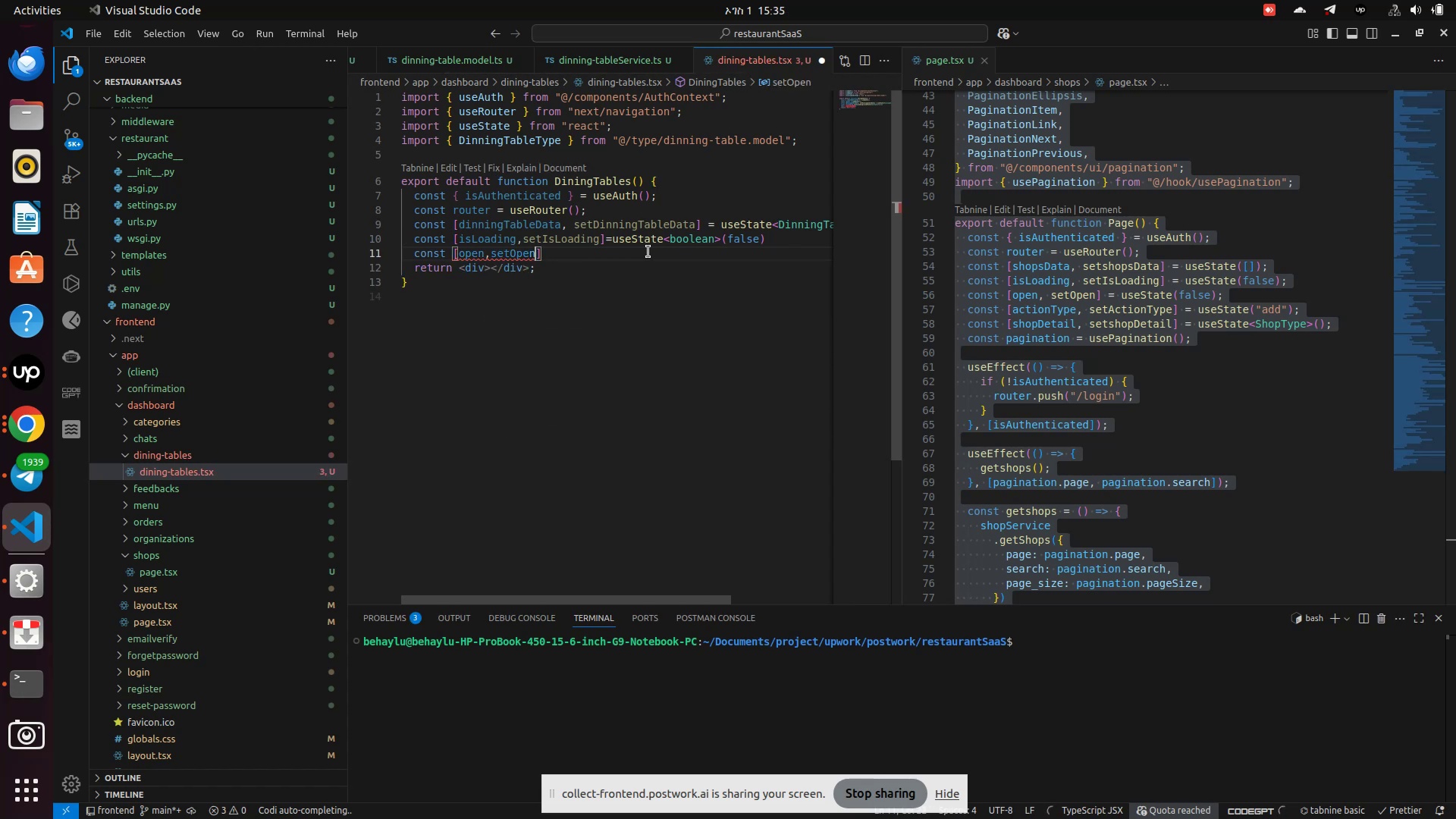 
key(ArrowRight)
 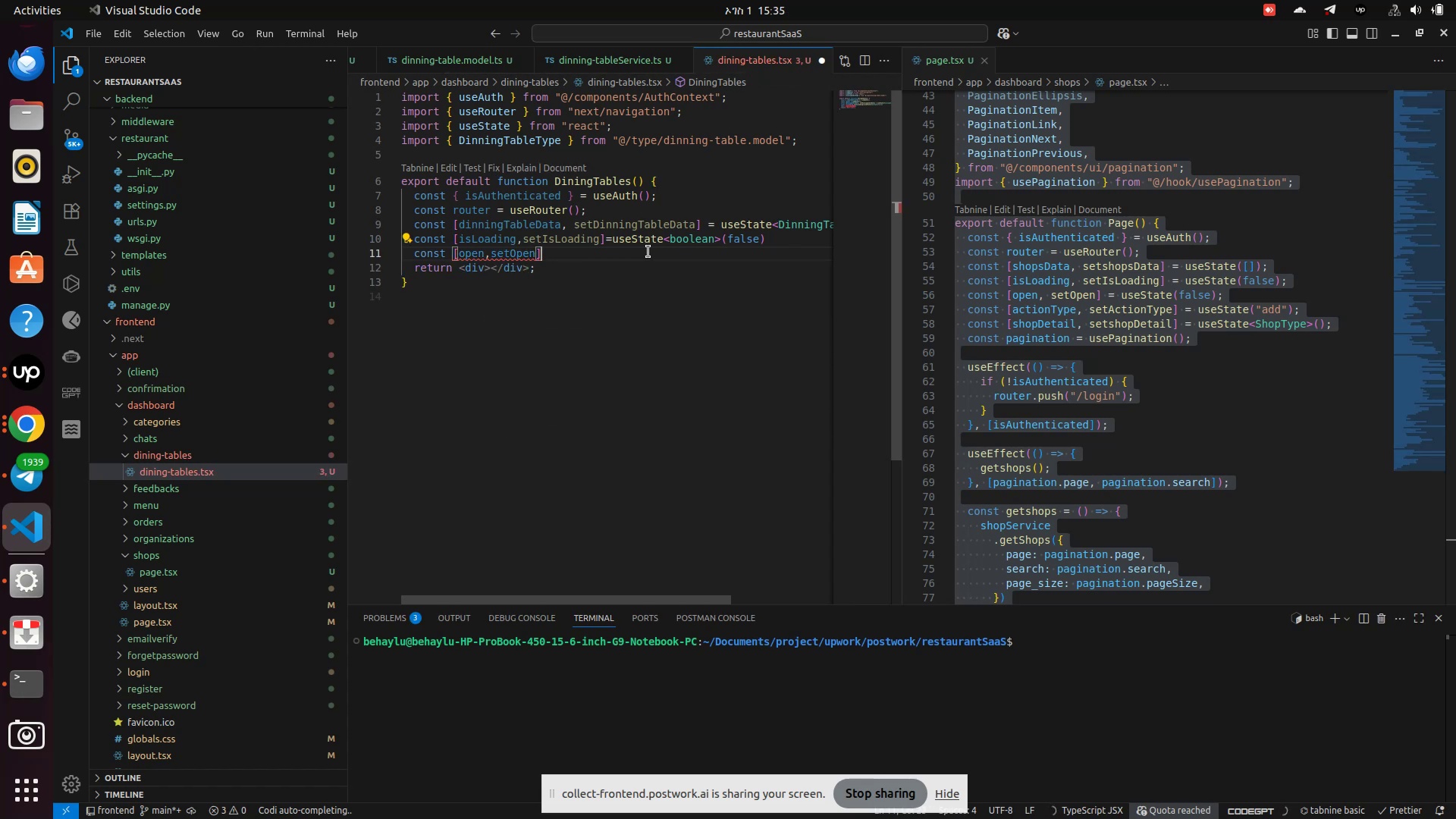 
type( = useState<boolean>(false);)
 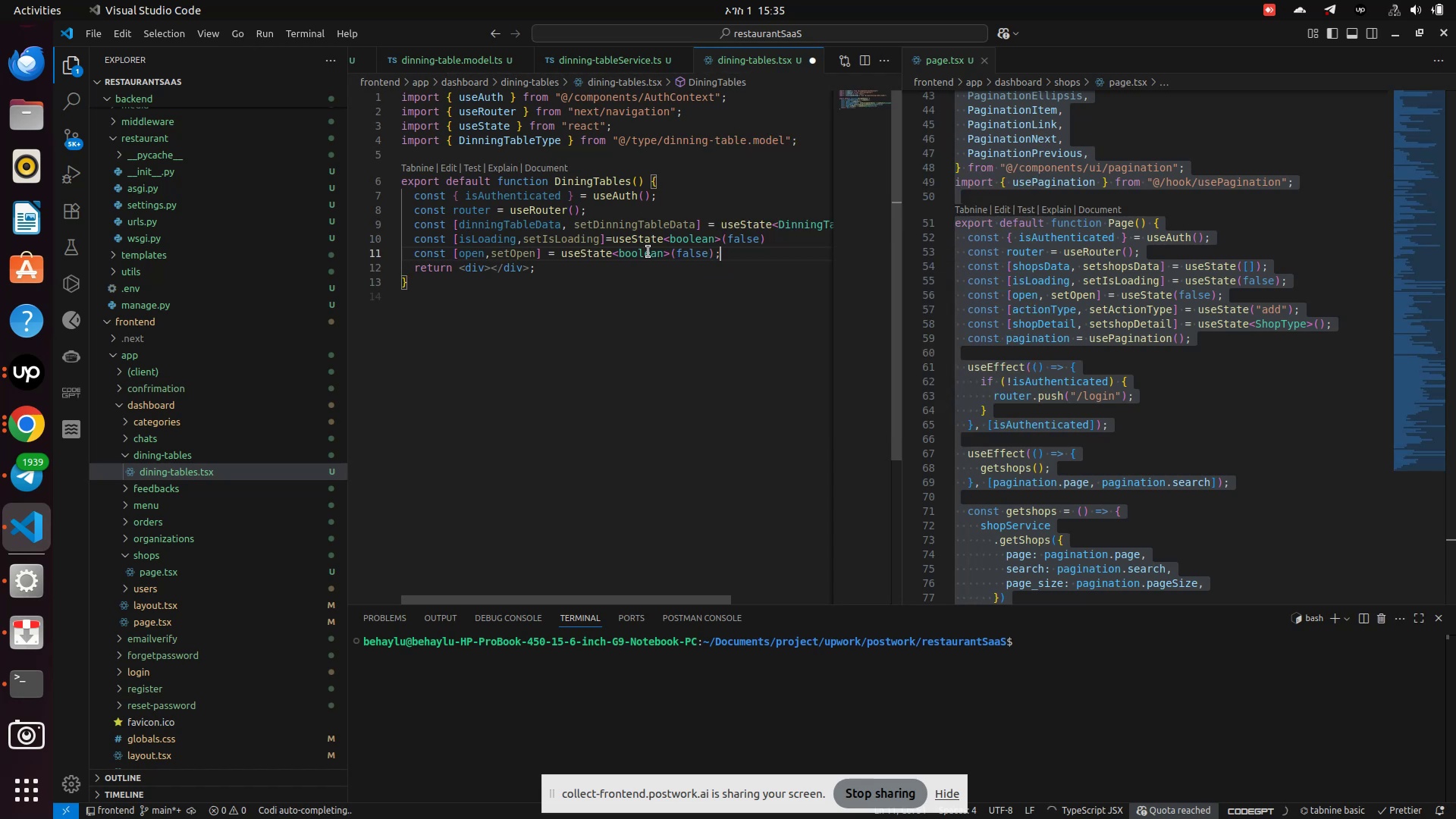 
key(Enter)
 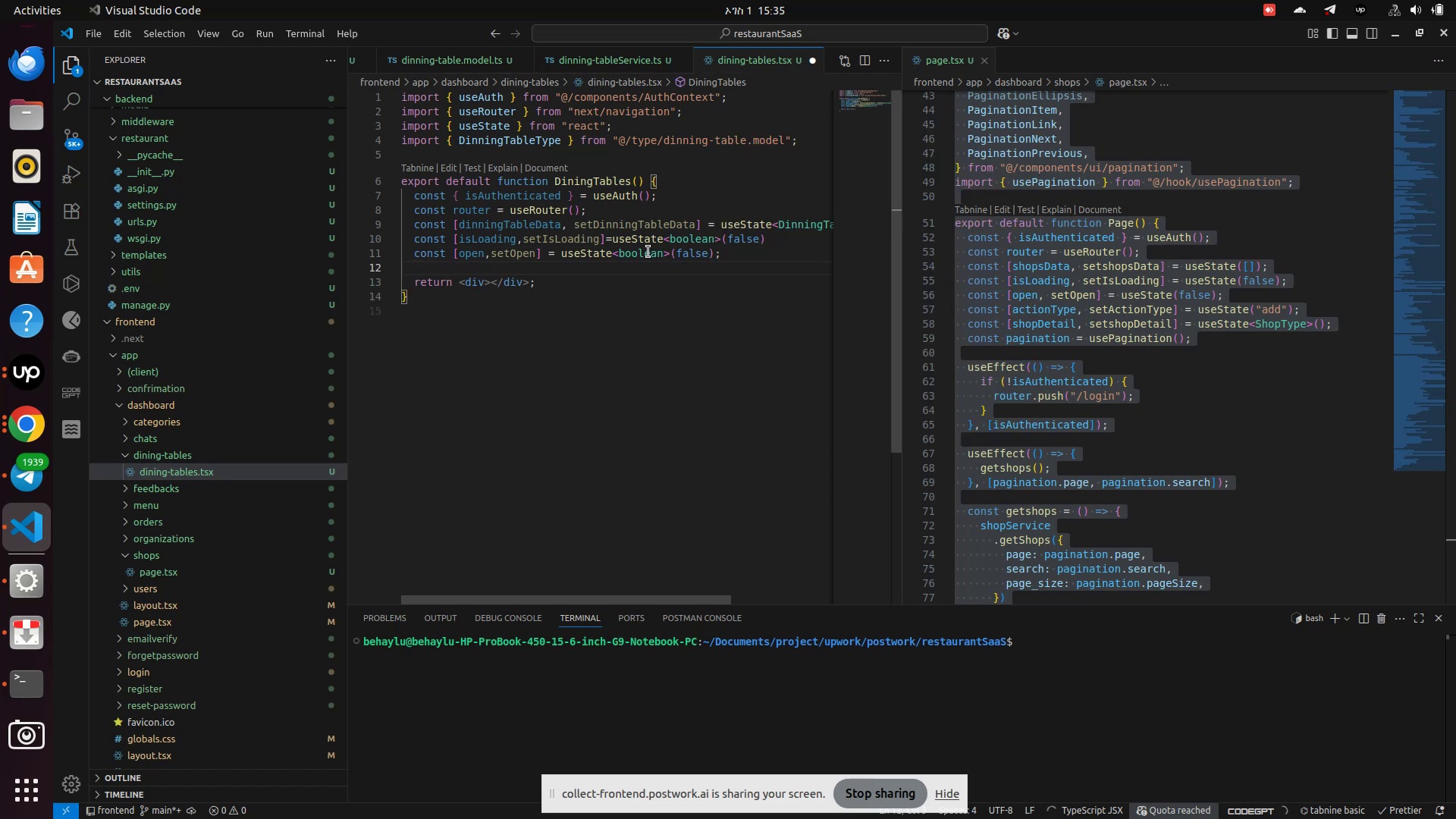 
type(const [act)
 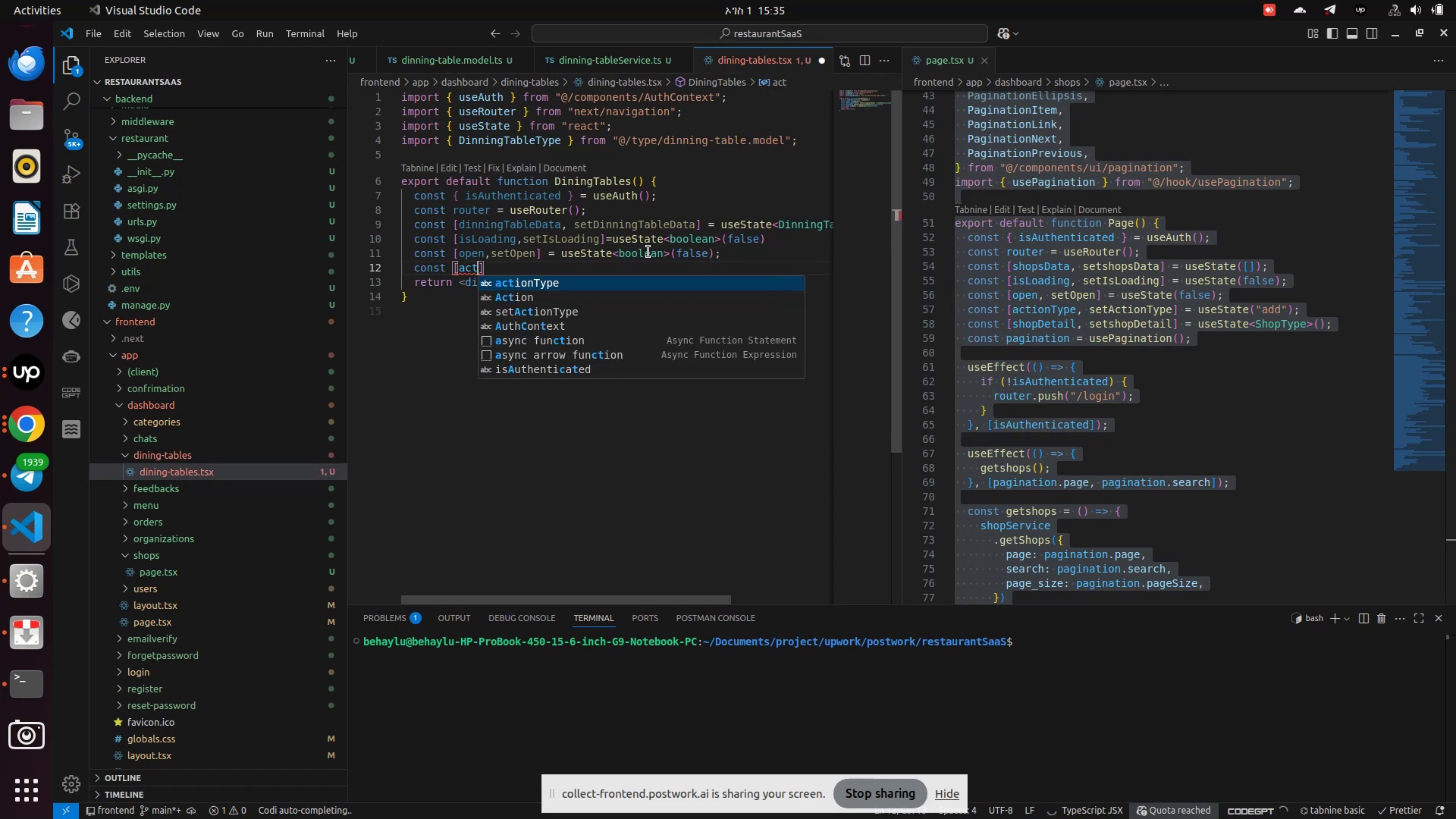 
key(Enter)
 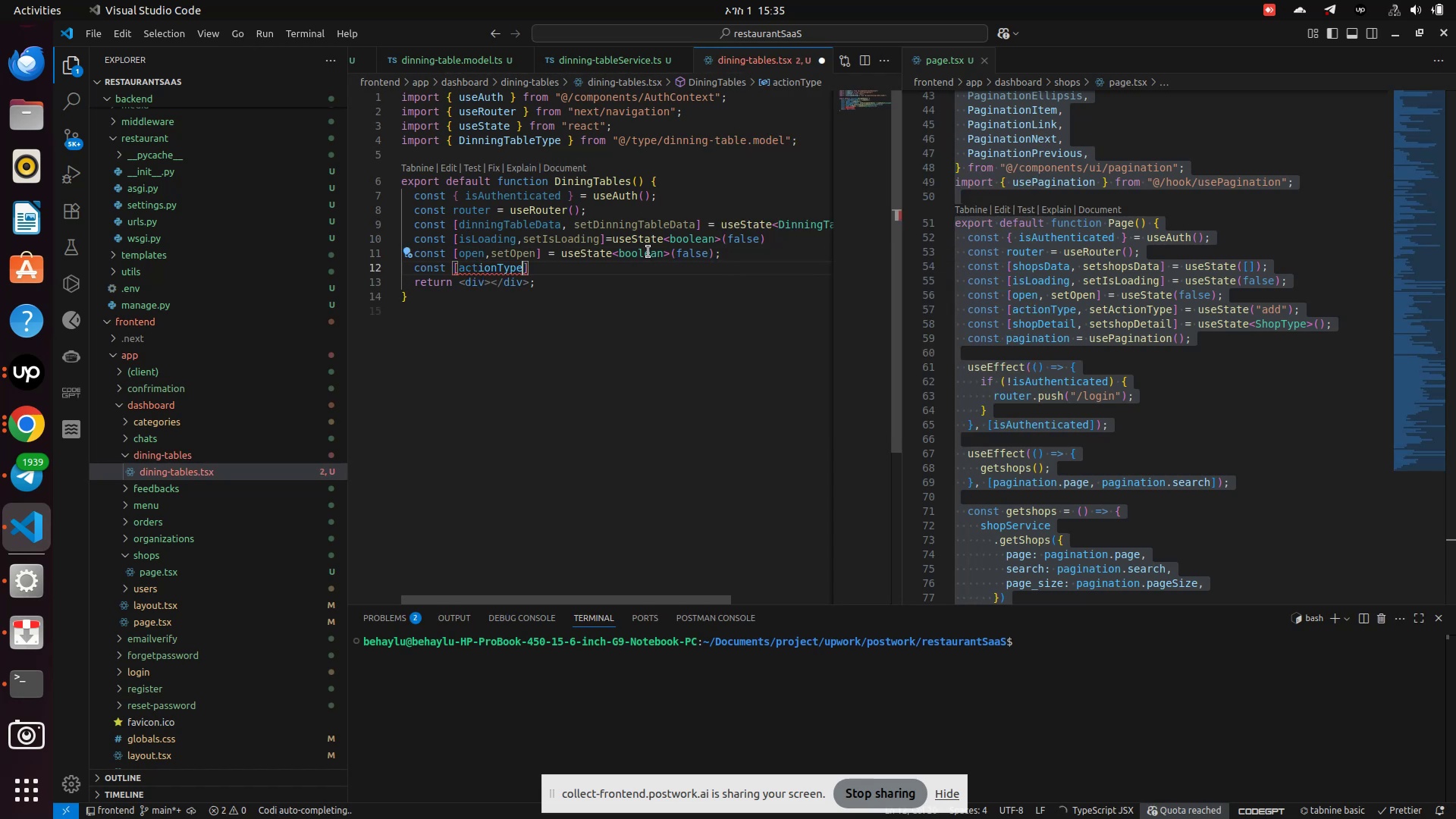 
key(Comma)
 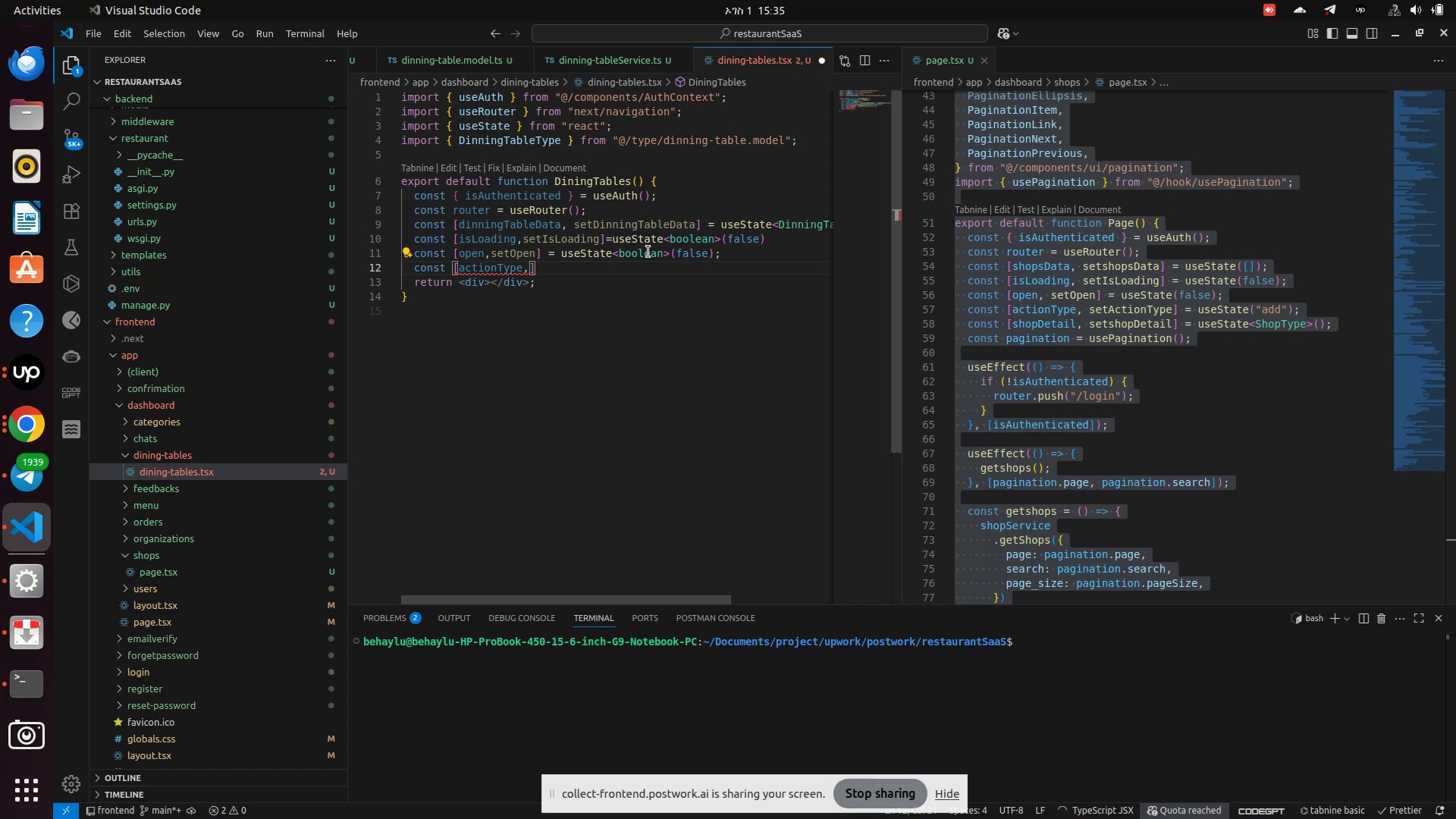 
type(setAc)
 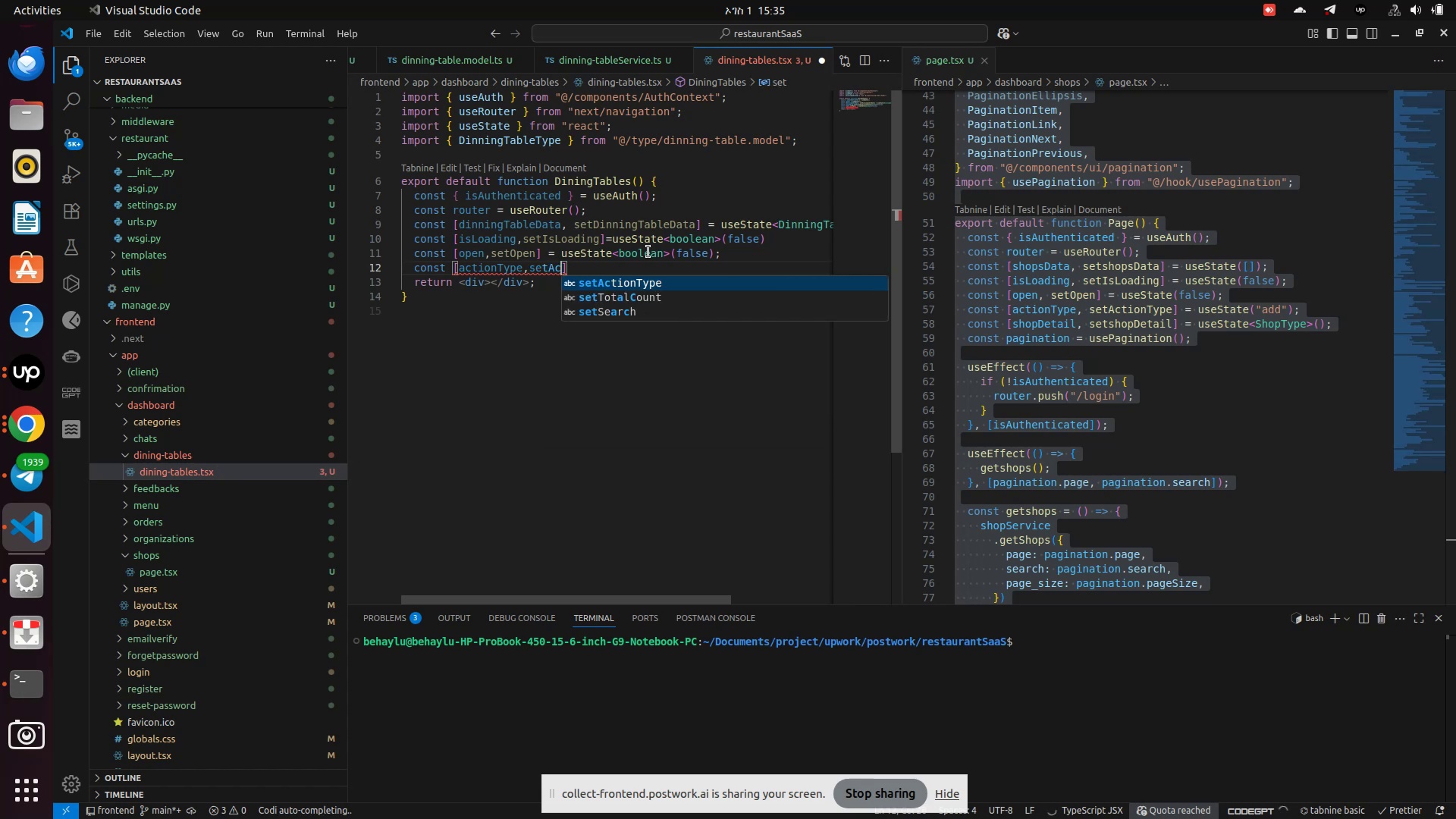 
key(Enter)
 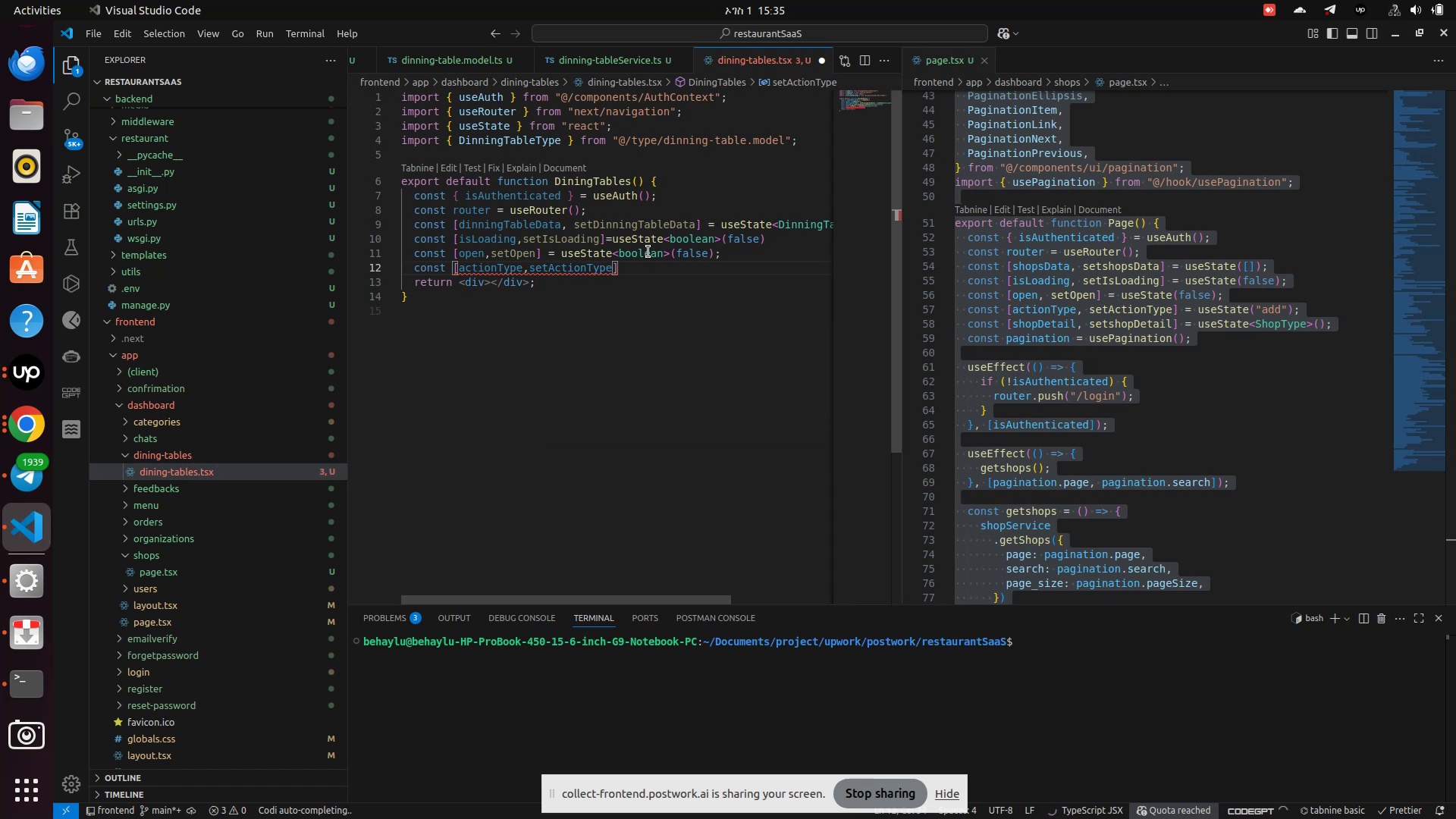 
key(ArrowRight)
 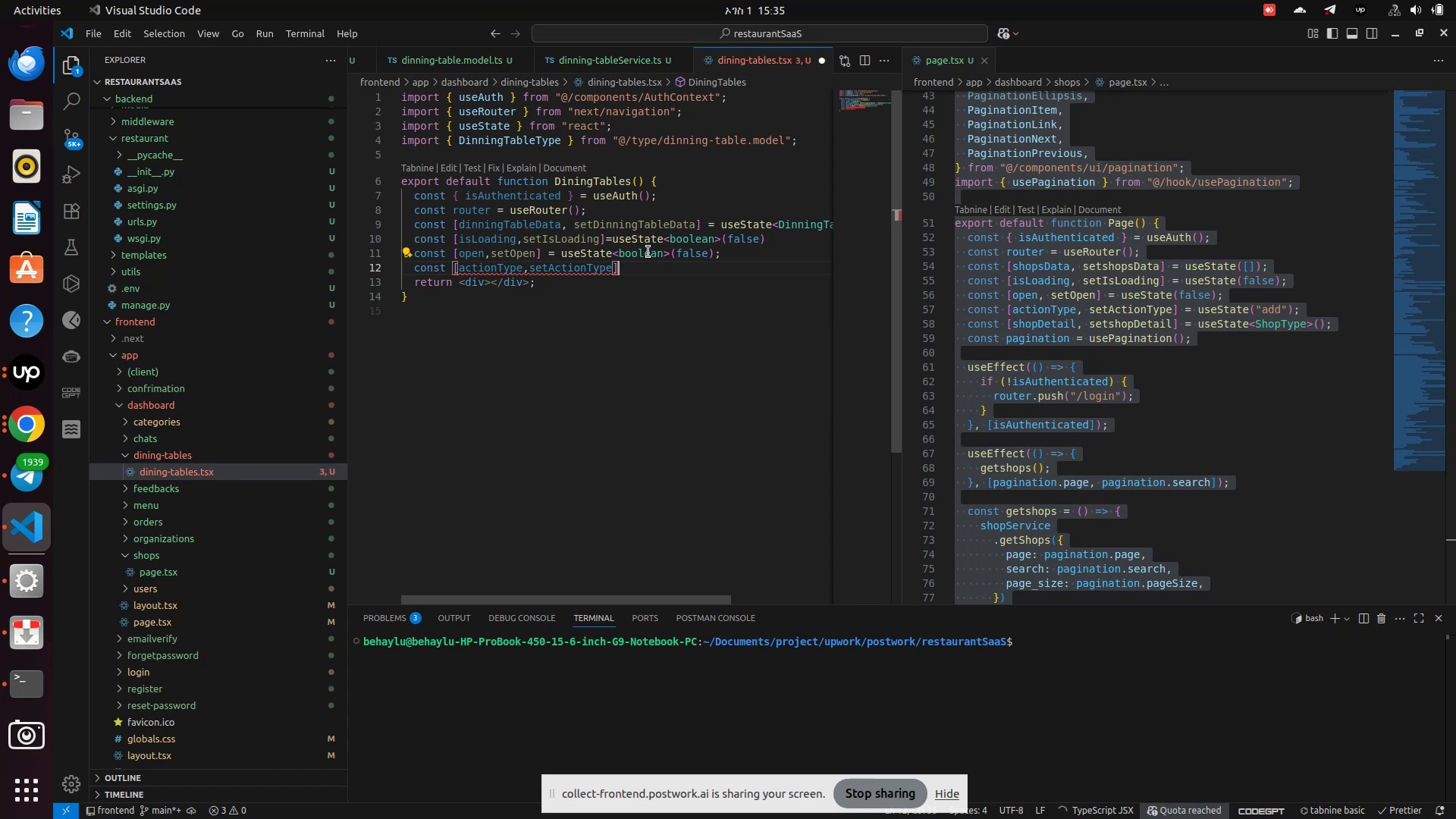 
type( = useSTate)
key(Backspace)
key(Backspace)
key(Backspace)
type(t)
key(Backspace)
key(Backspace)
type(tate<string>("add)
 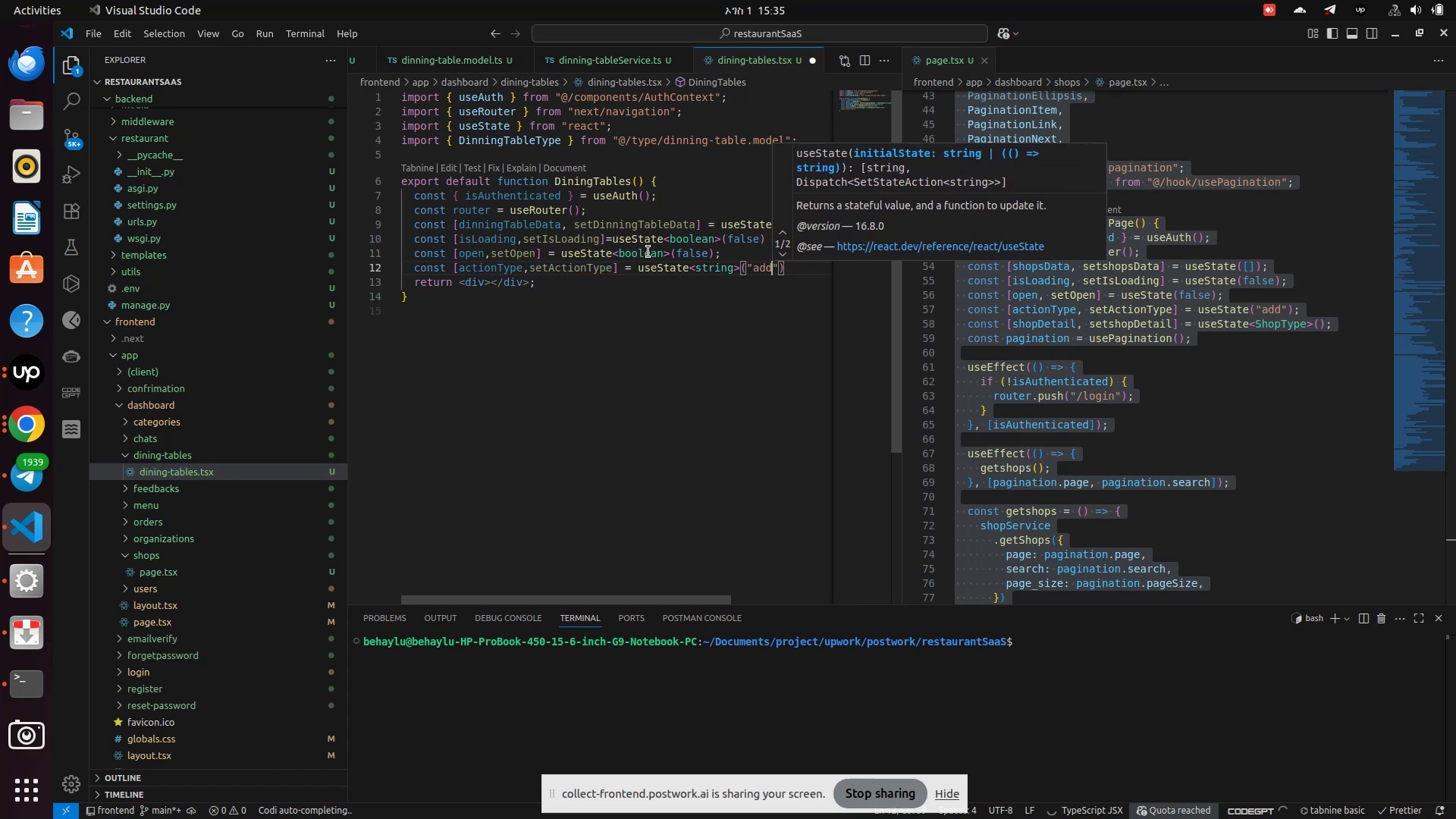 
key(ArrowRight)
 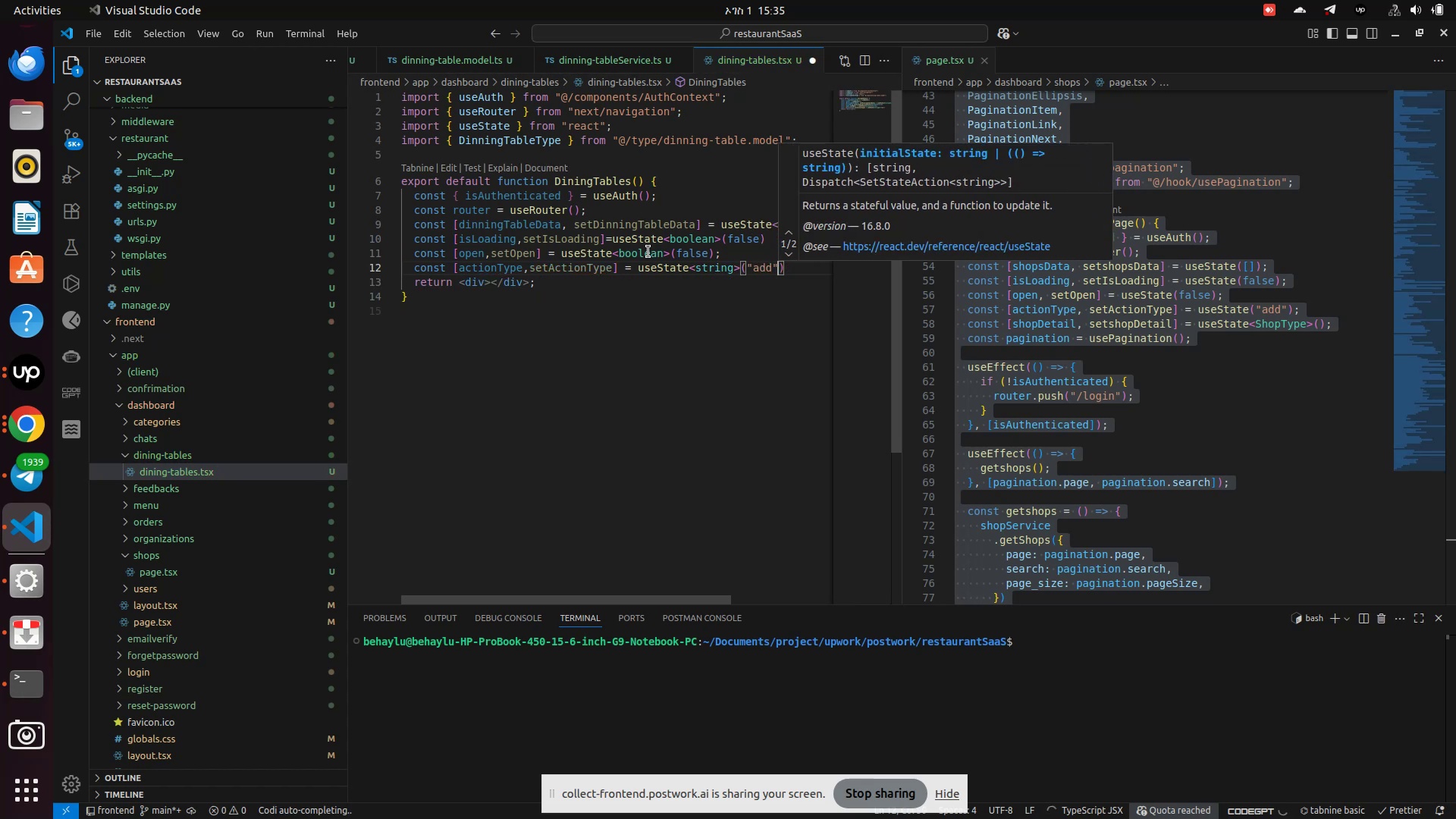 
key(ArrowRight)
 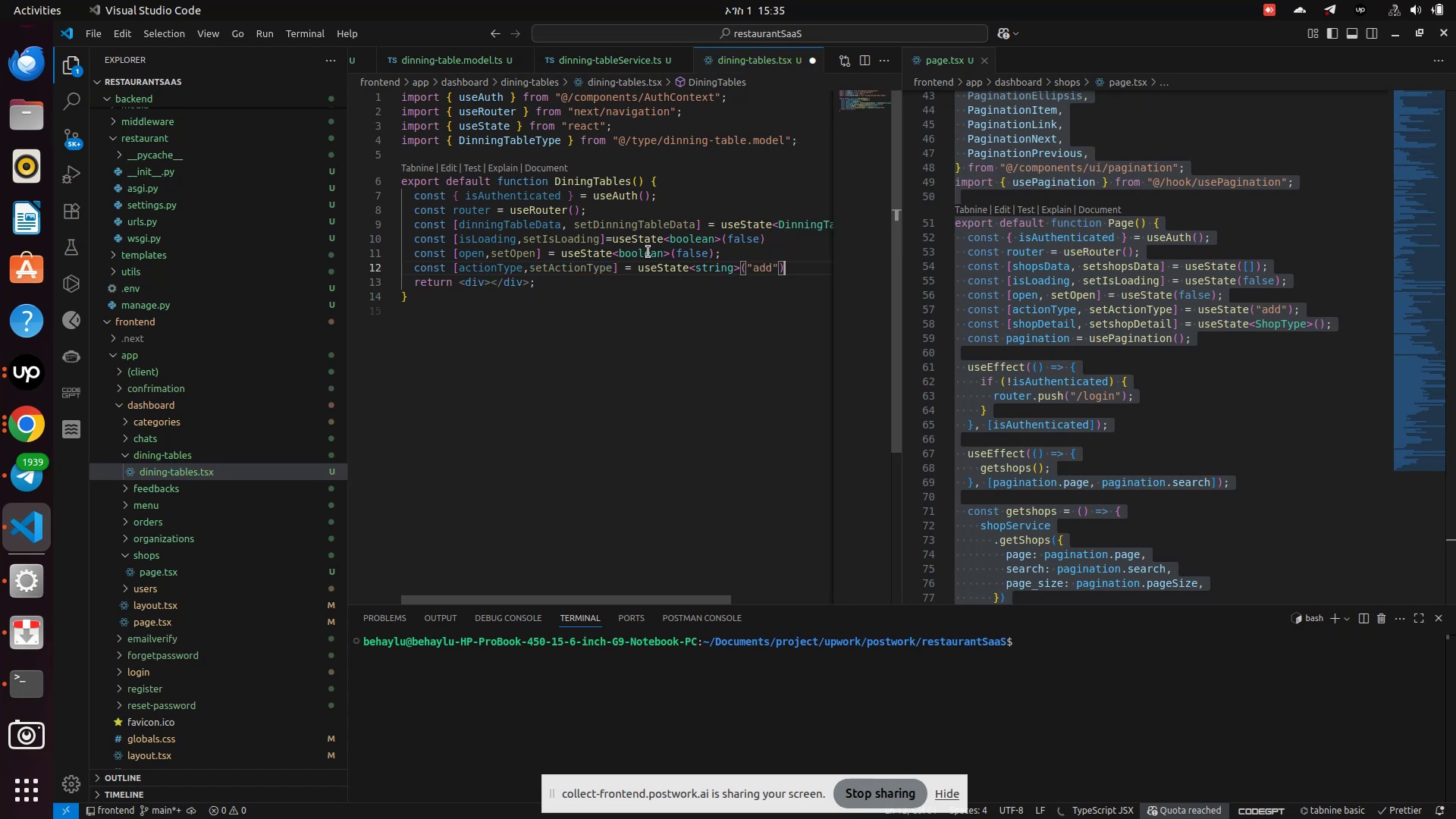 
key(Enter)
 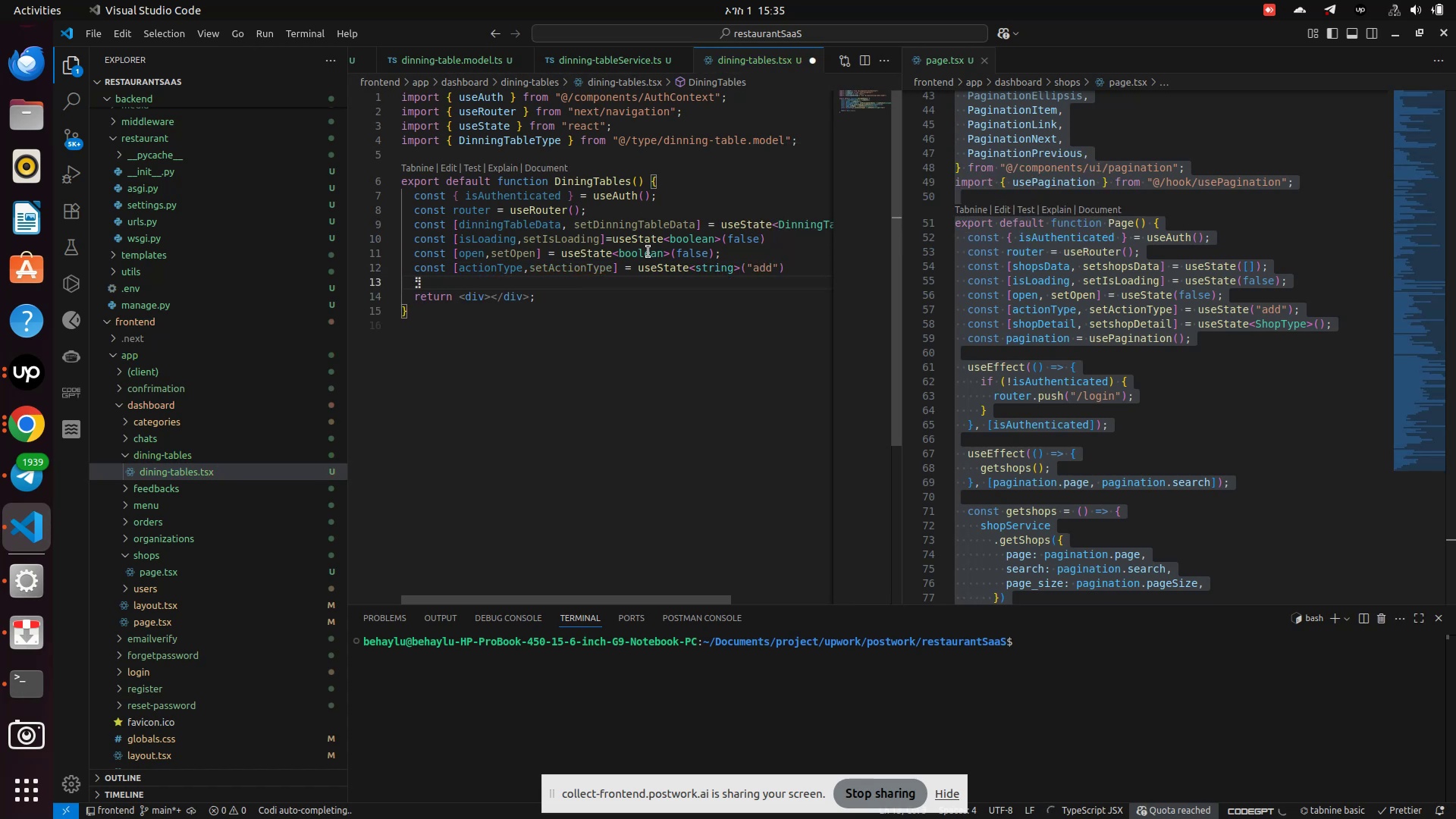 
type(const [)
 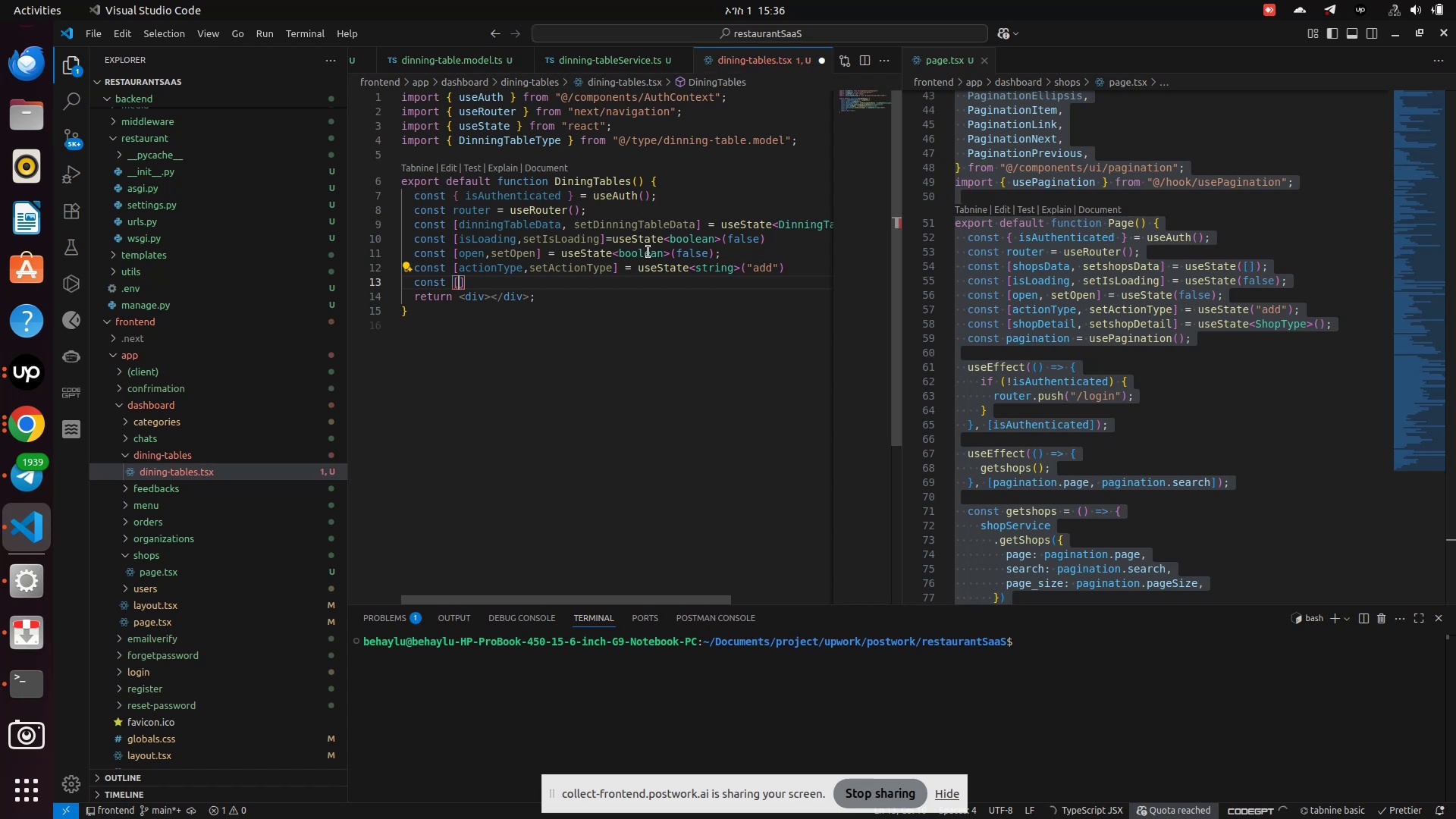 
wait(8.52)
 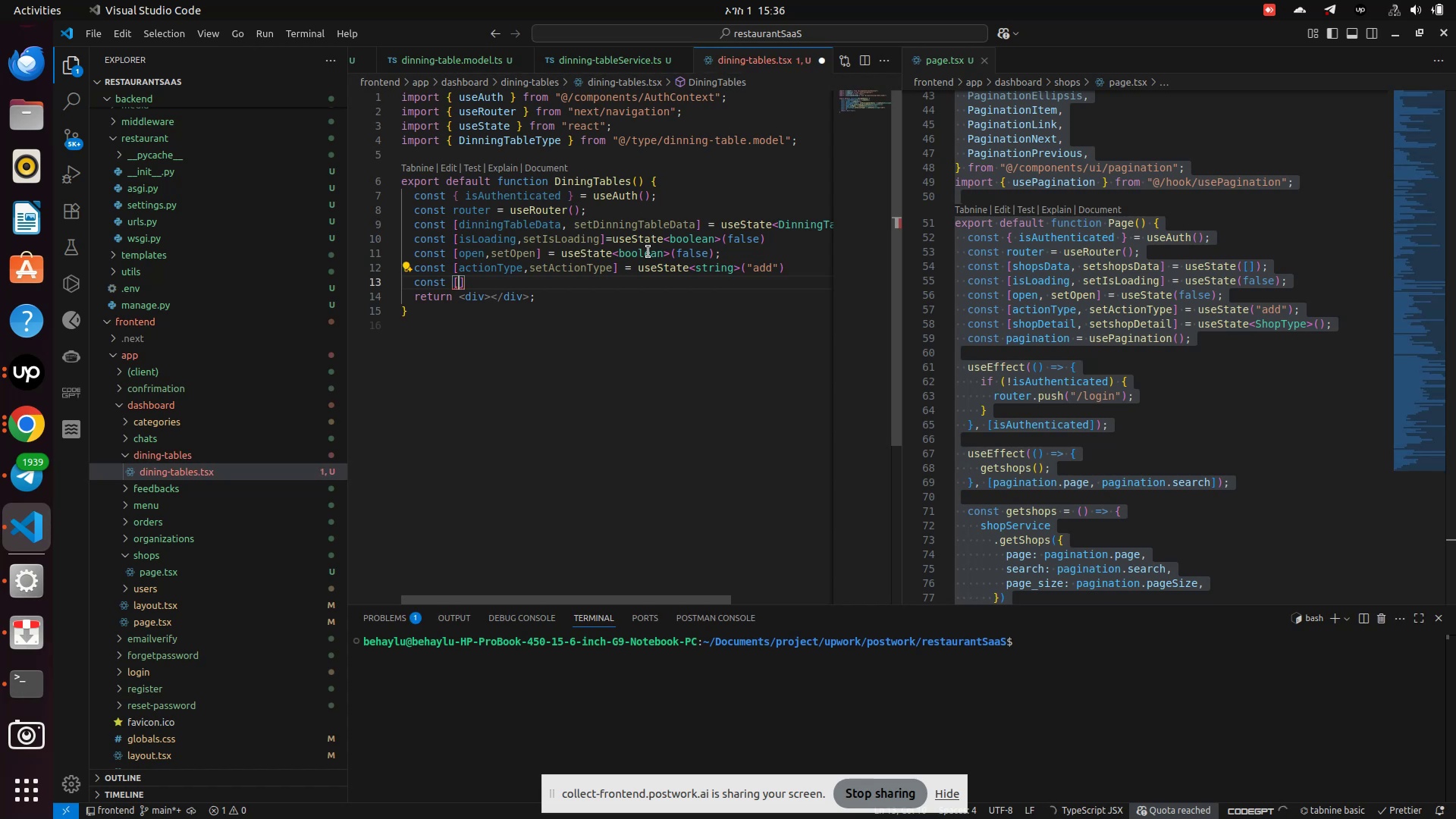 
key(ArrowRight)
 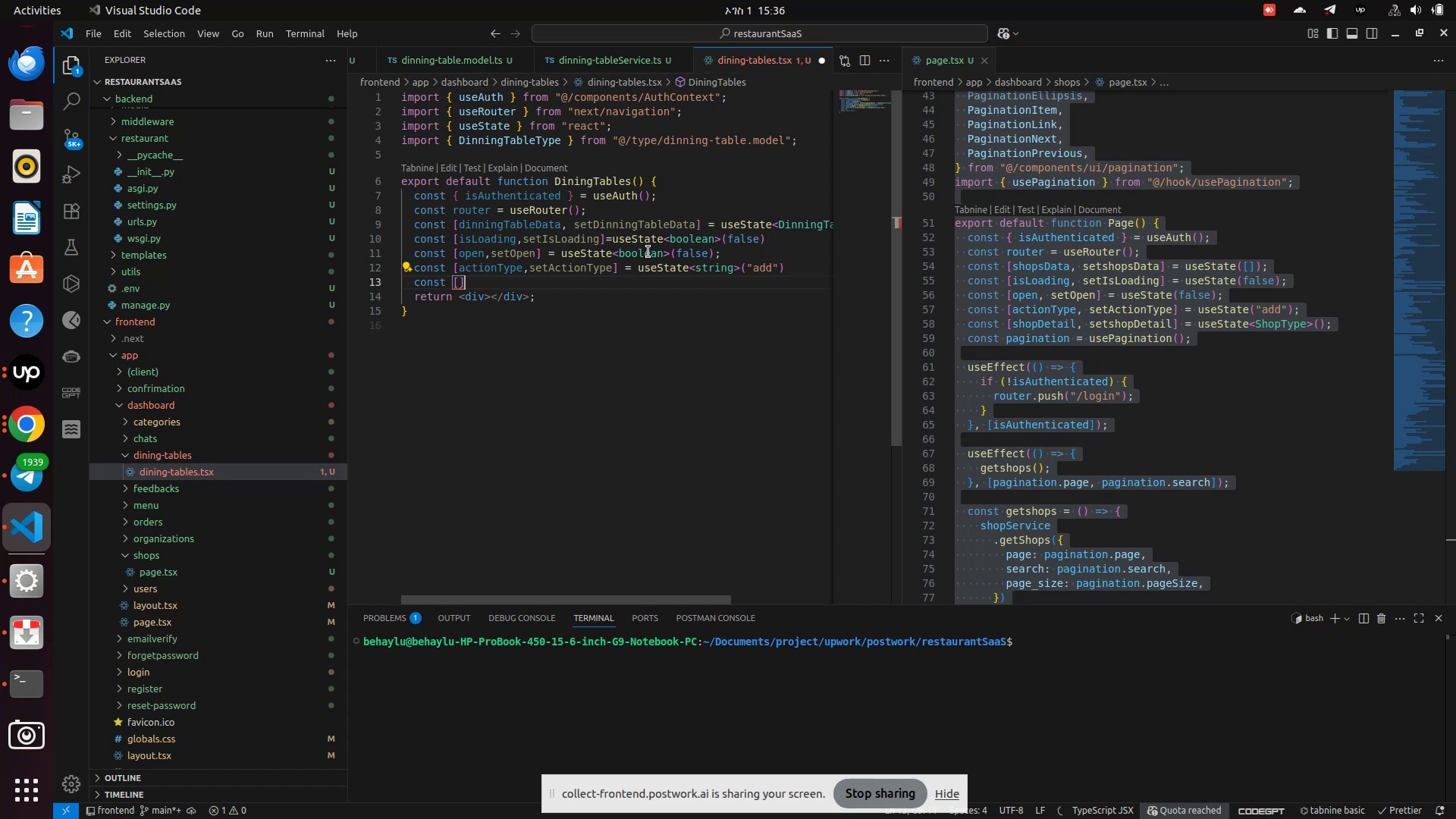 
key(Backspace)
 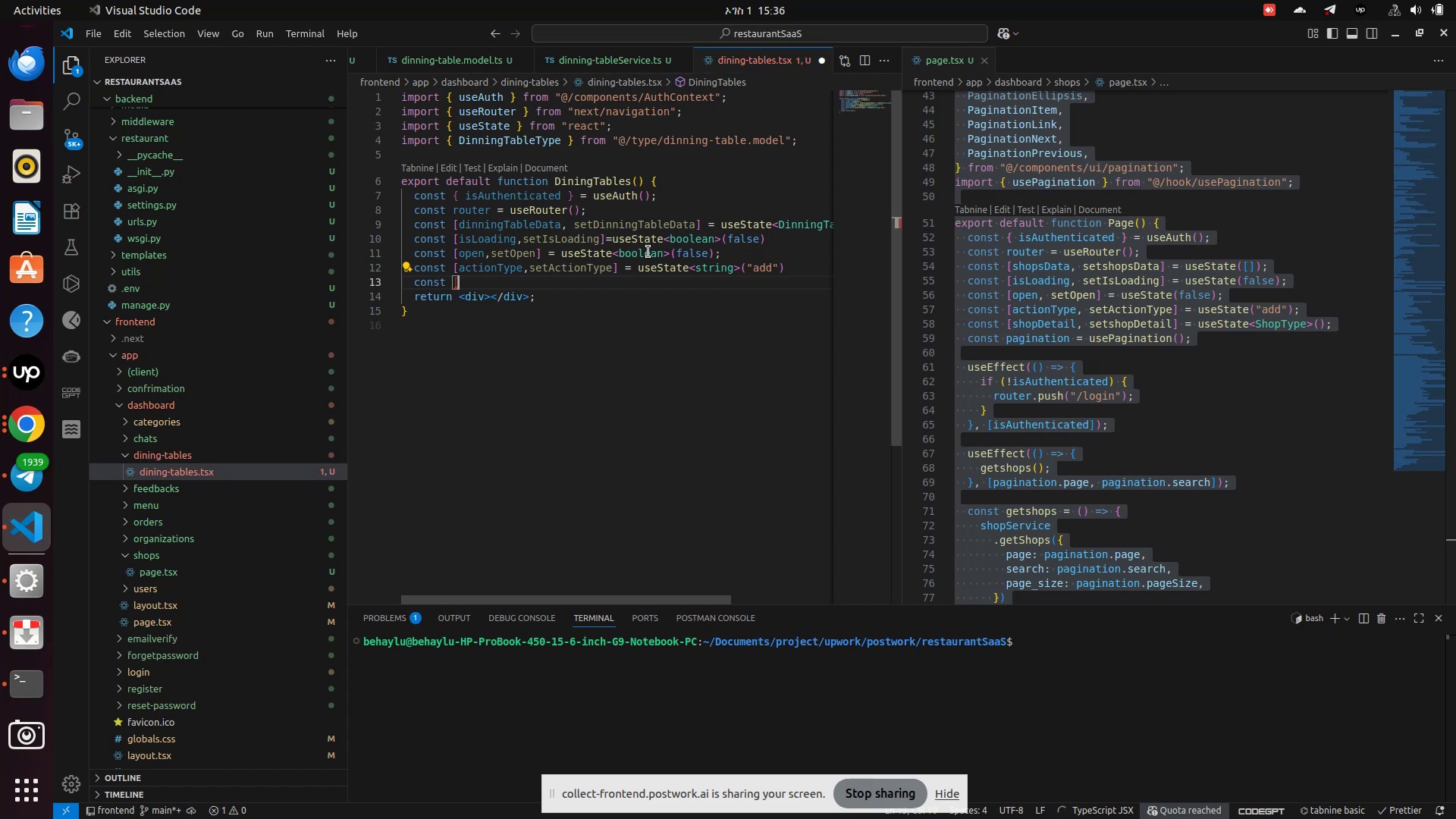 
key(Backspace)
 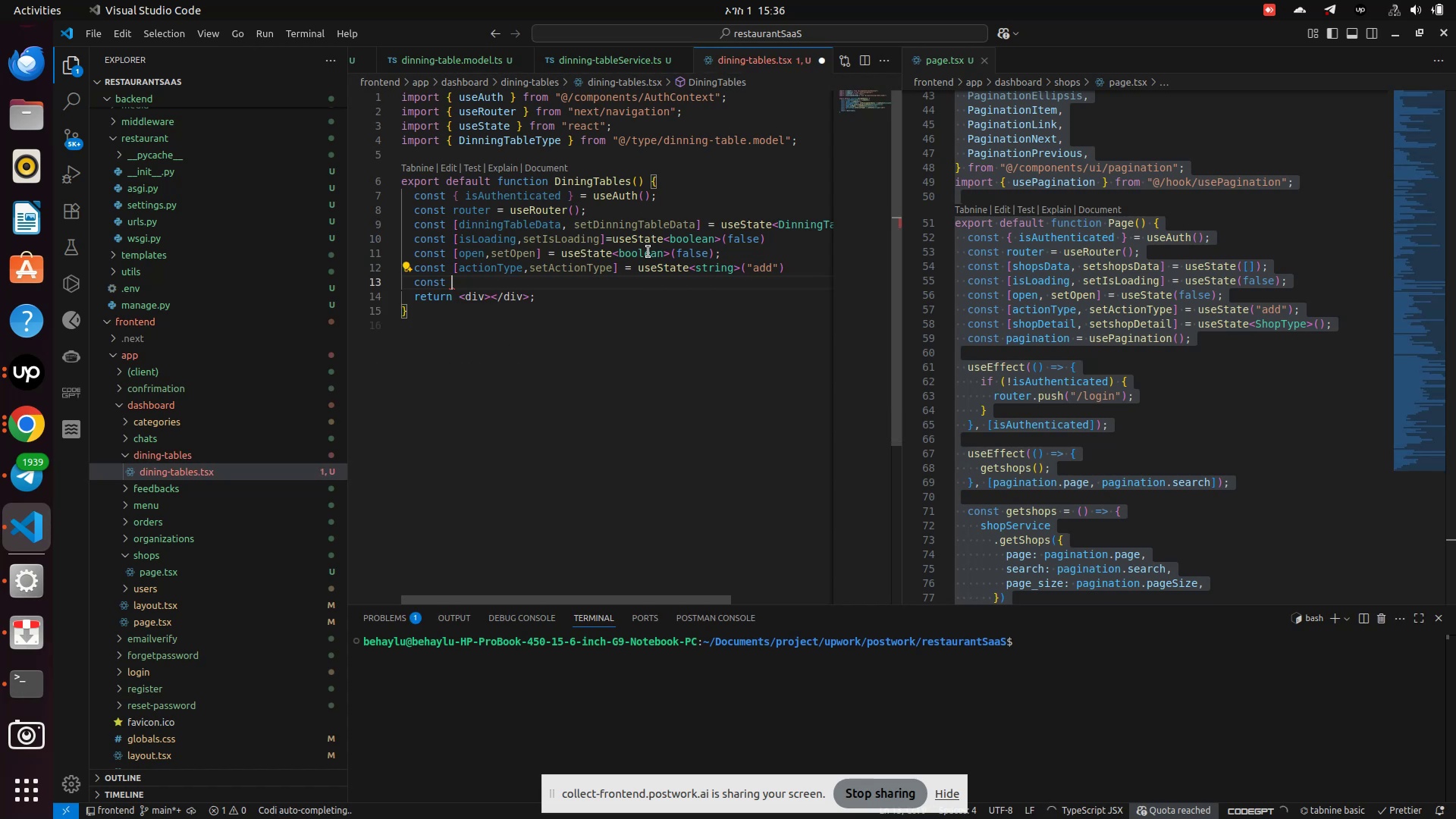 
key(Backspace)
 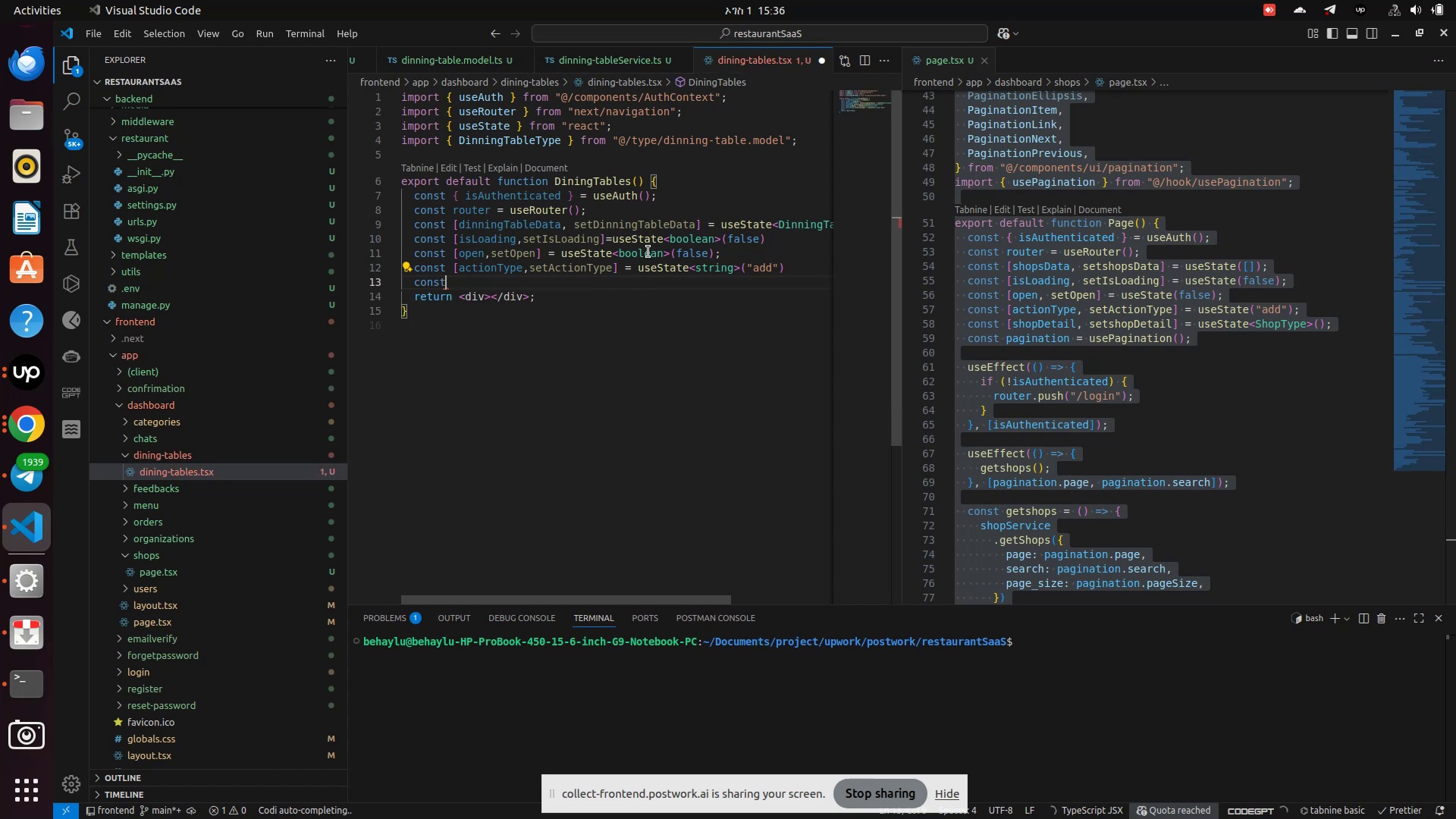 
key(Backspace)
 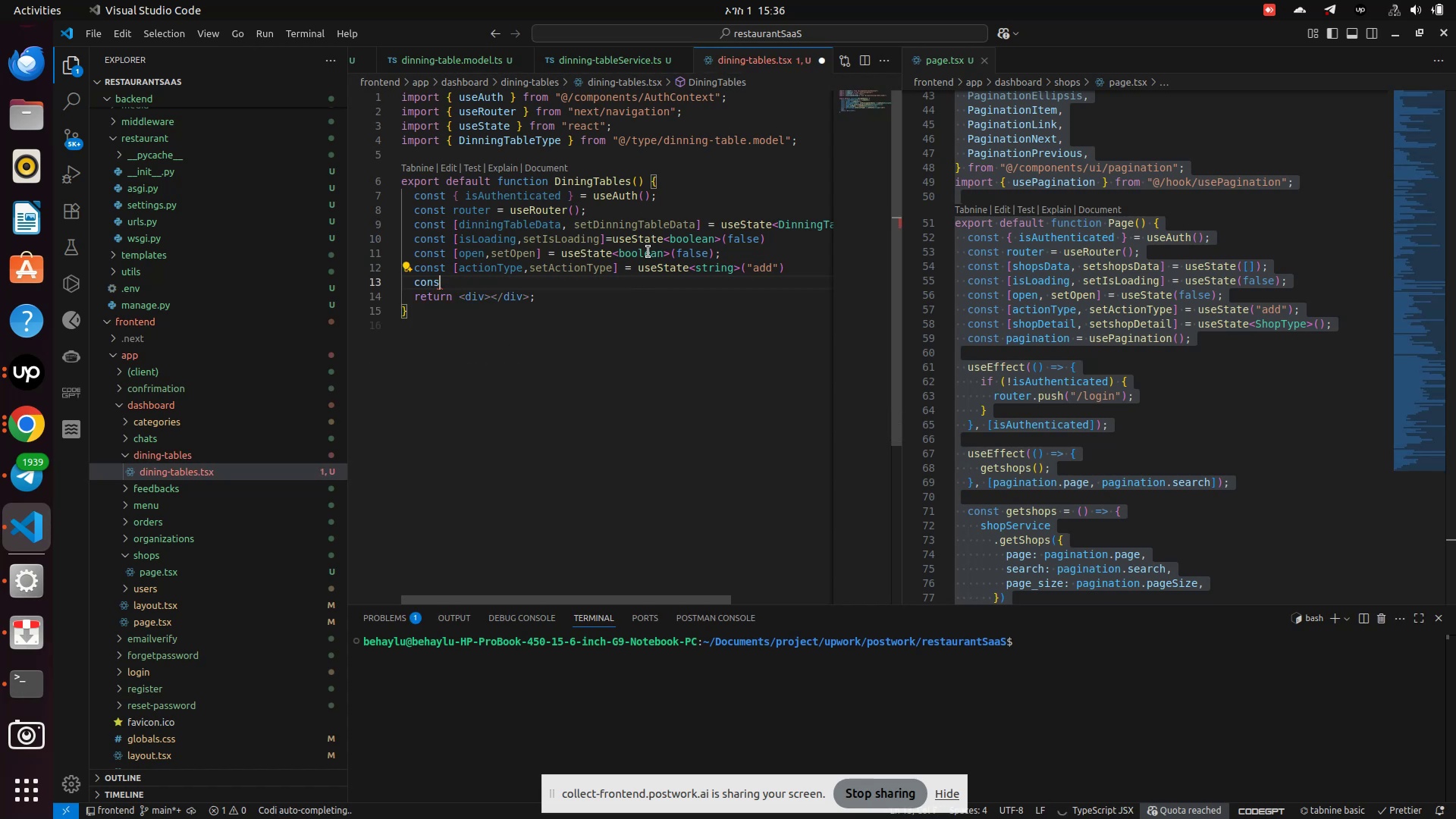 
key(Backspace)
 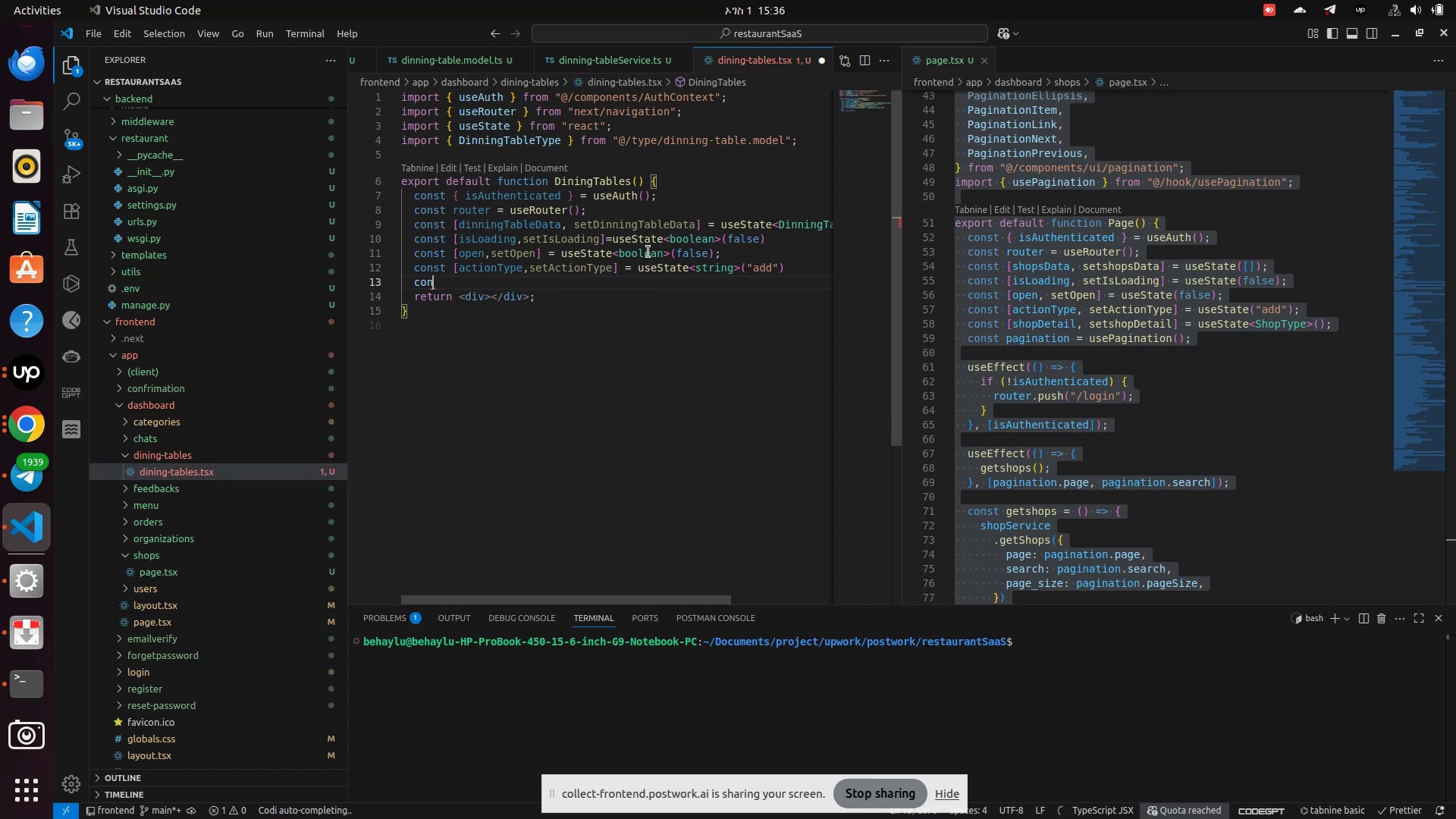 
key(Backspace)
 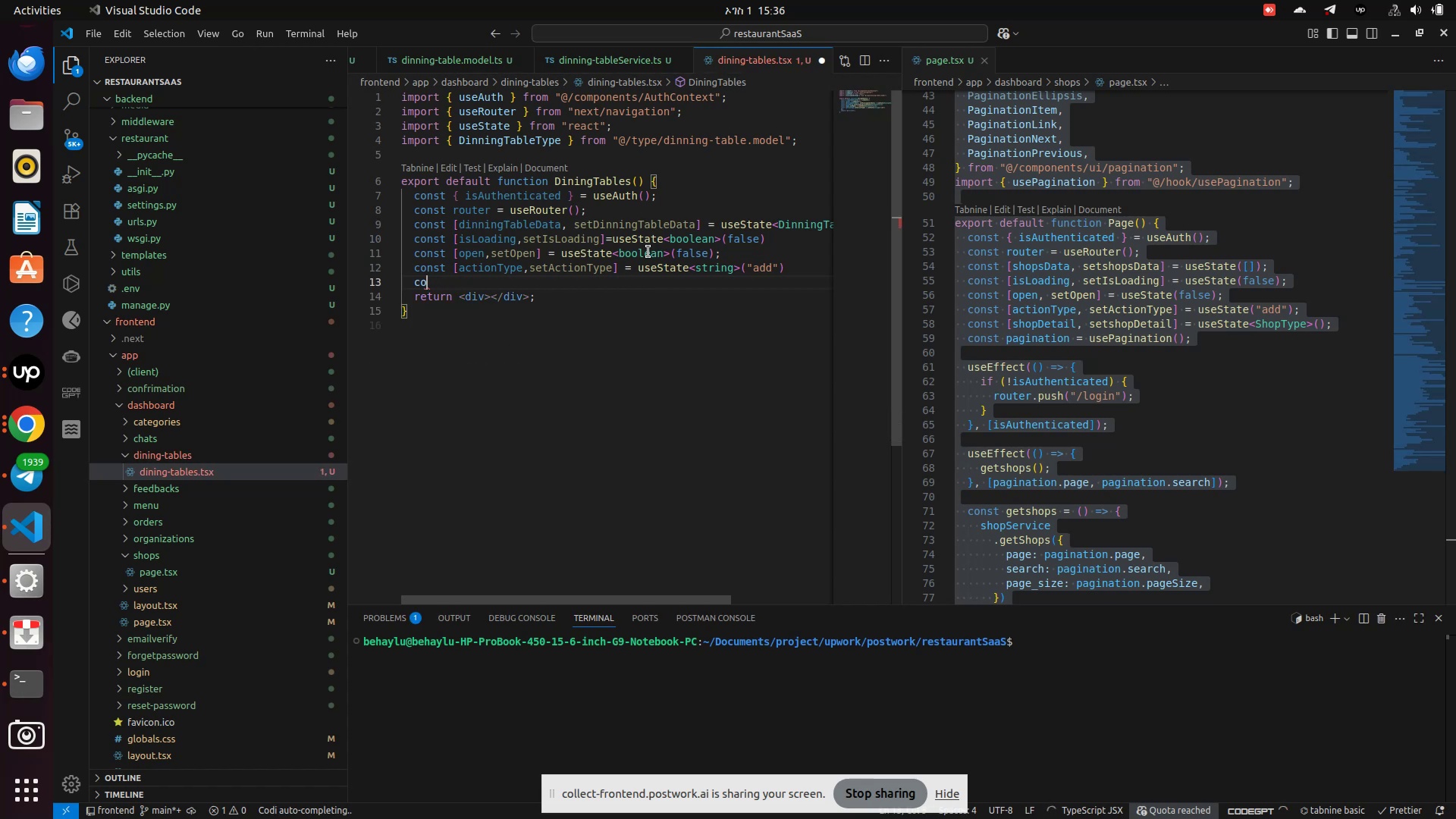 
key(Backspace)
 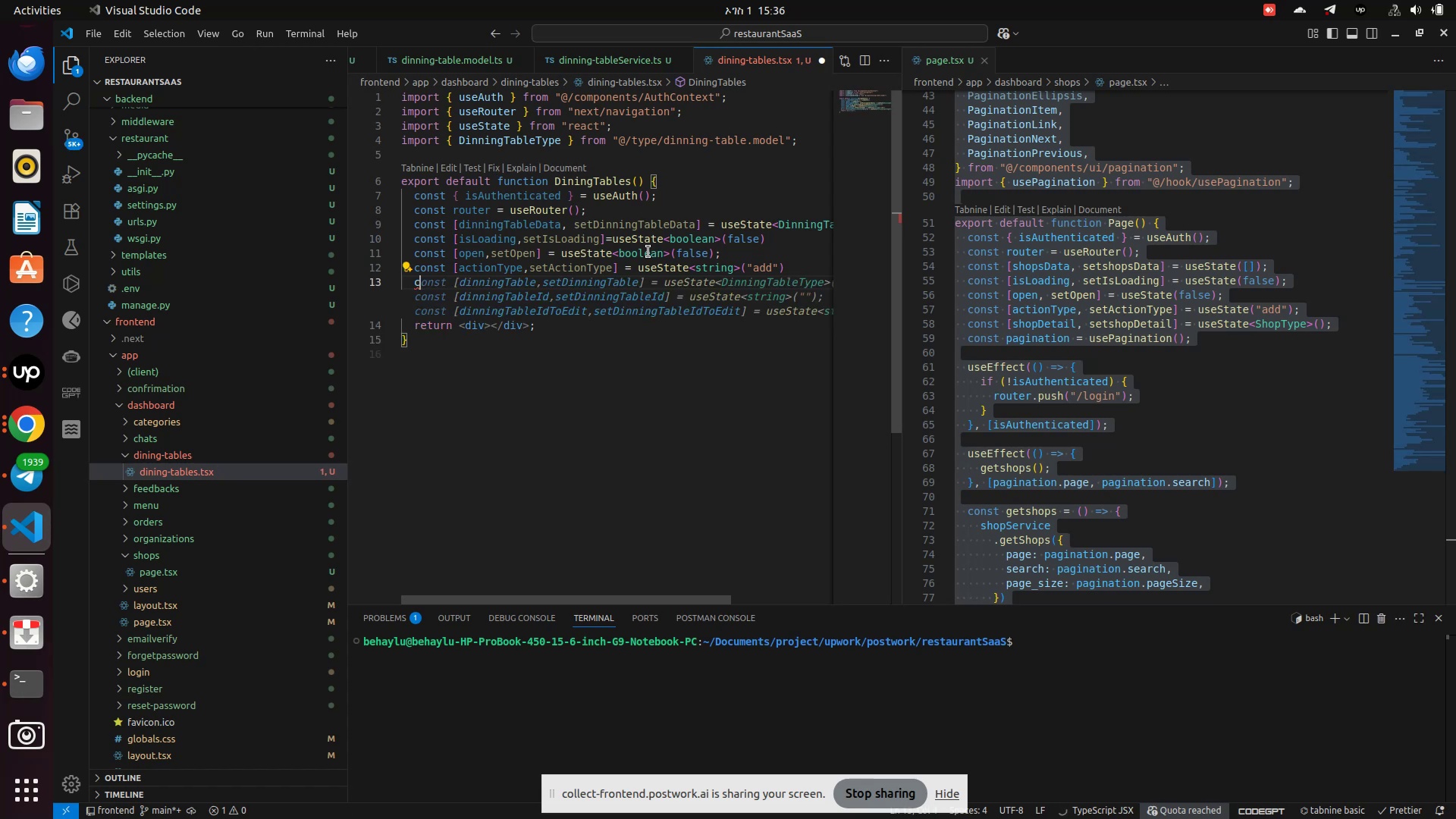 
type(onst [dinningTableDetail, sete)
 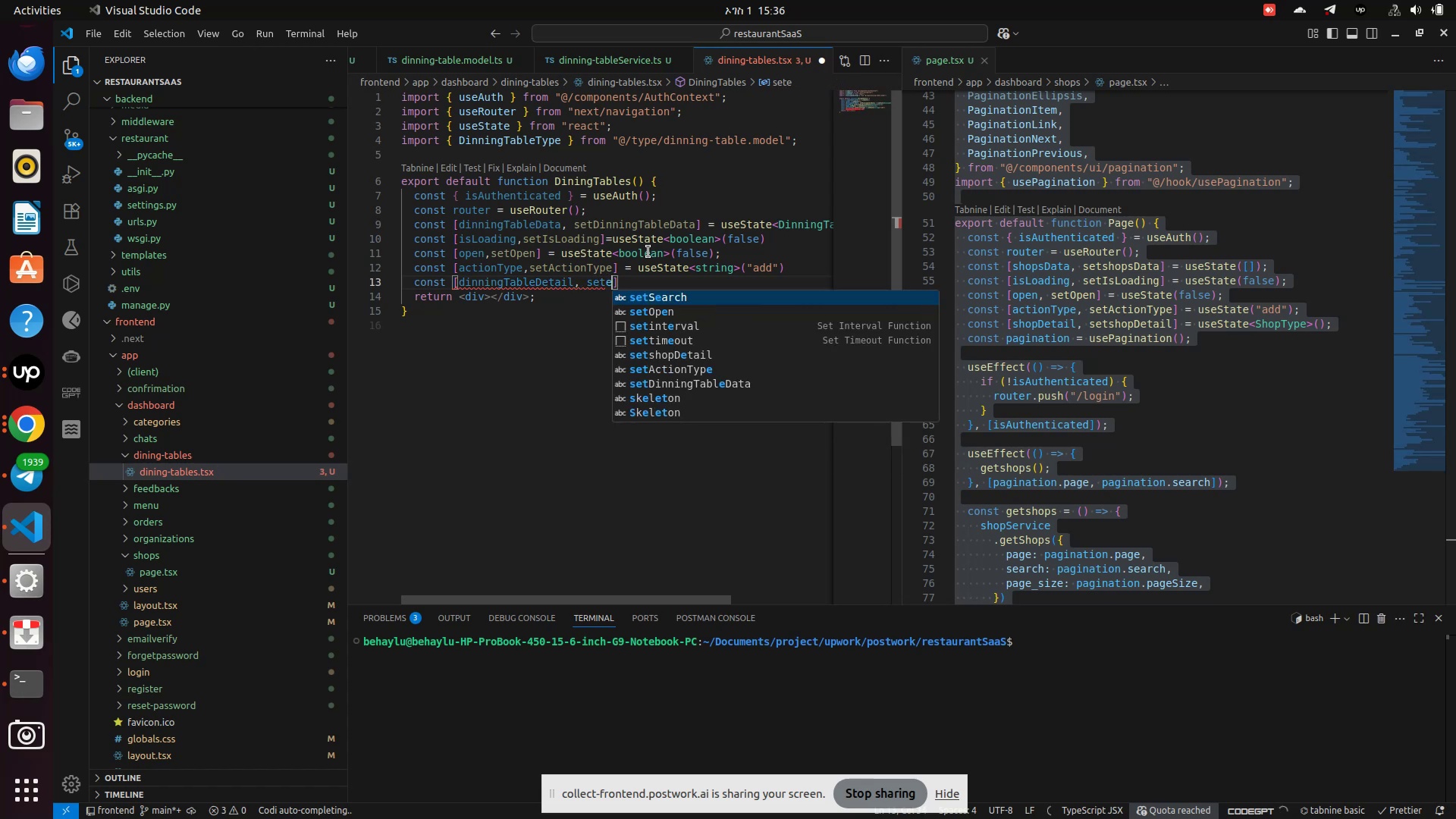 
hold_key(key=ArrowLeft, duration=0.85)
 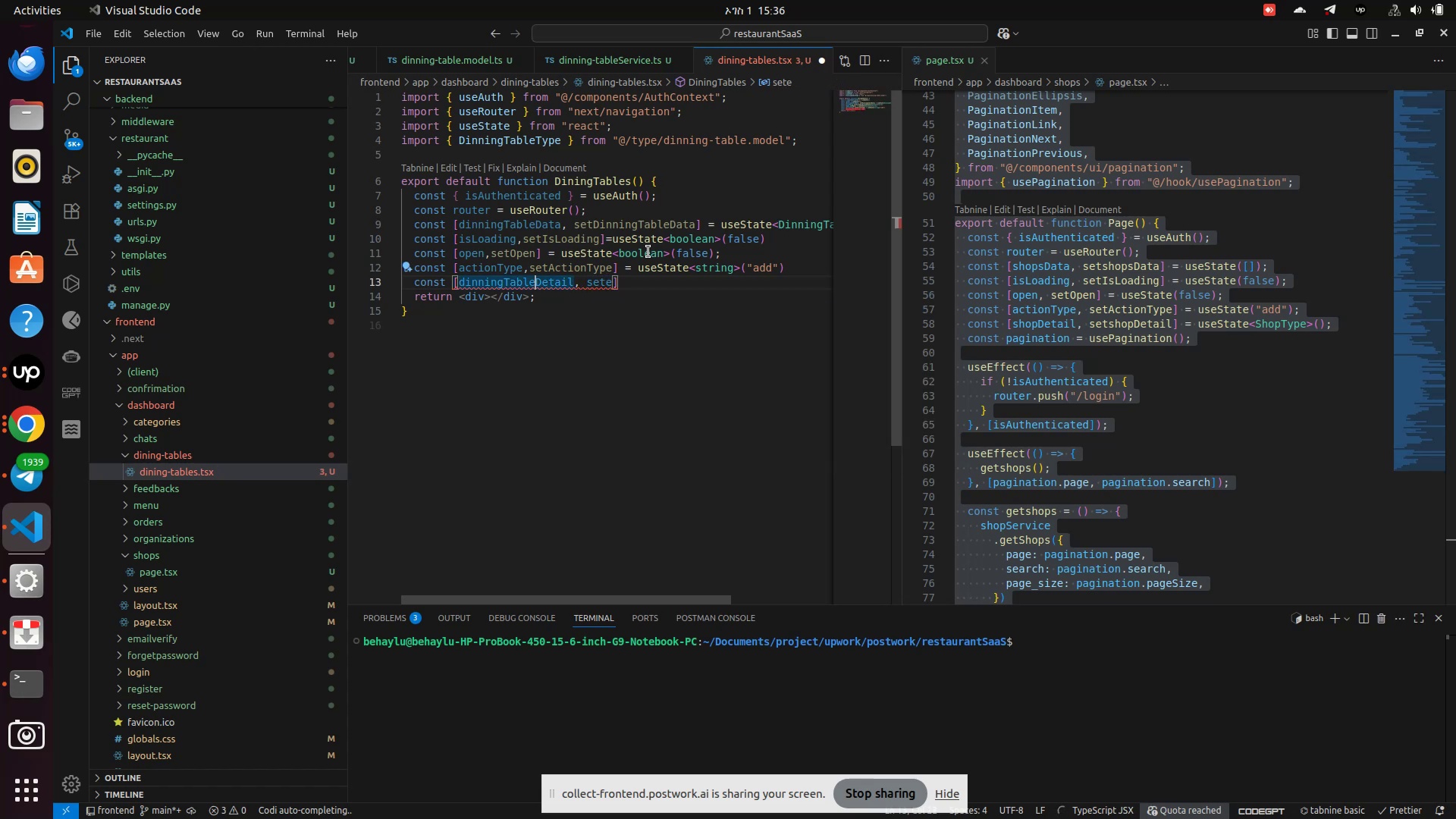 
key(ArrowLeft)
 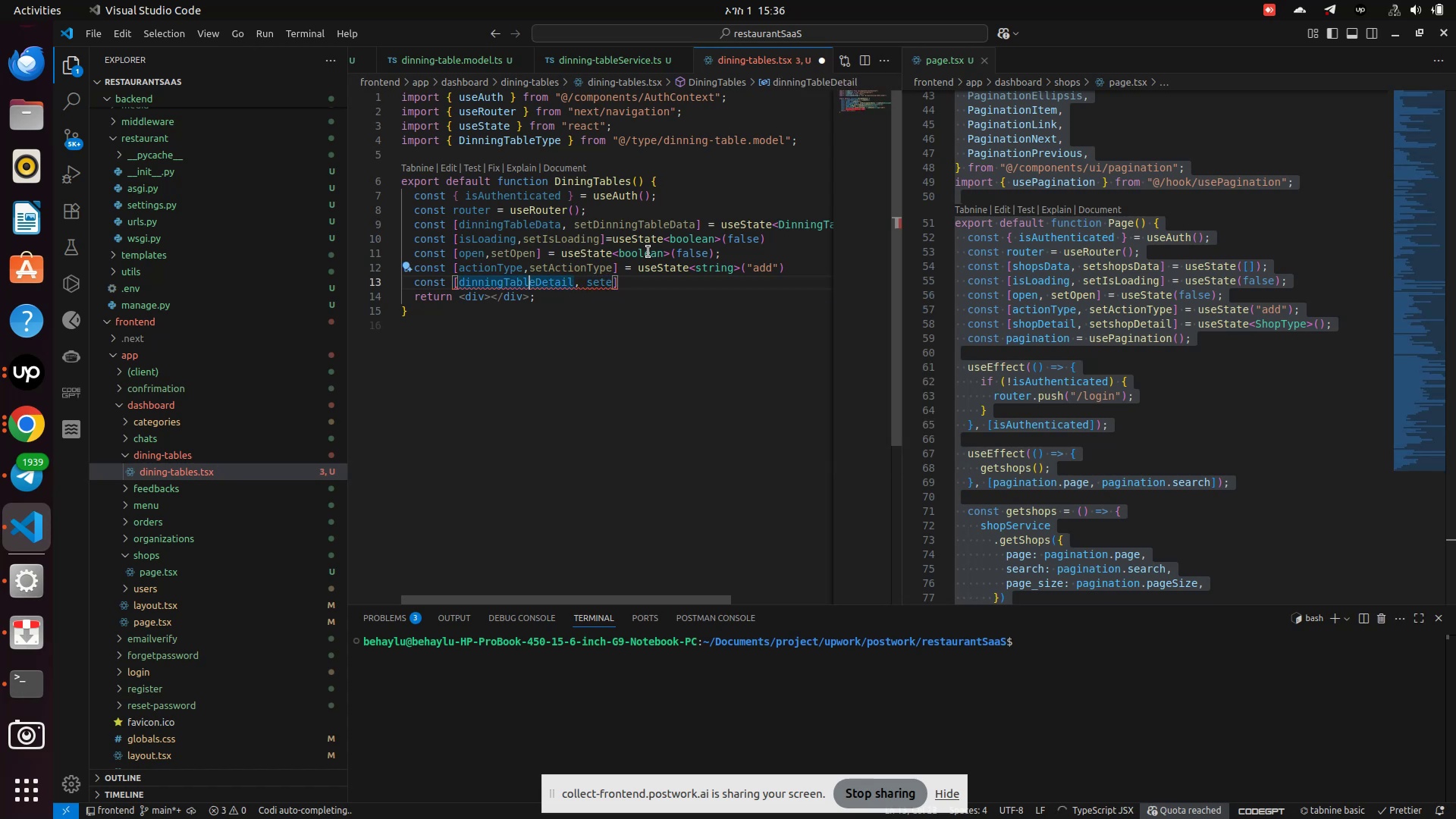 
key(ArrowLeft)
 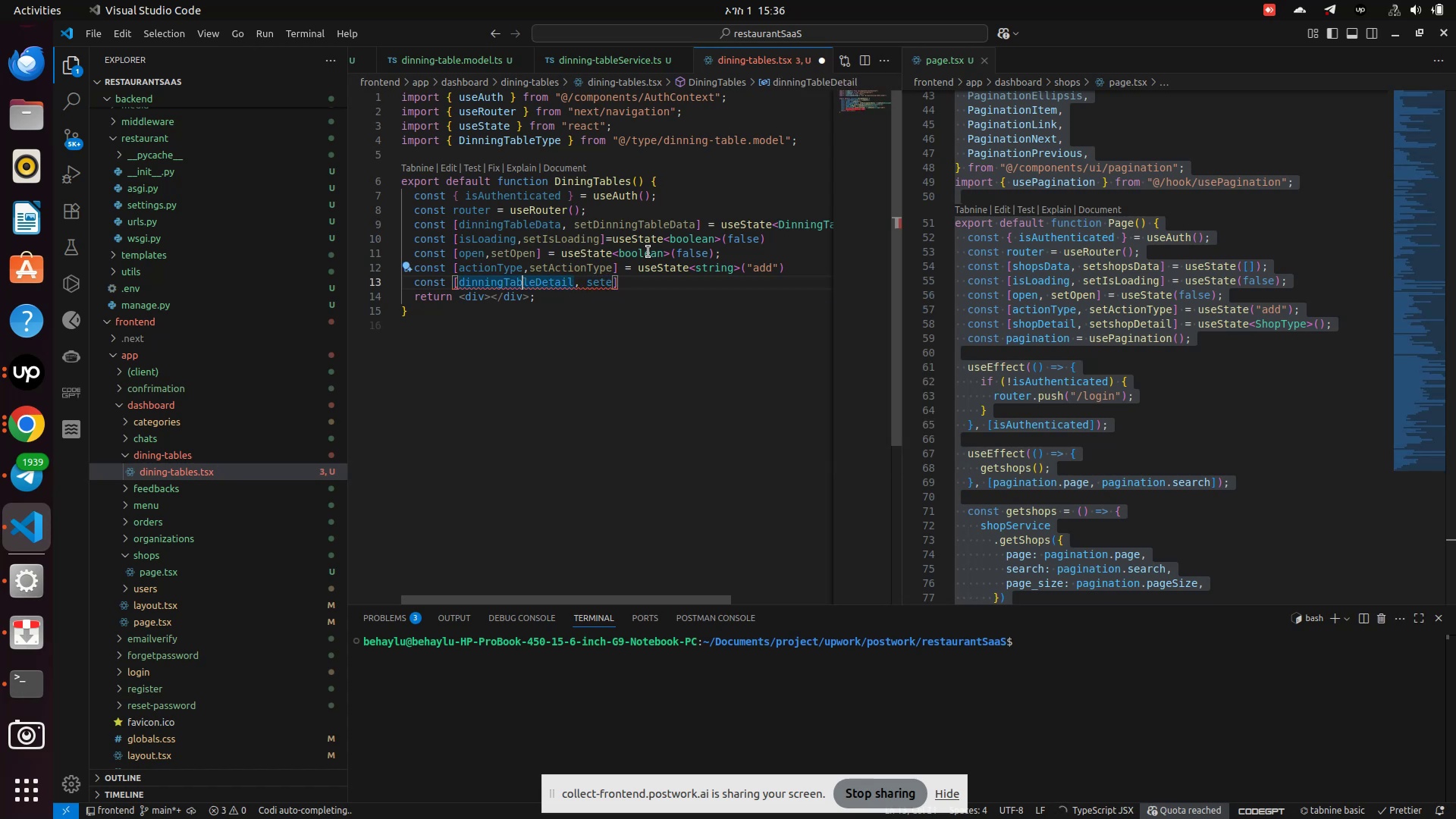 
key(ArrowLeft)
 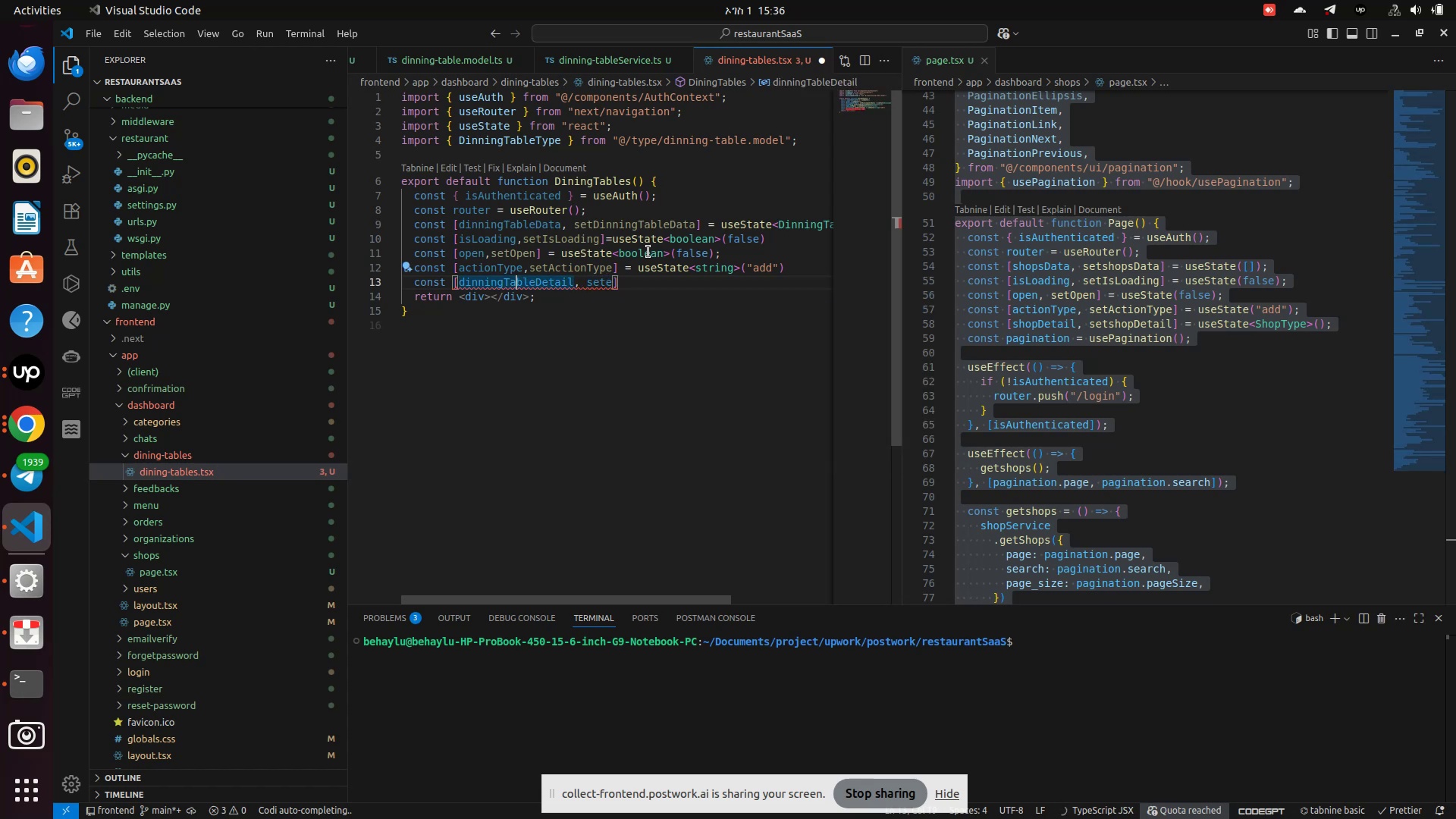 
key(ArrowLeft)
 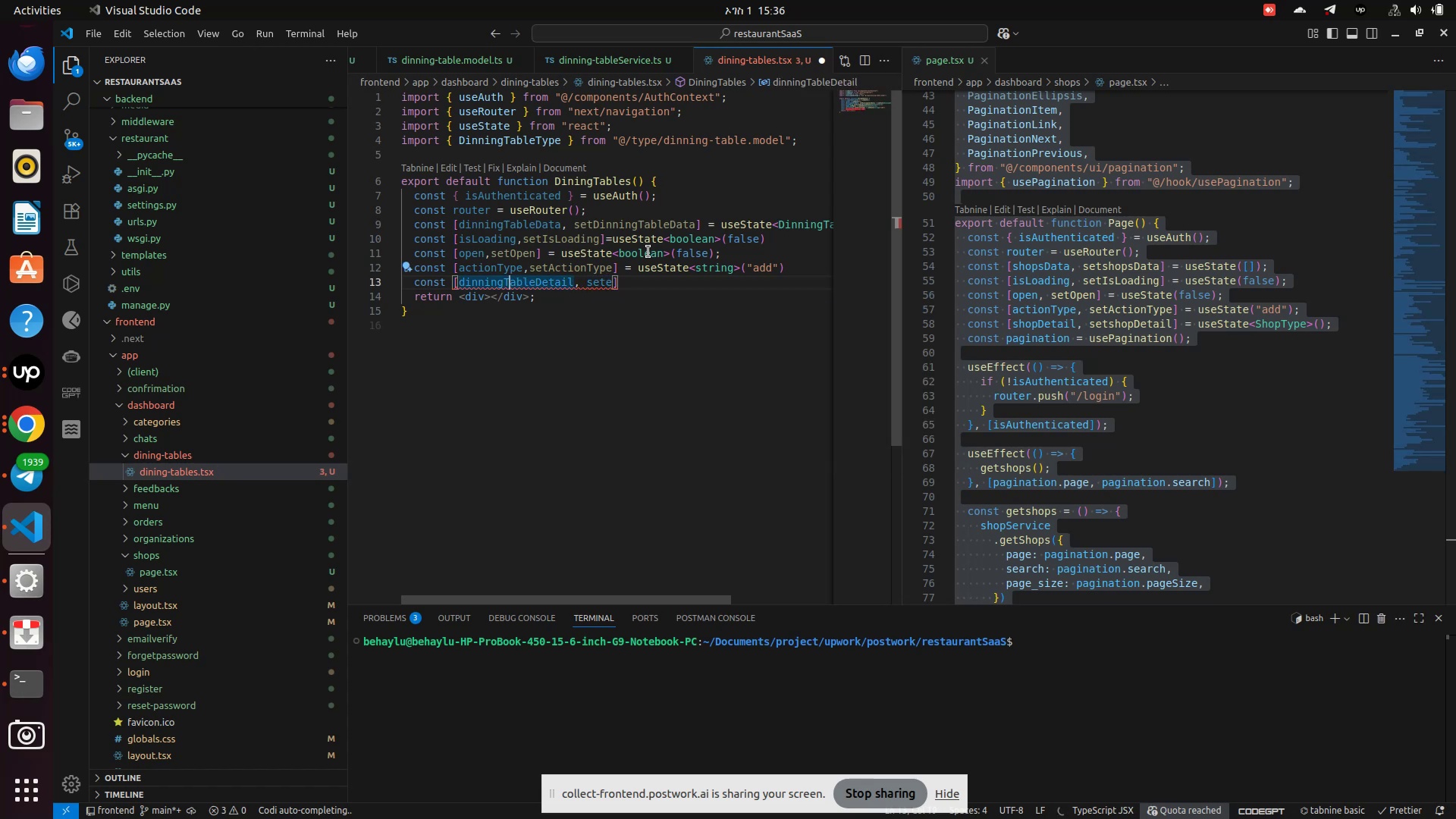 
key(ArrowLeft)
 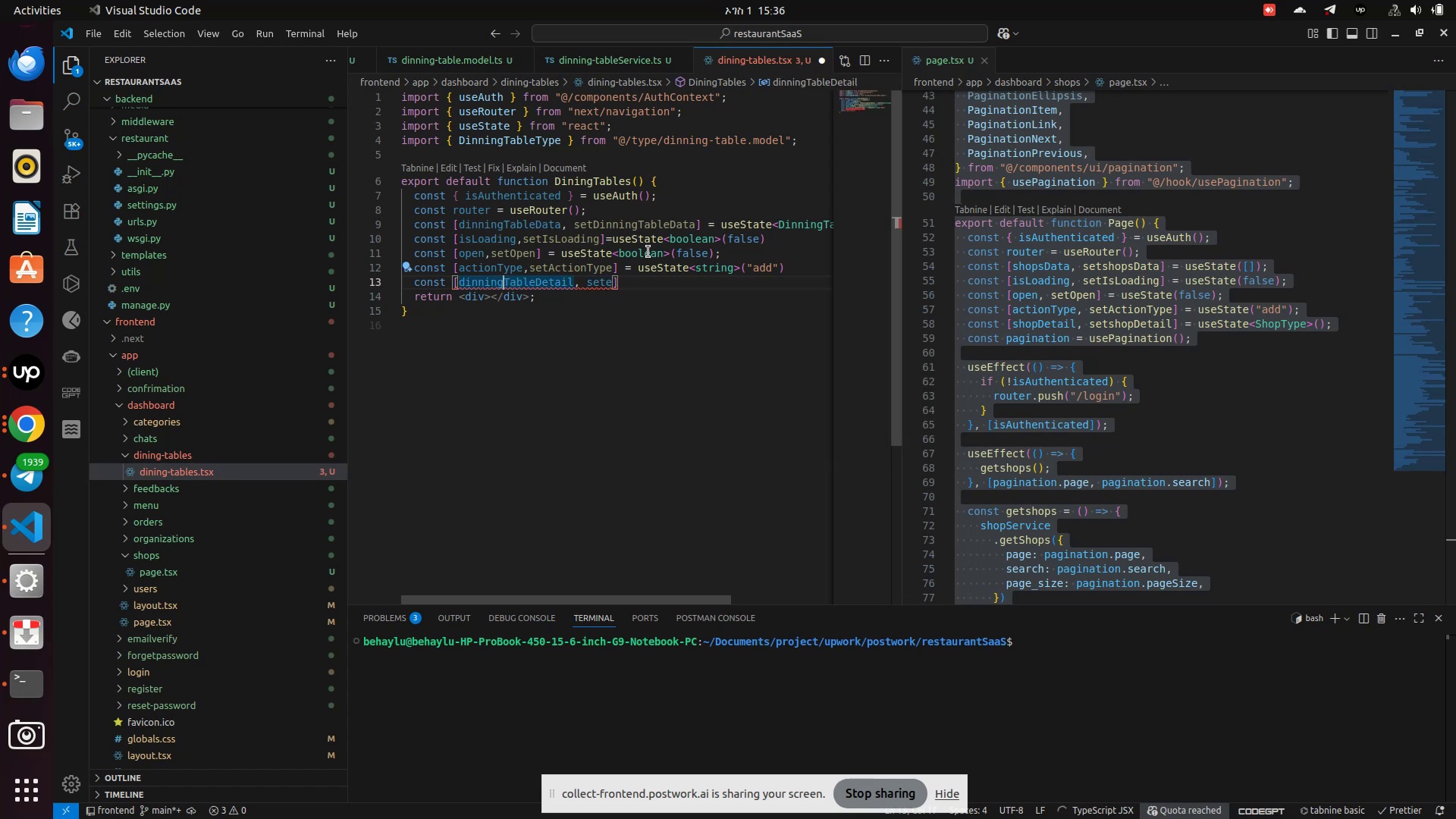 
key(ArrowLeft)
 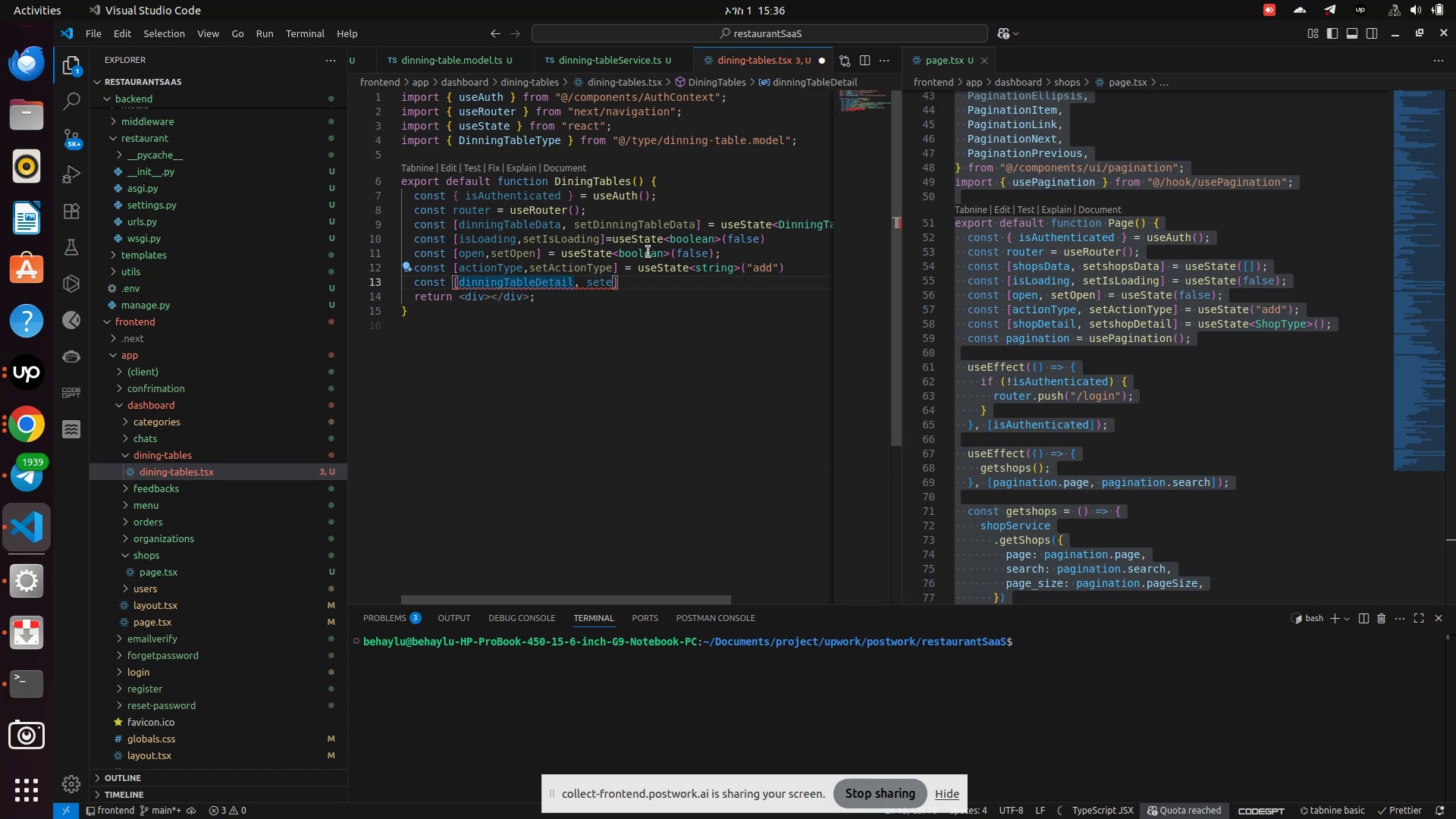 
key(ArrowLeft)
 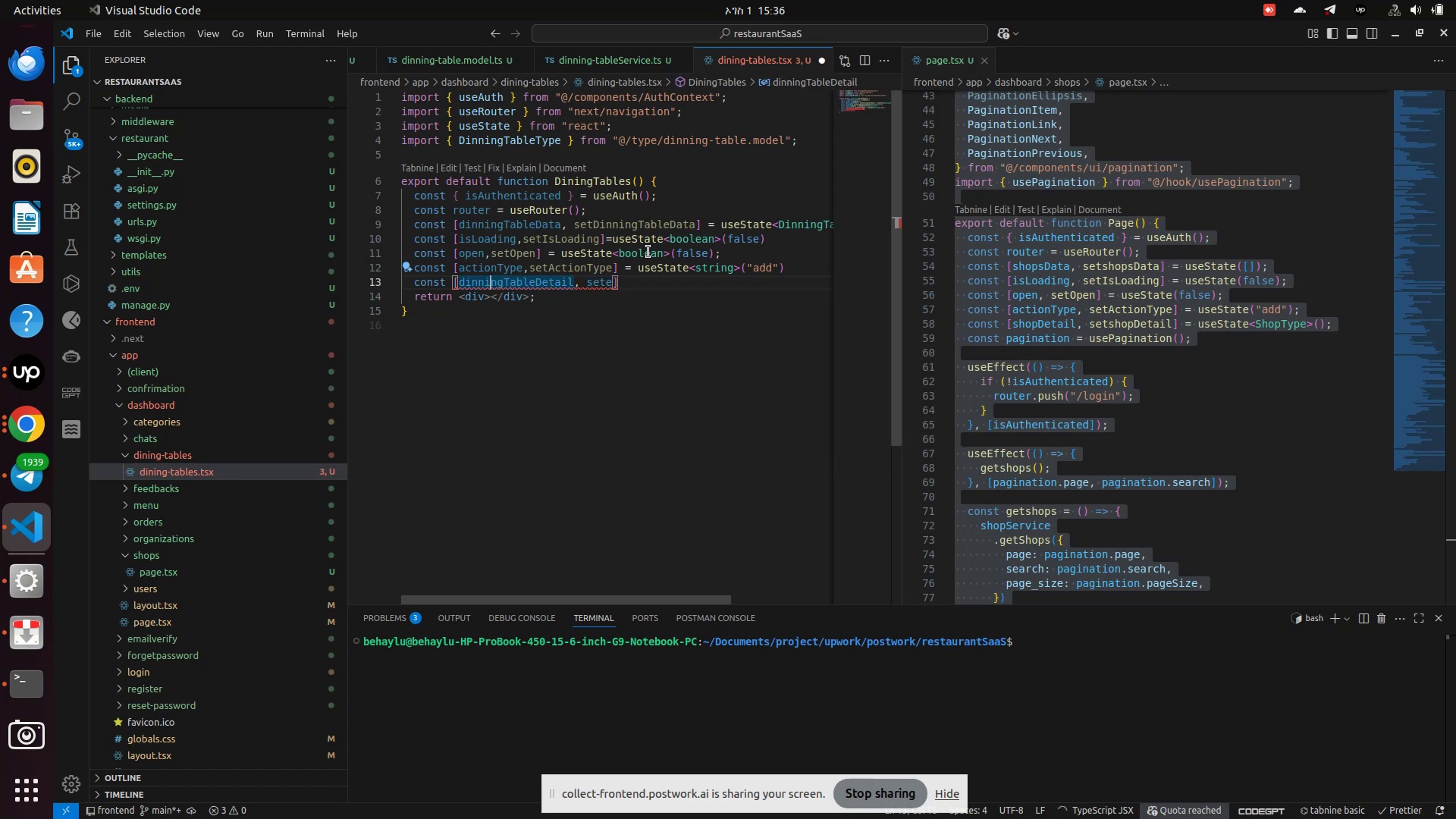 
key(ArrowLeft)
 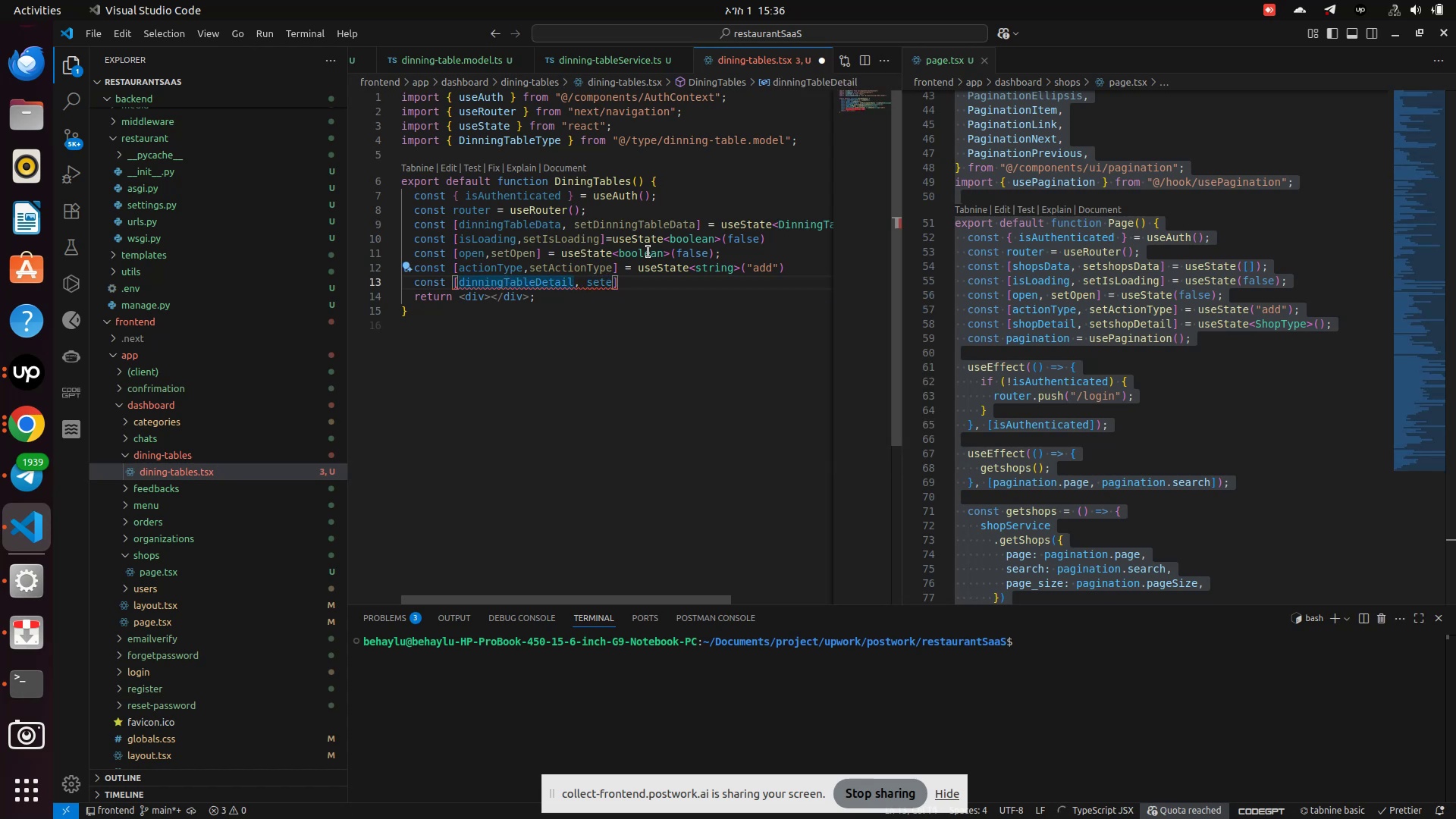 
key(Backspace)
 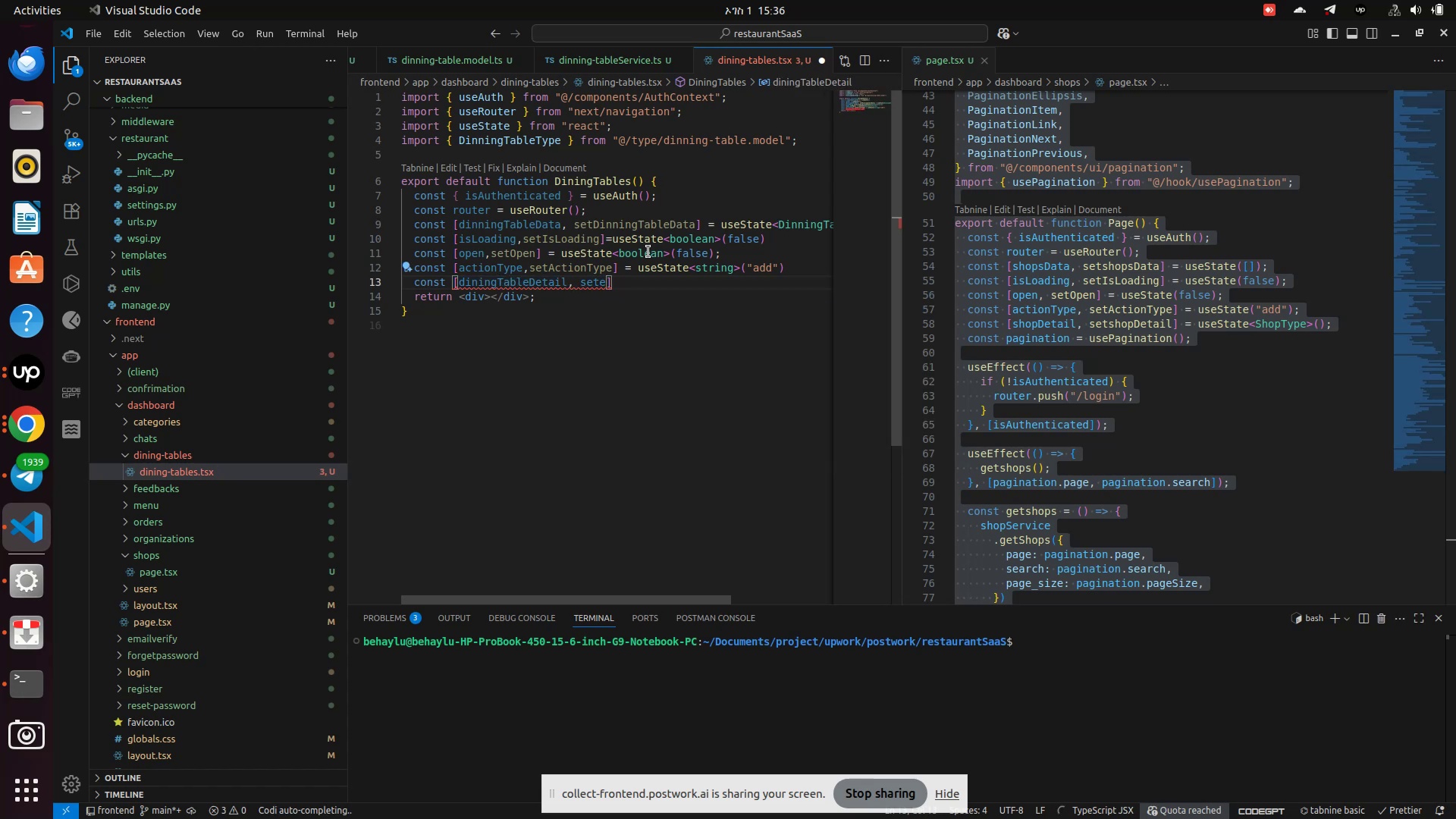 
key(ArrowUp)
 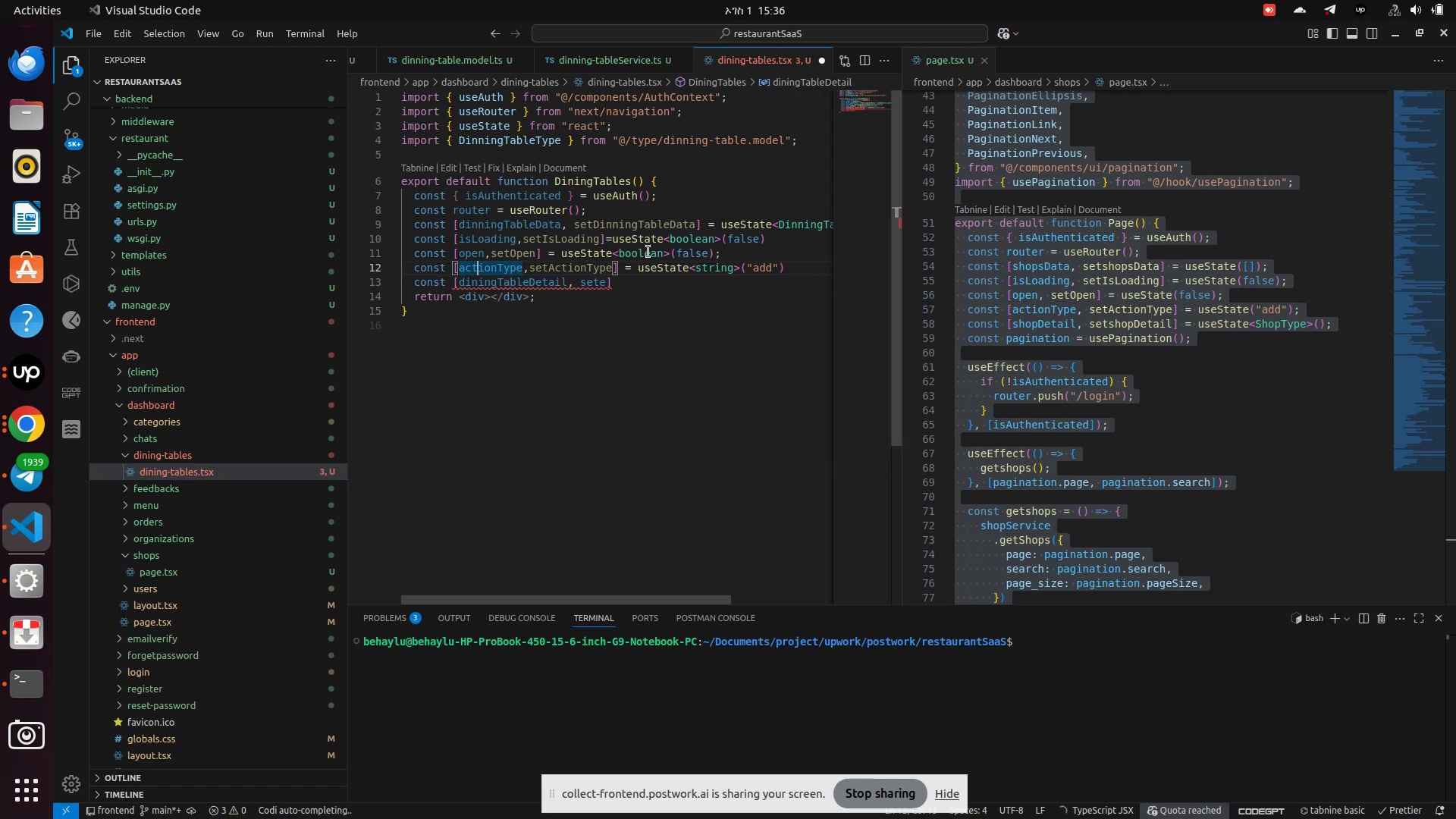 
key(ArrowUp)
 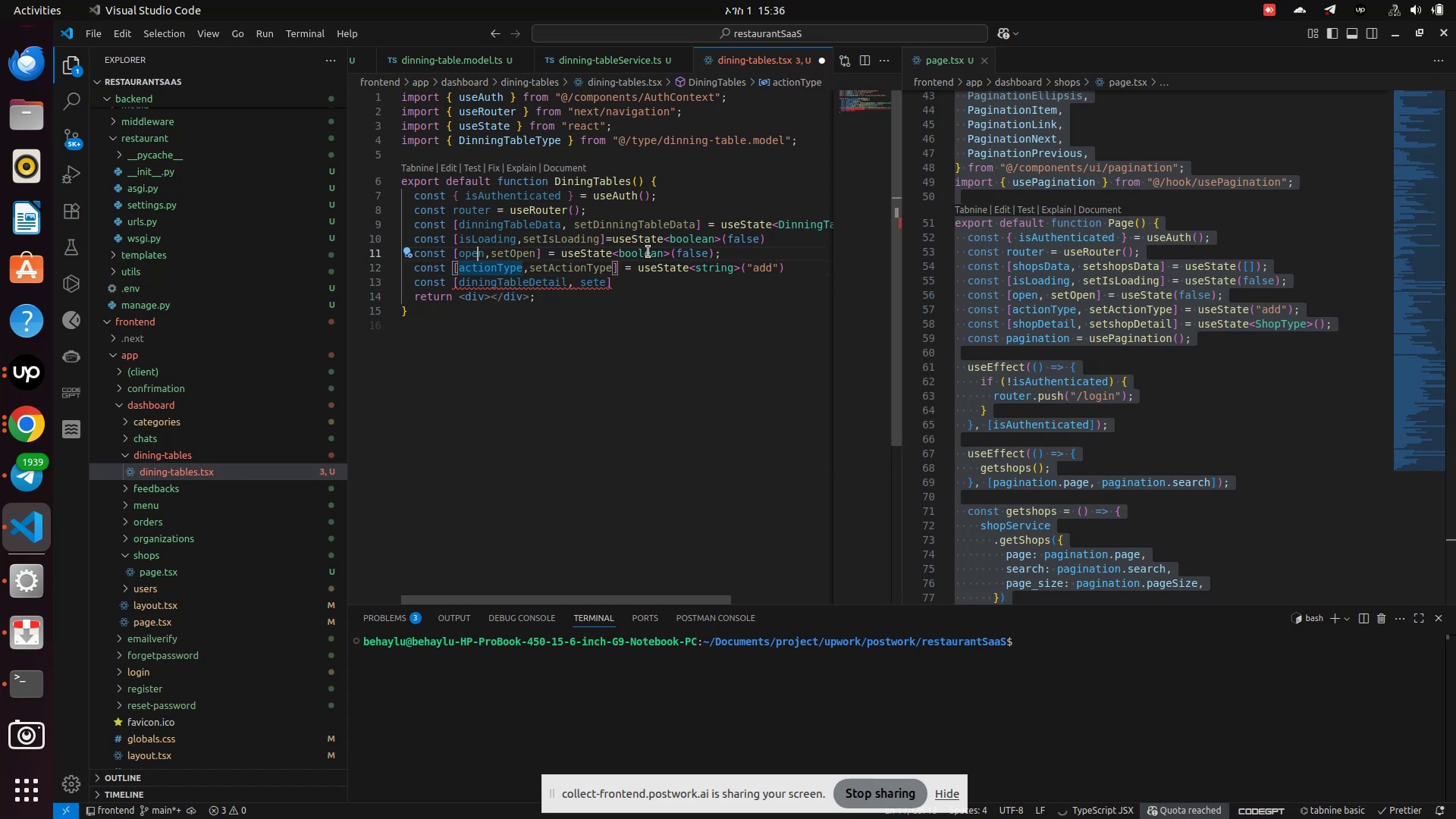 
key(ArrowUp)
 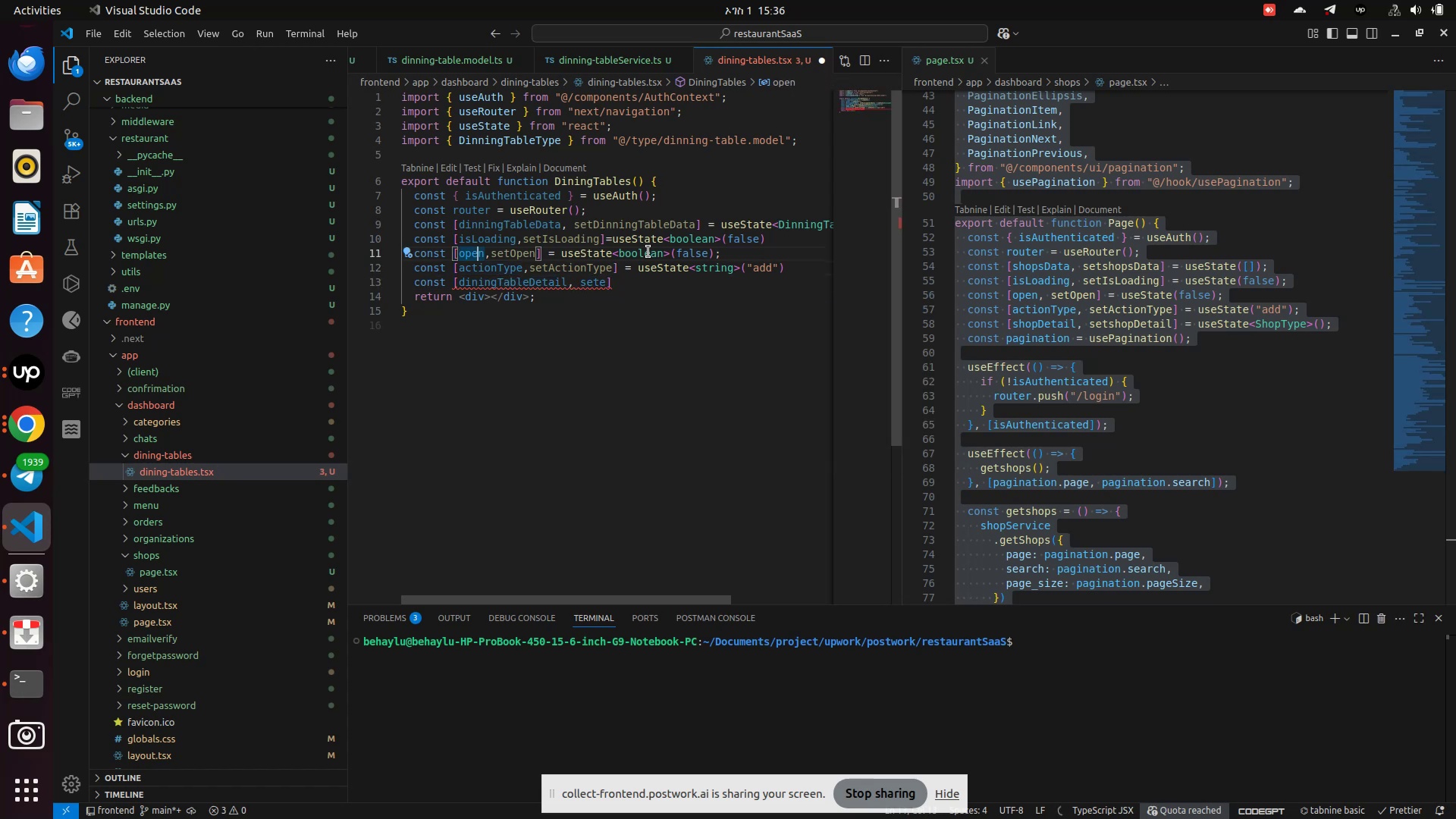 
key(ArrowUp)
 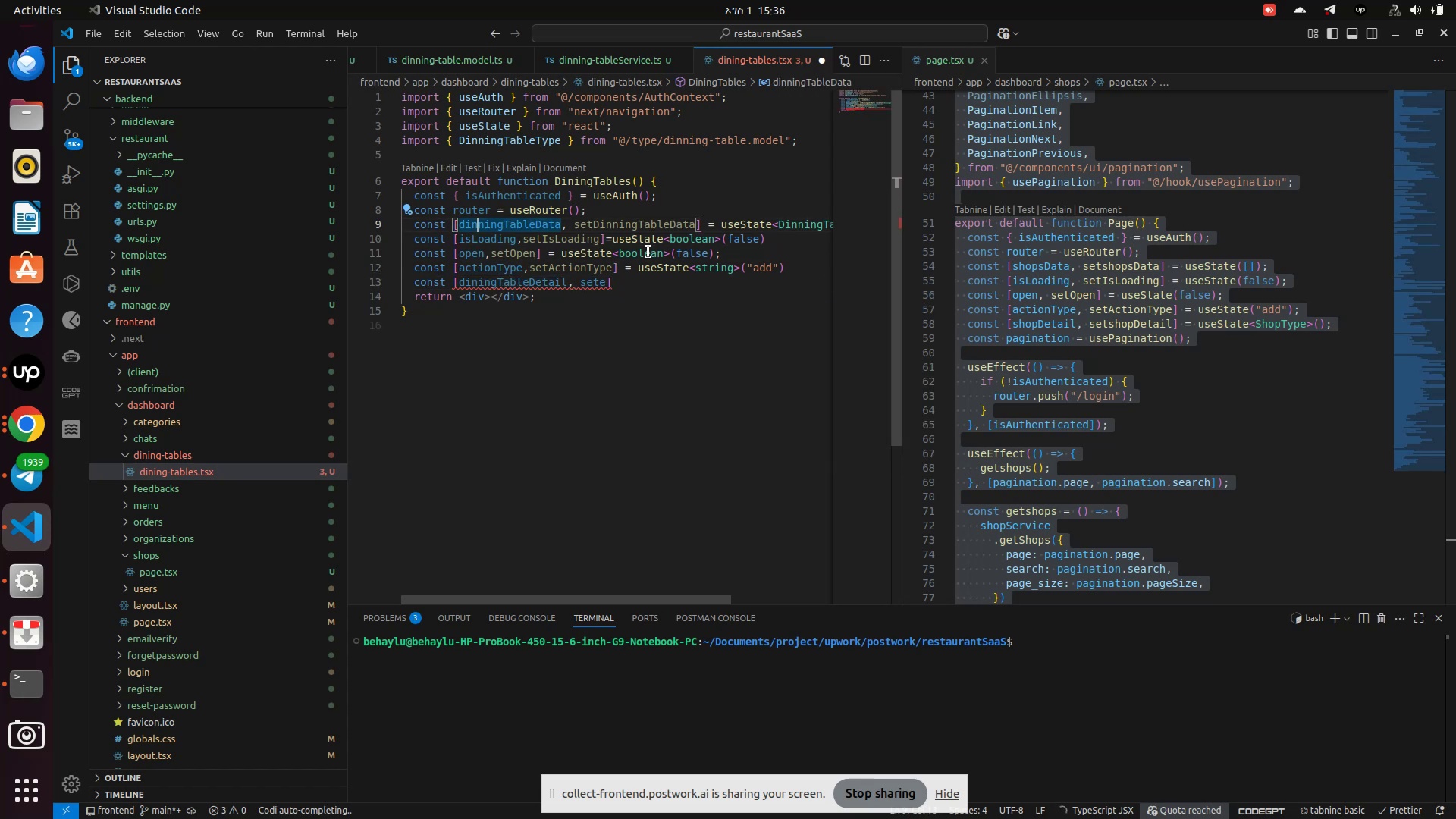 
key(Backspace)
 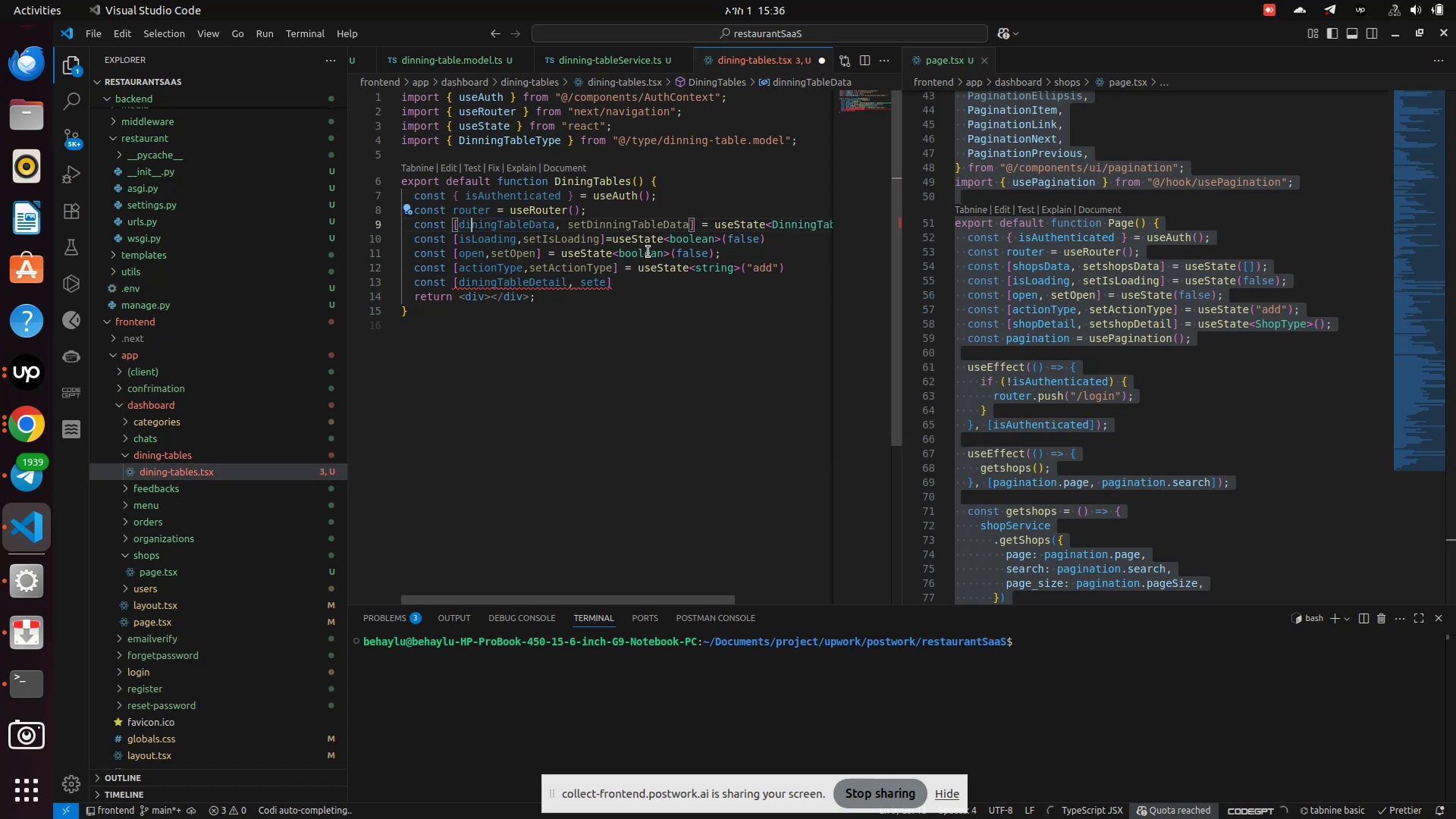 
hold_key(key=ArrowRight, duration=1.05)
 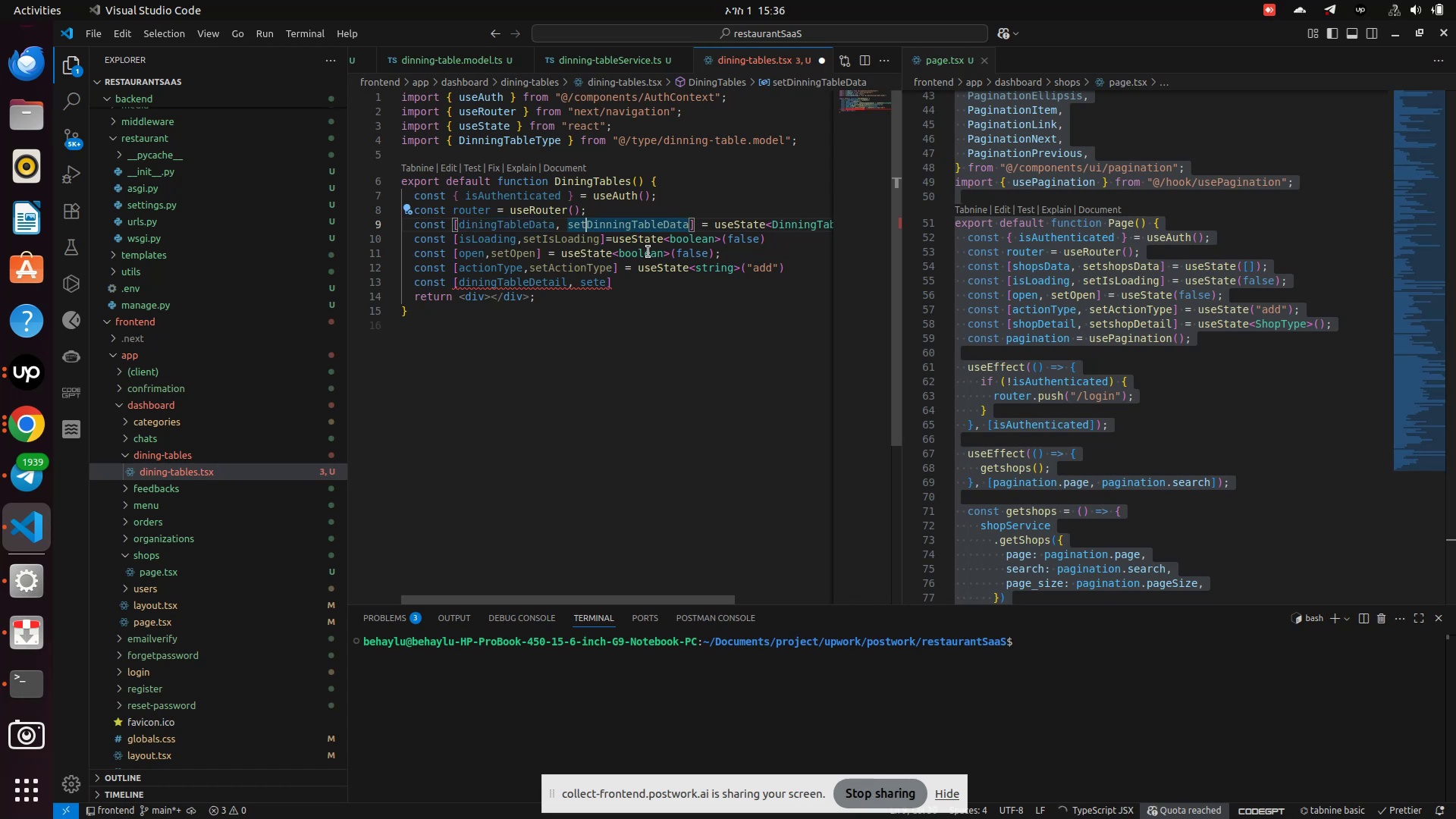 
key(ArrowRight)
 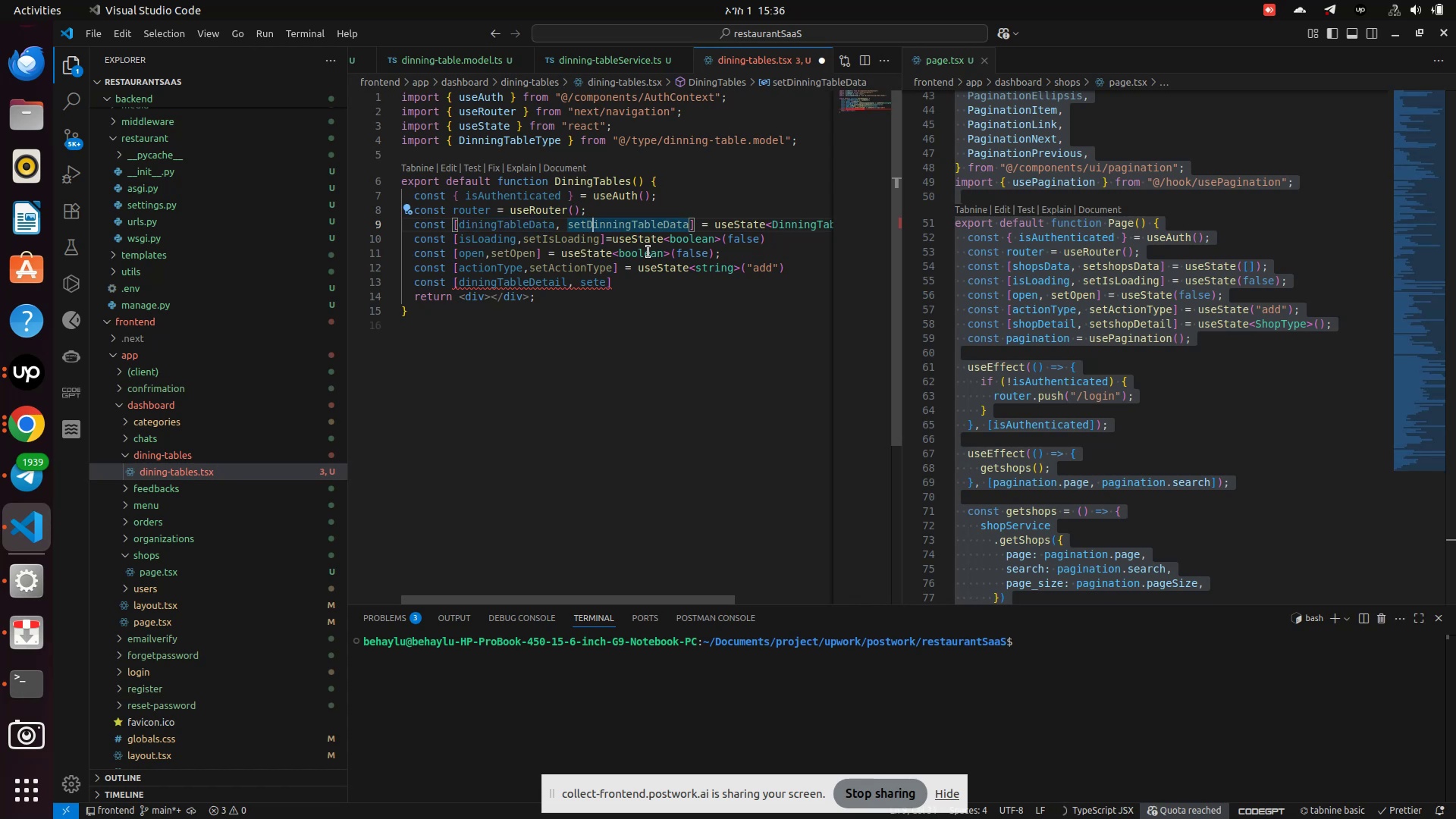 
key(ArrowRight)
 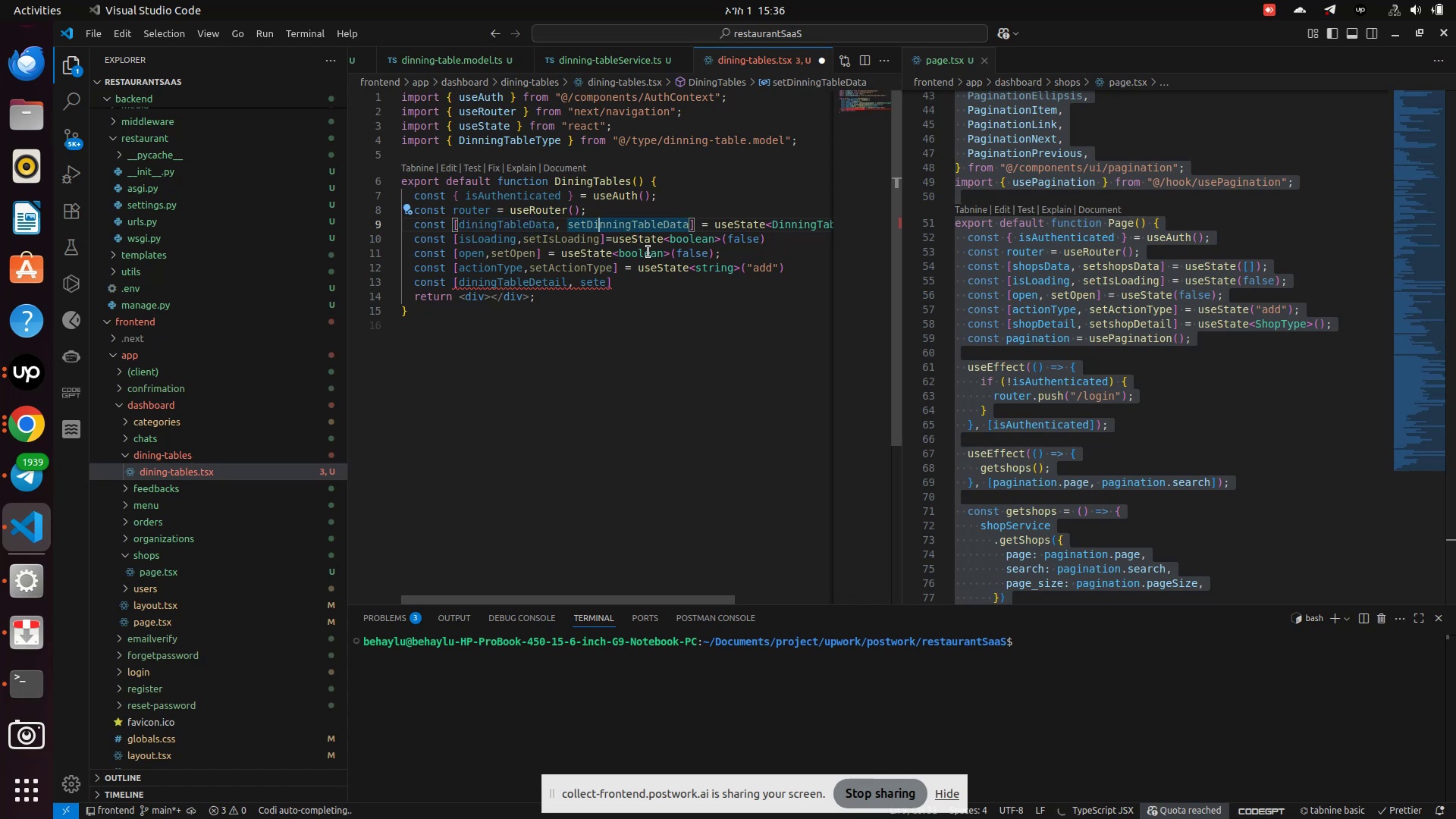 
key(ArrowRight)
 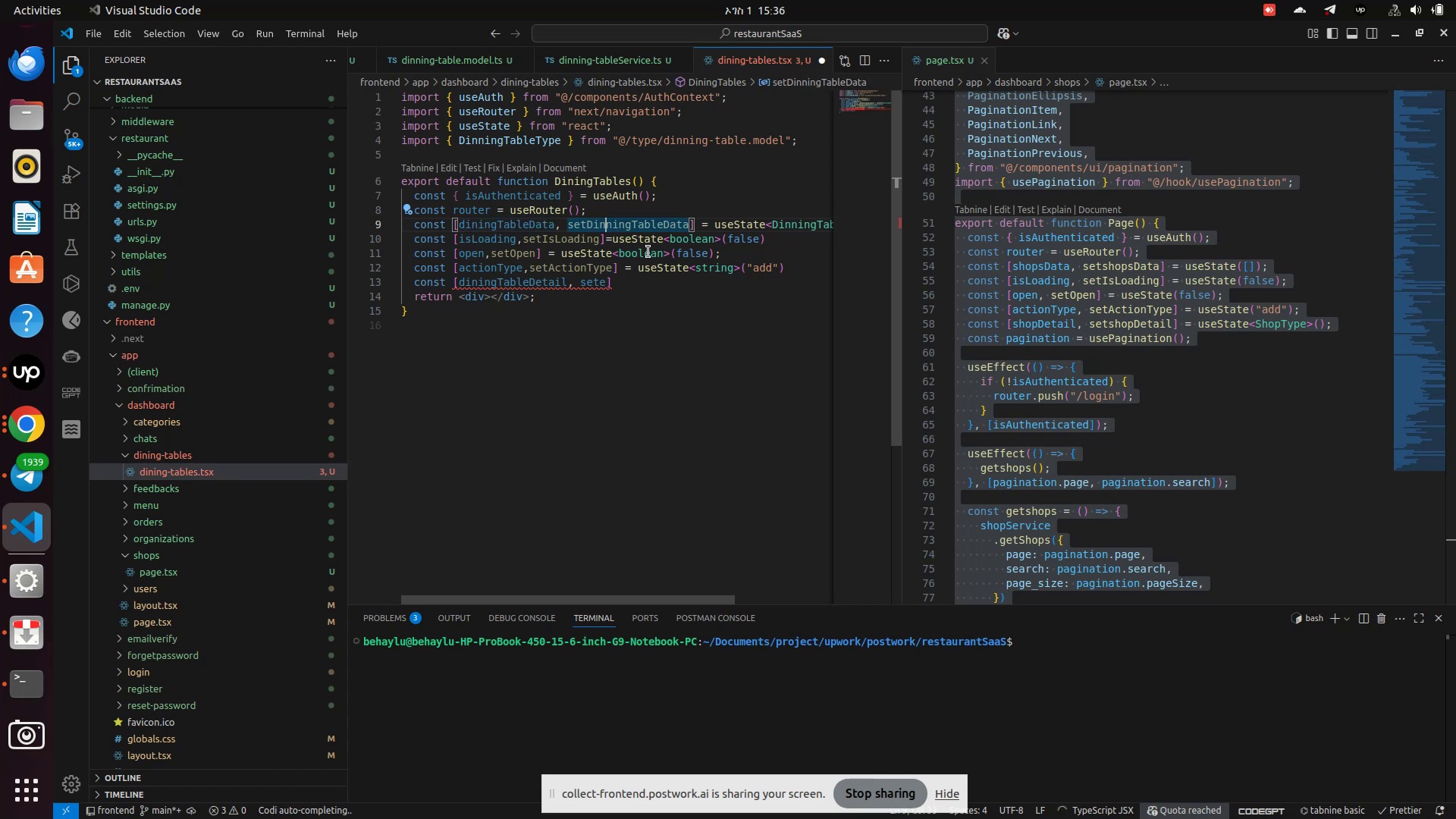 
key(Backspace)
 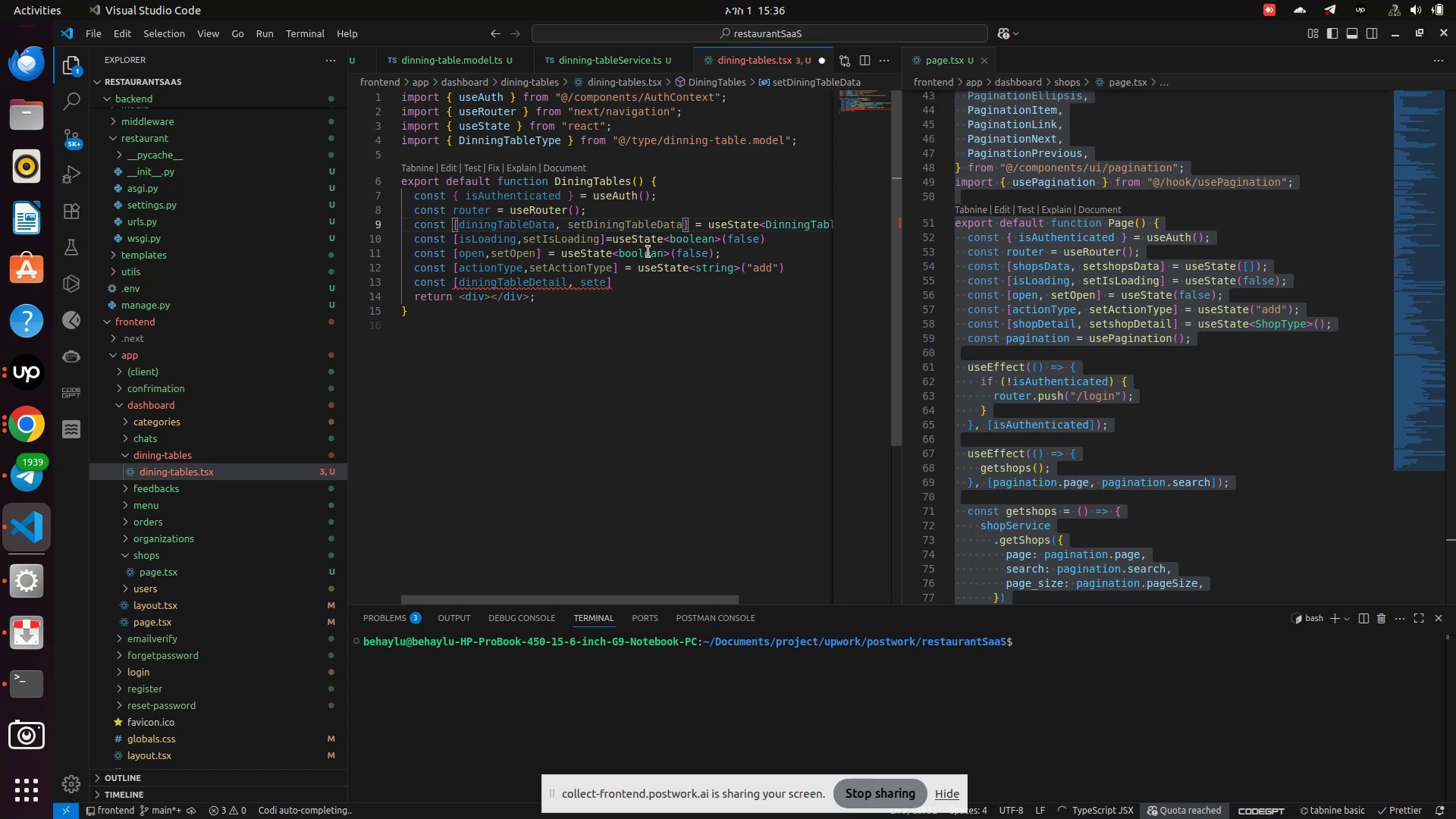 
key(ArrowDown)
 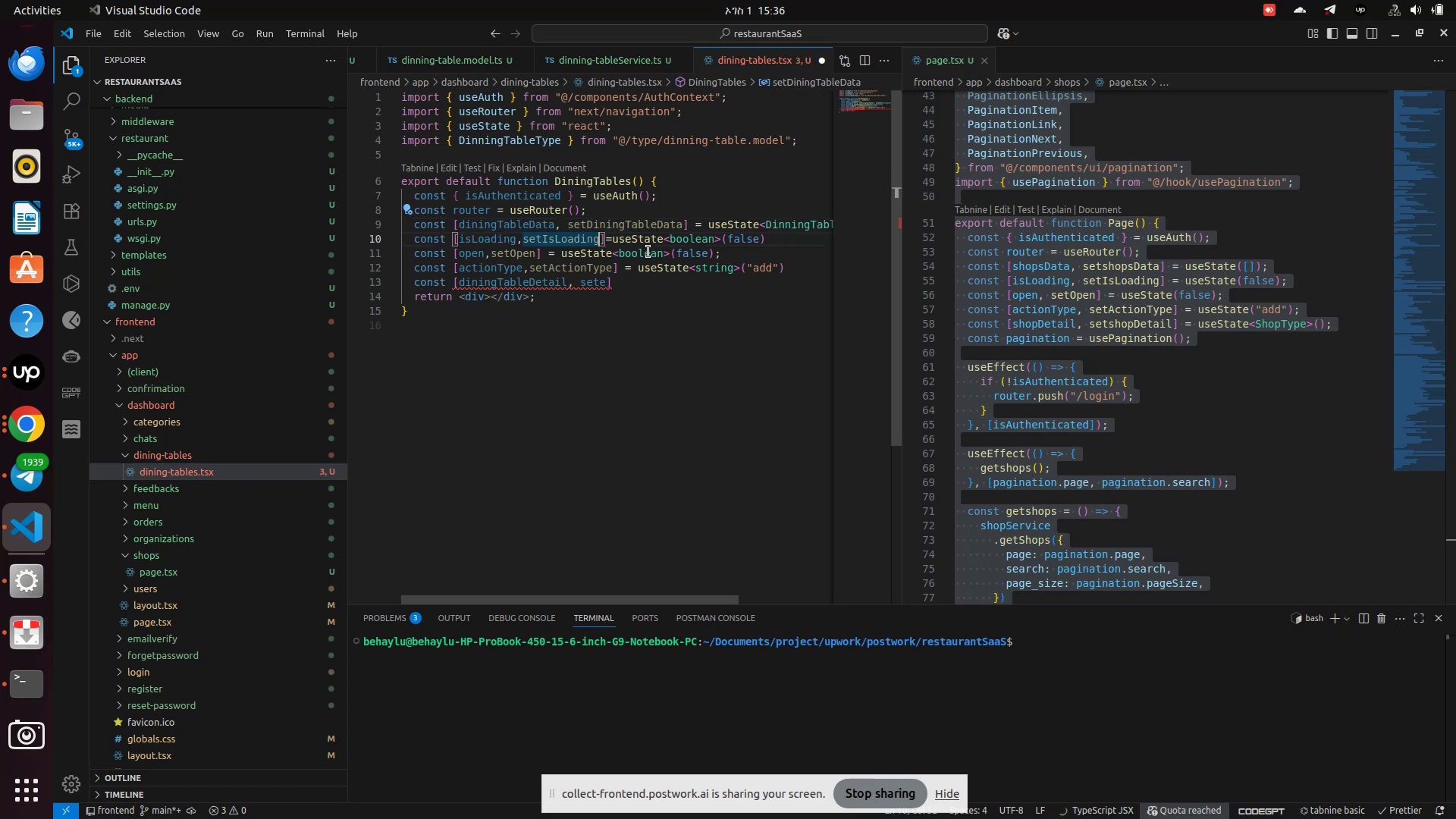 
key(ArrowDown)
 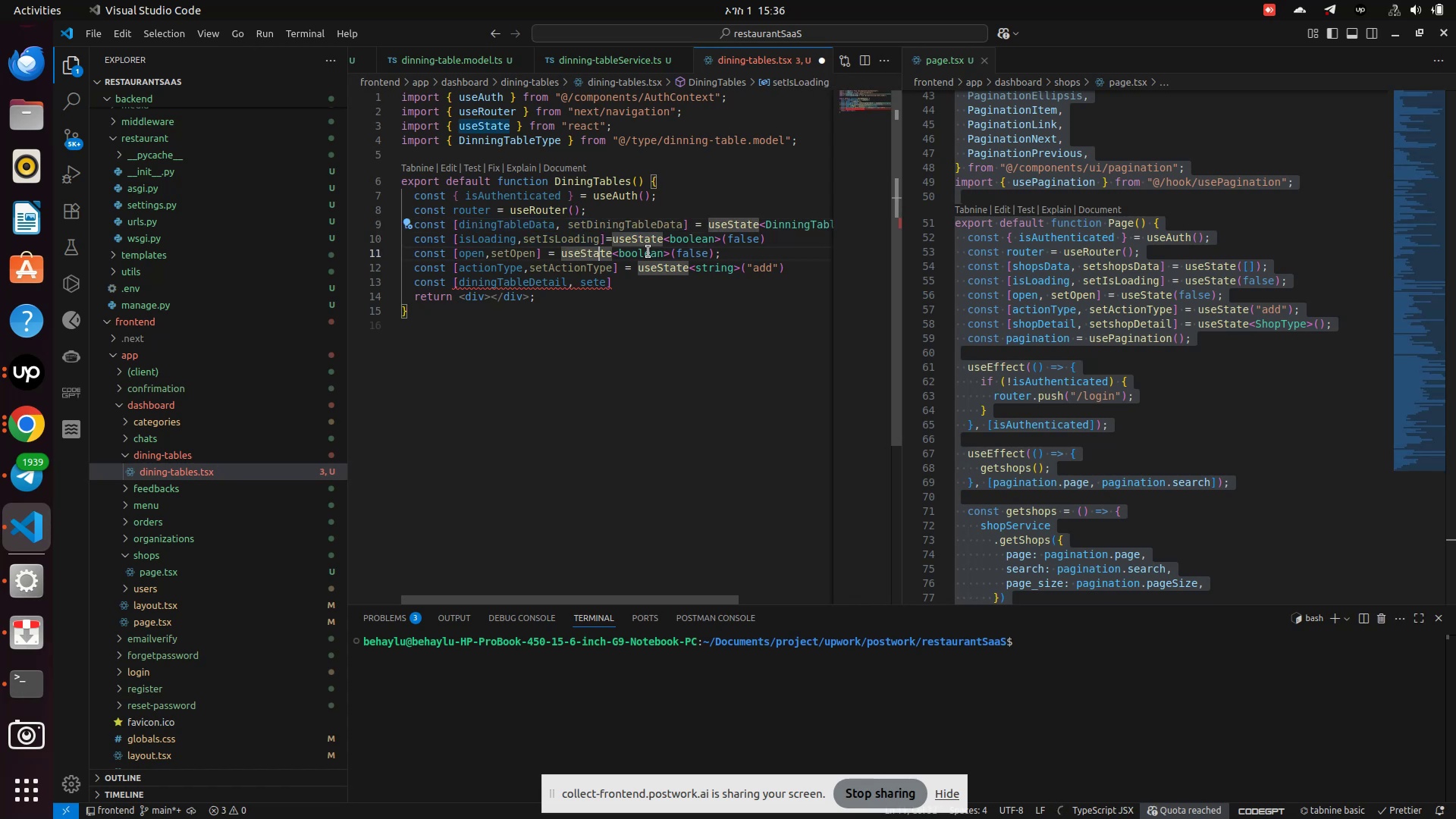 
key(ArrowDown)
 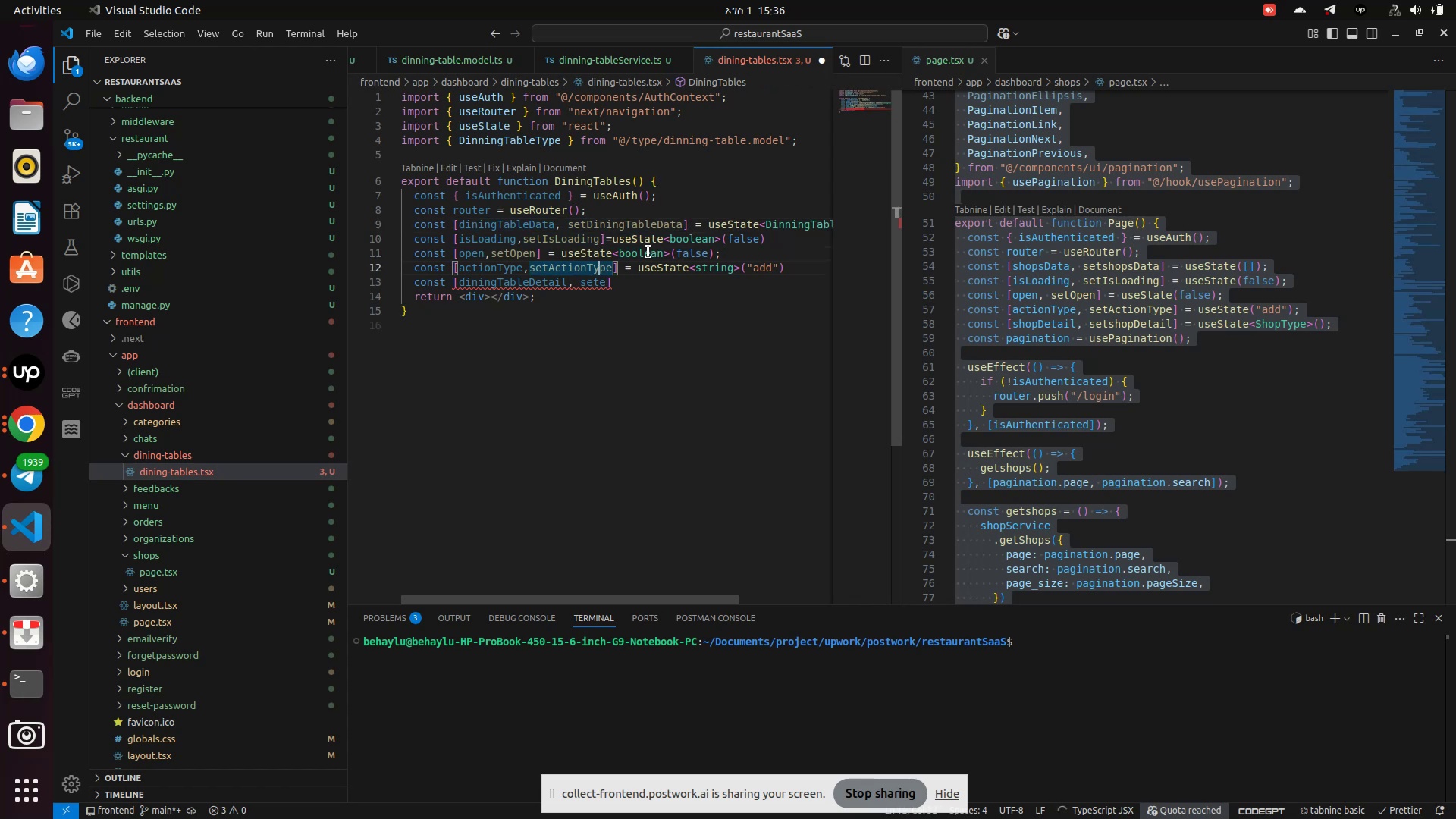 
key(ArrowDown)
 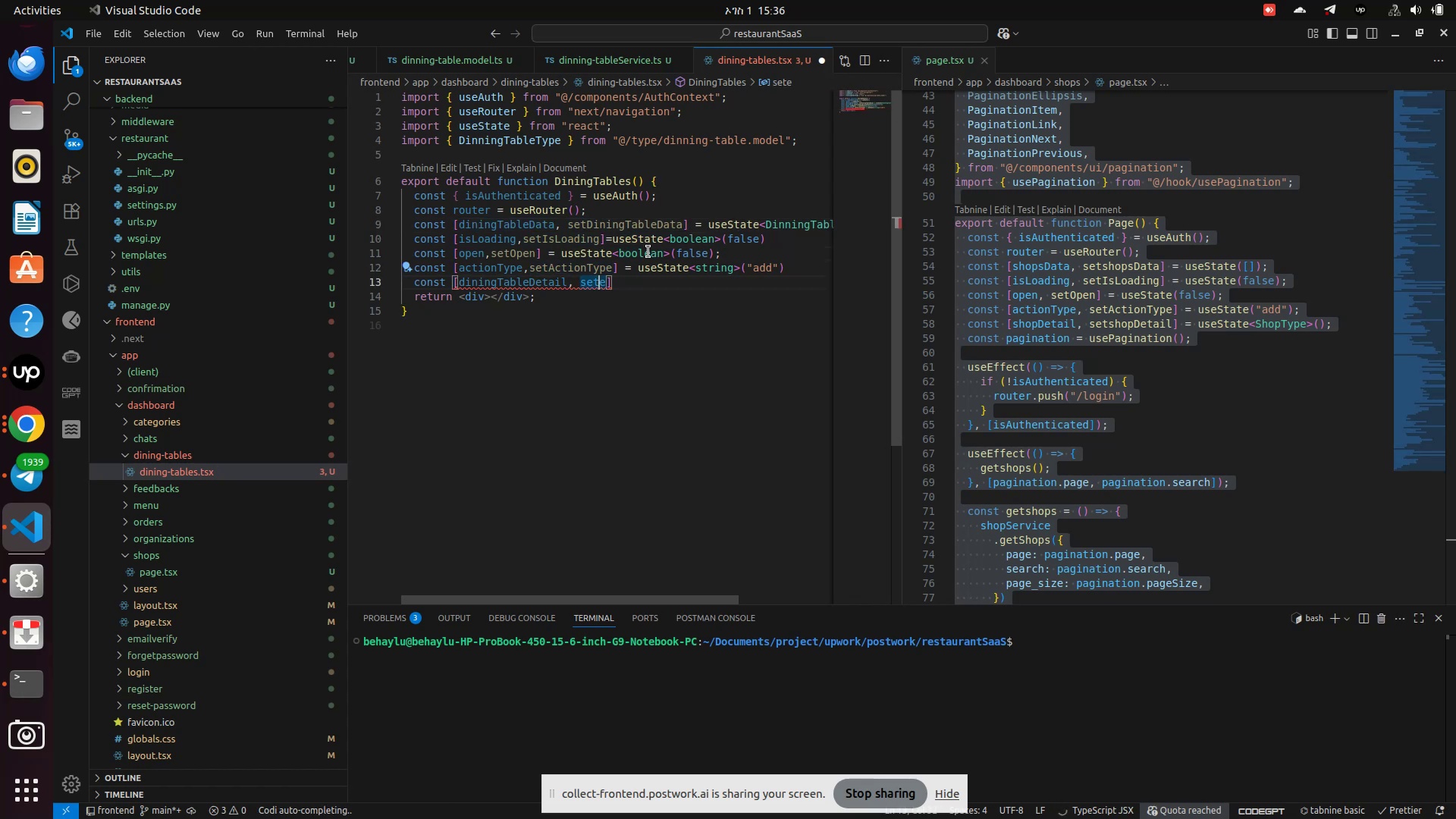 
key(ArrowRight)
 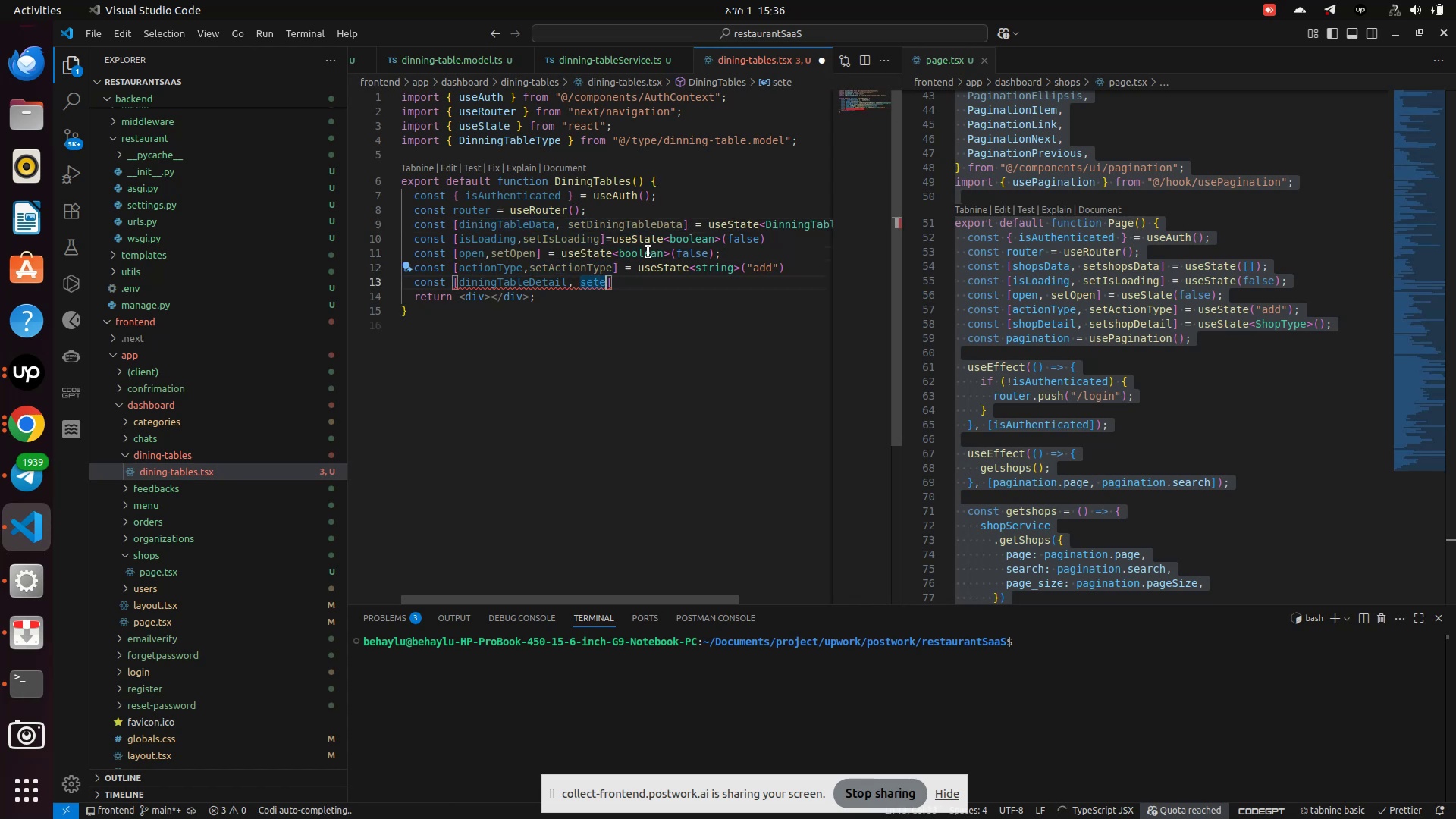 
key(Backspace)
type(diningTableDetail])
key(Backspace)
 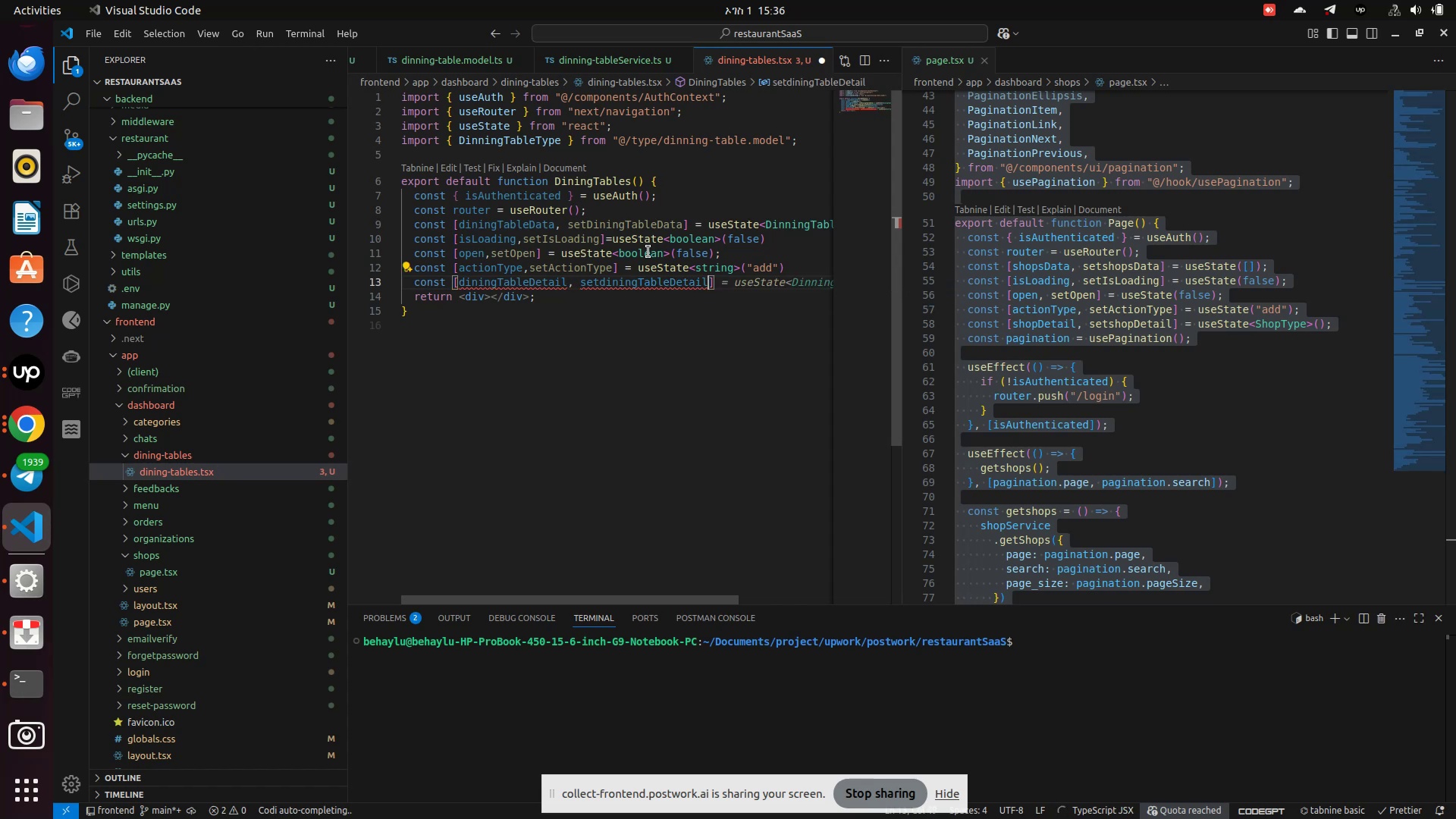 
 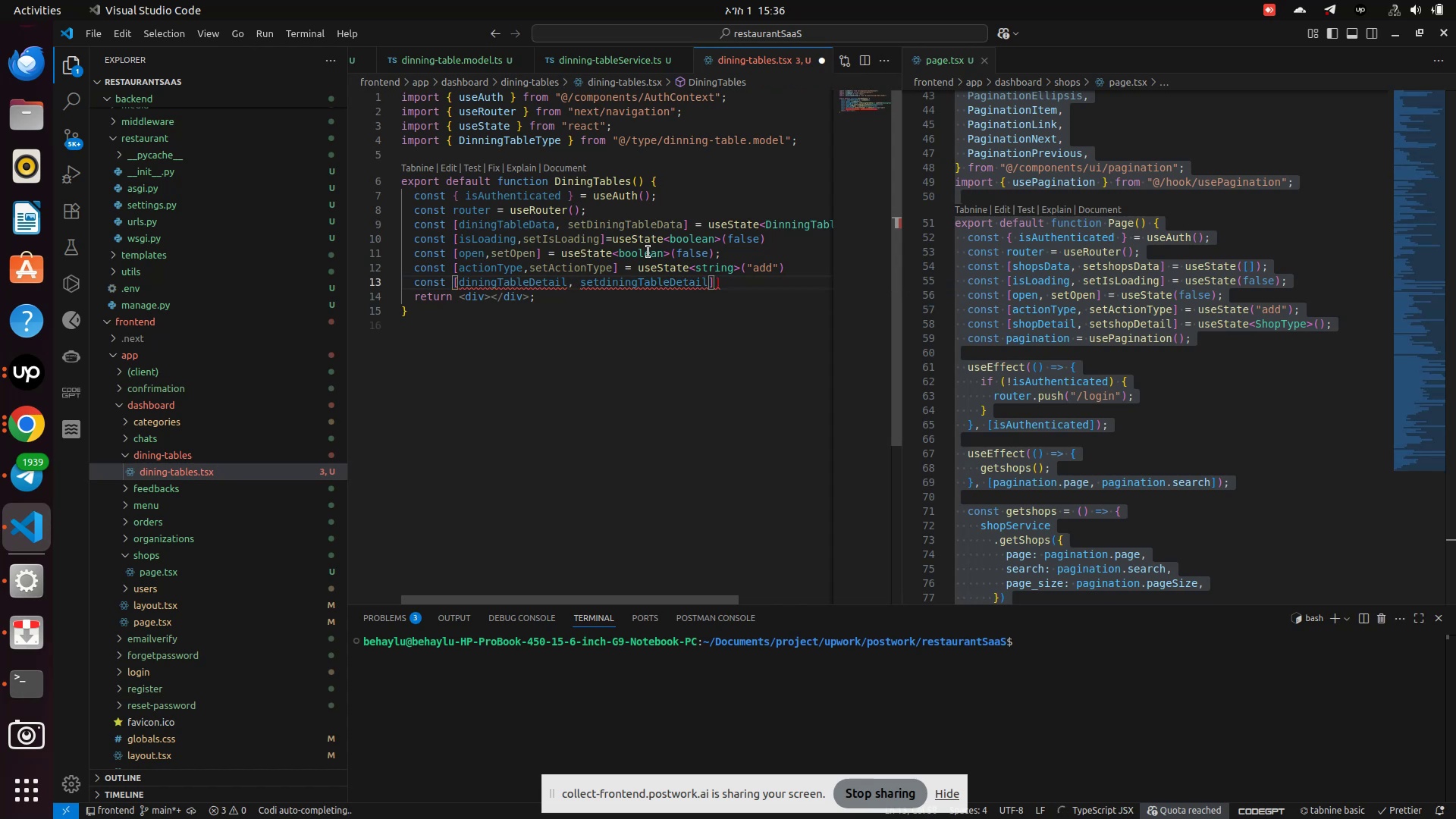 
key(ArrowRight)
 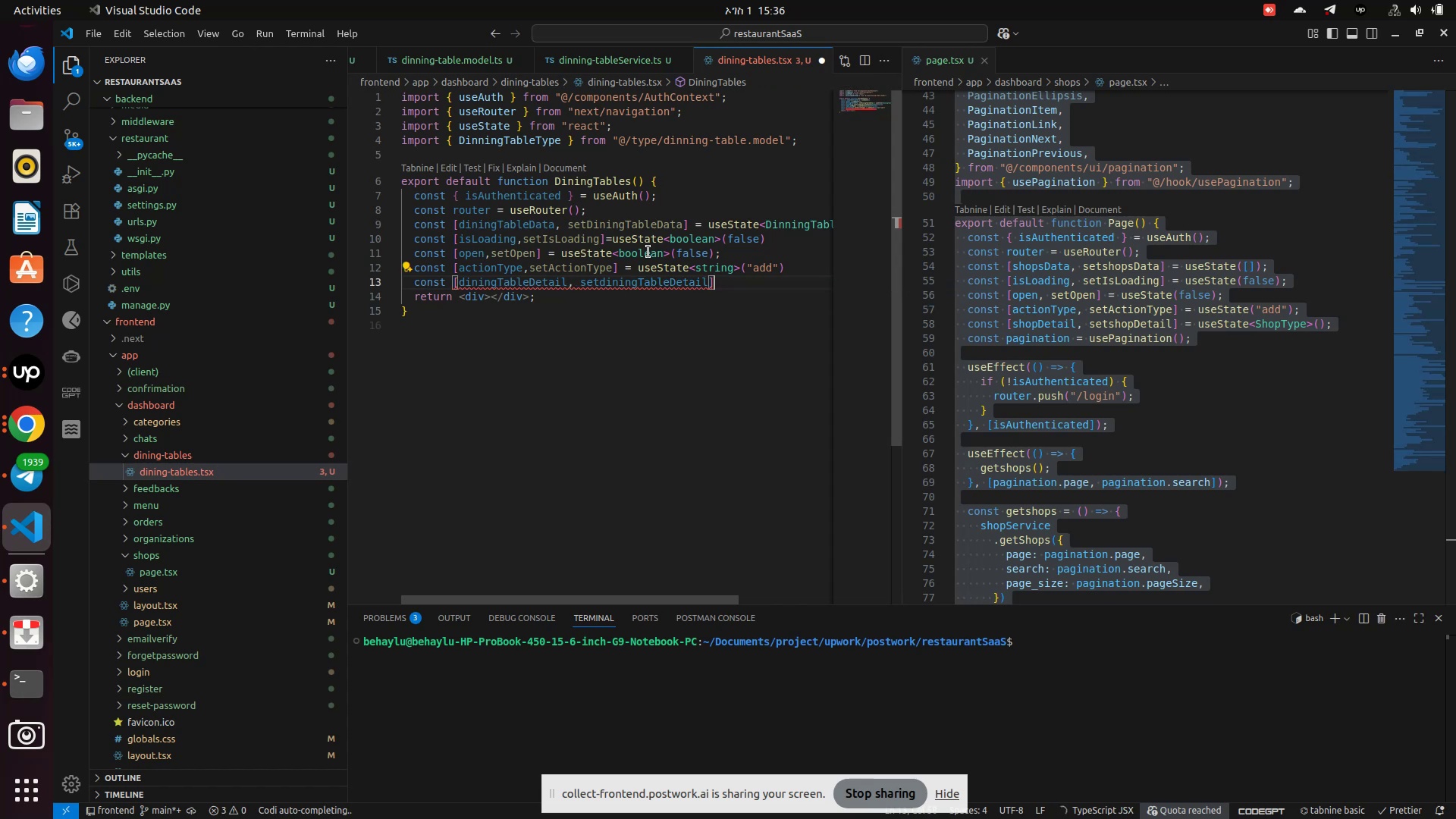 
type( = useState<DinningTAb)
key(Backspace)
key(Backspace)
type(ableType>([)
 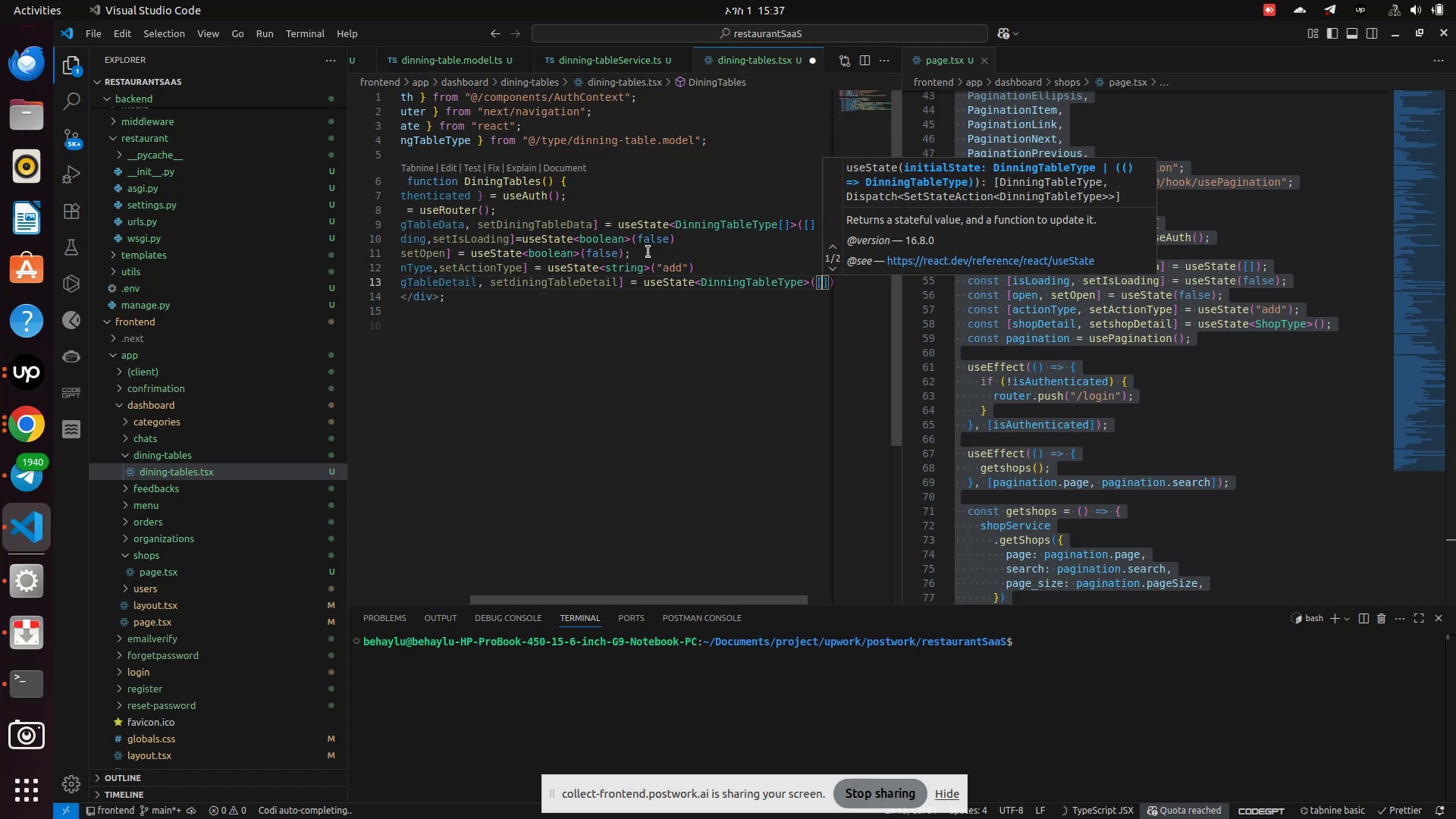 
key(ArrowRight)
 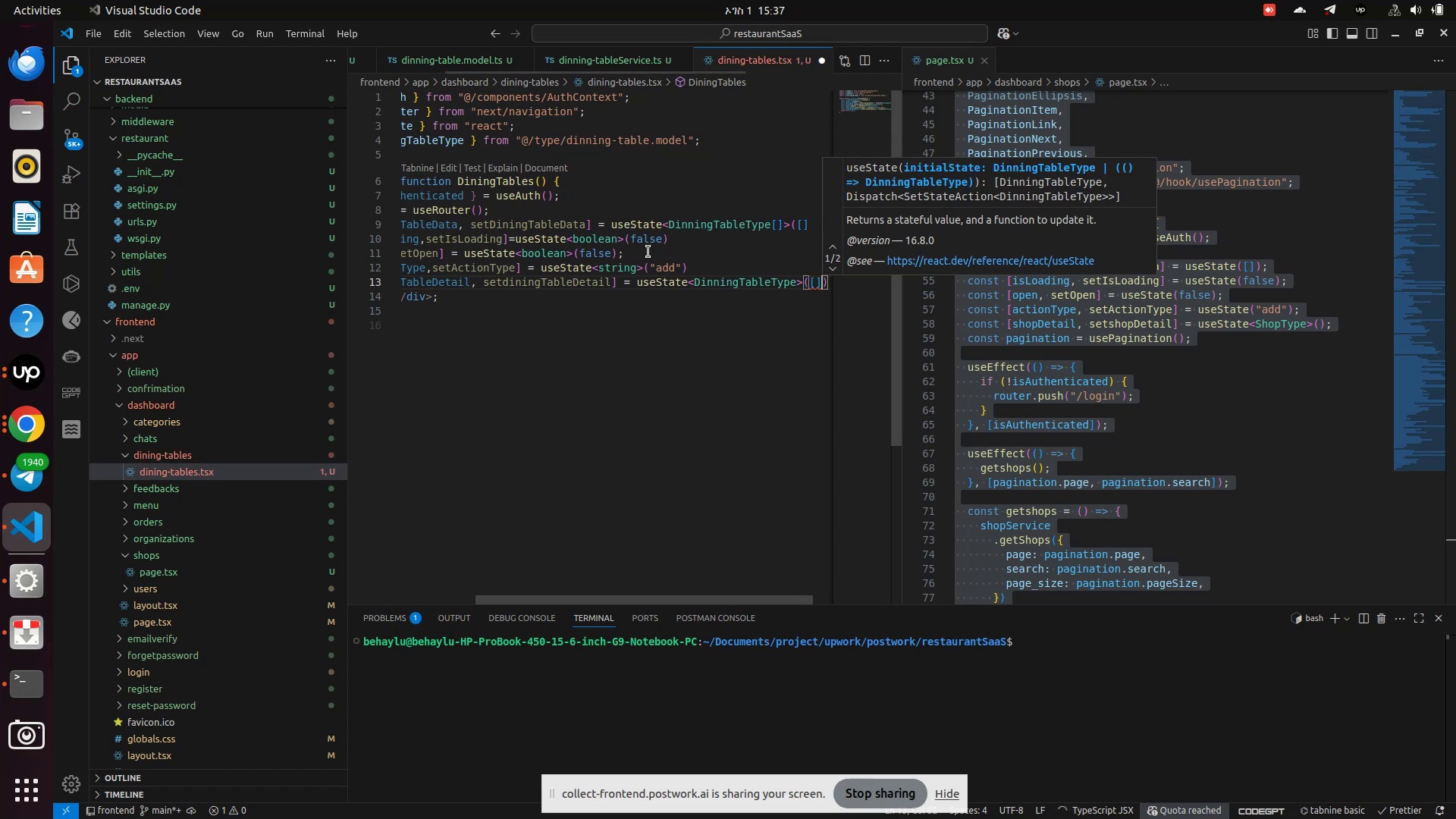 
key(ArrowRight)
 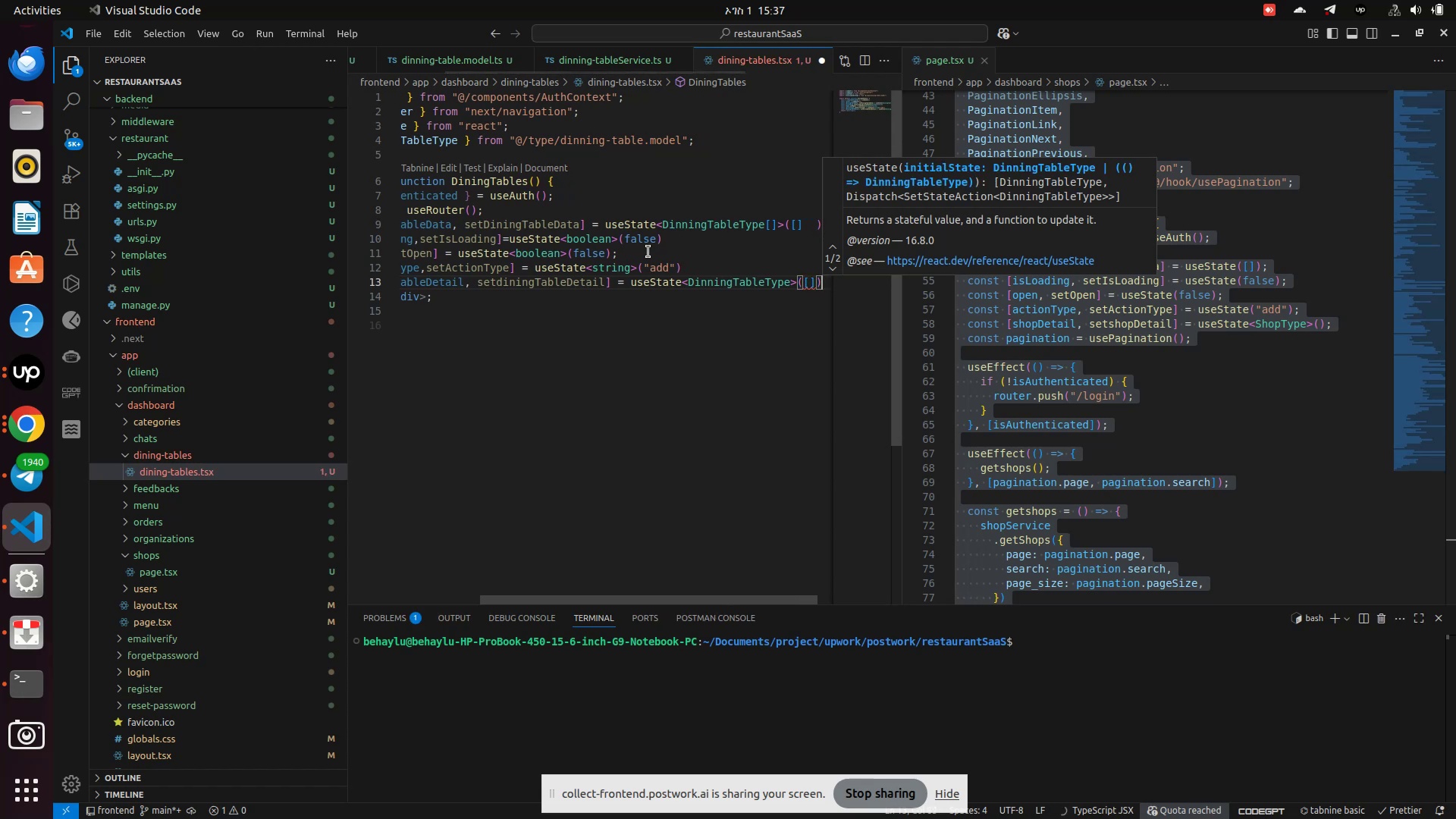 
key(ArrowRight)
 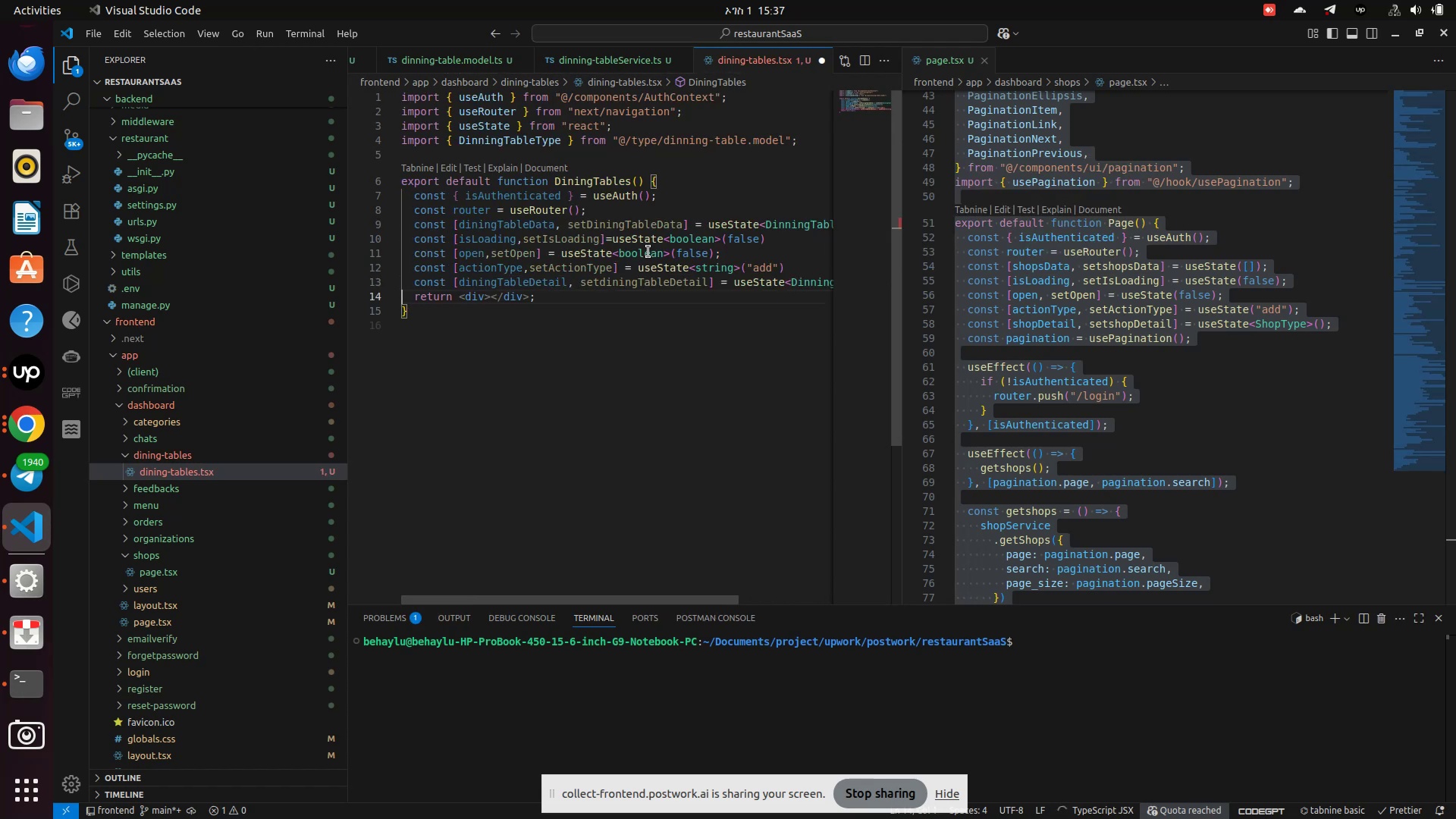 
key(ArrowLeft)
 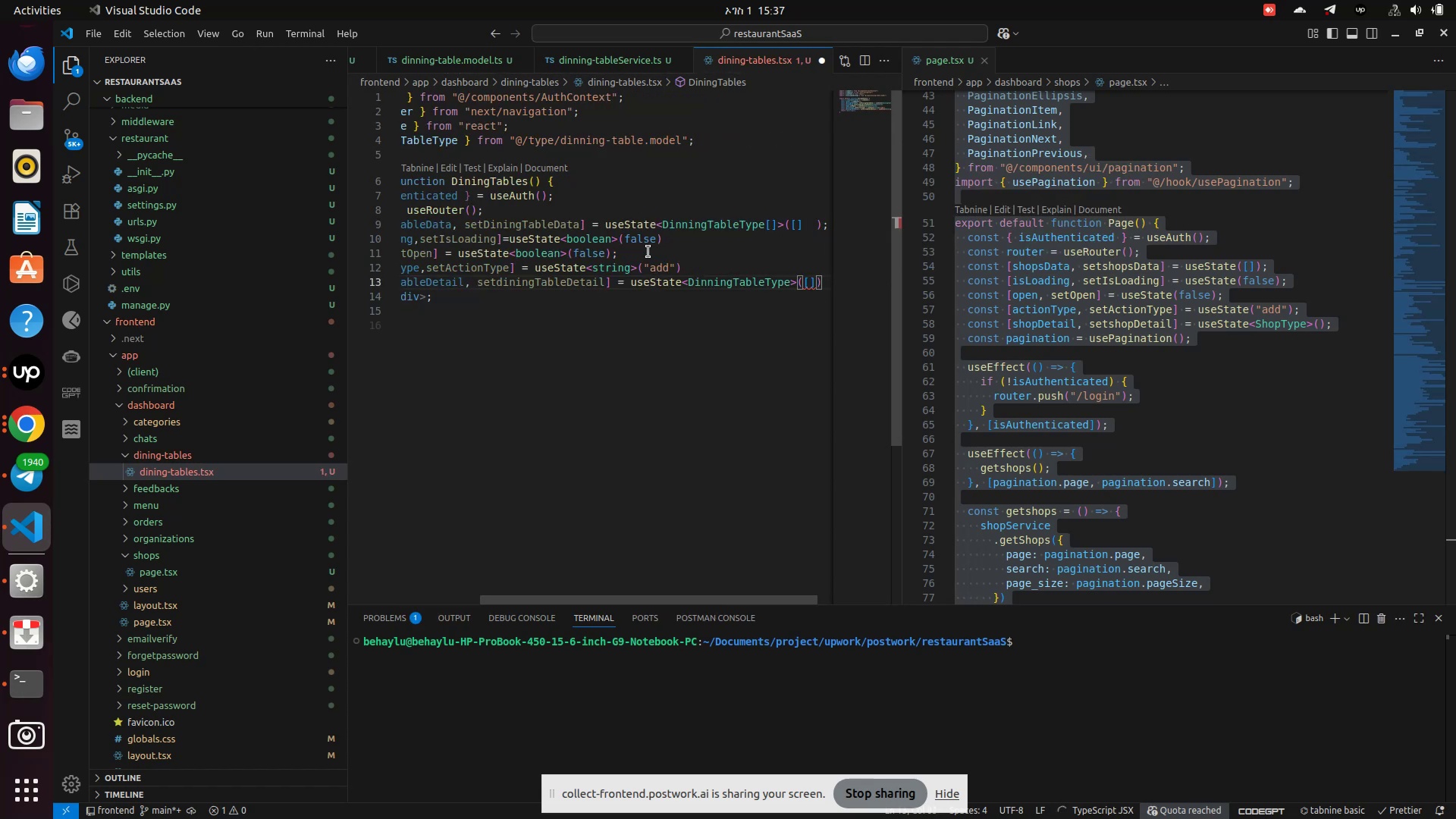 
key(ArrowLeft)
 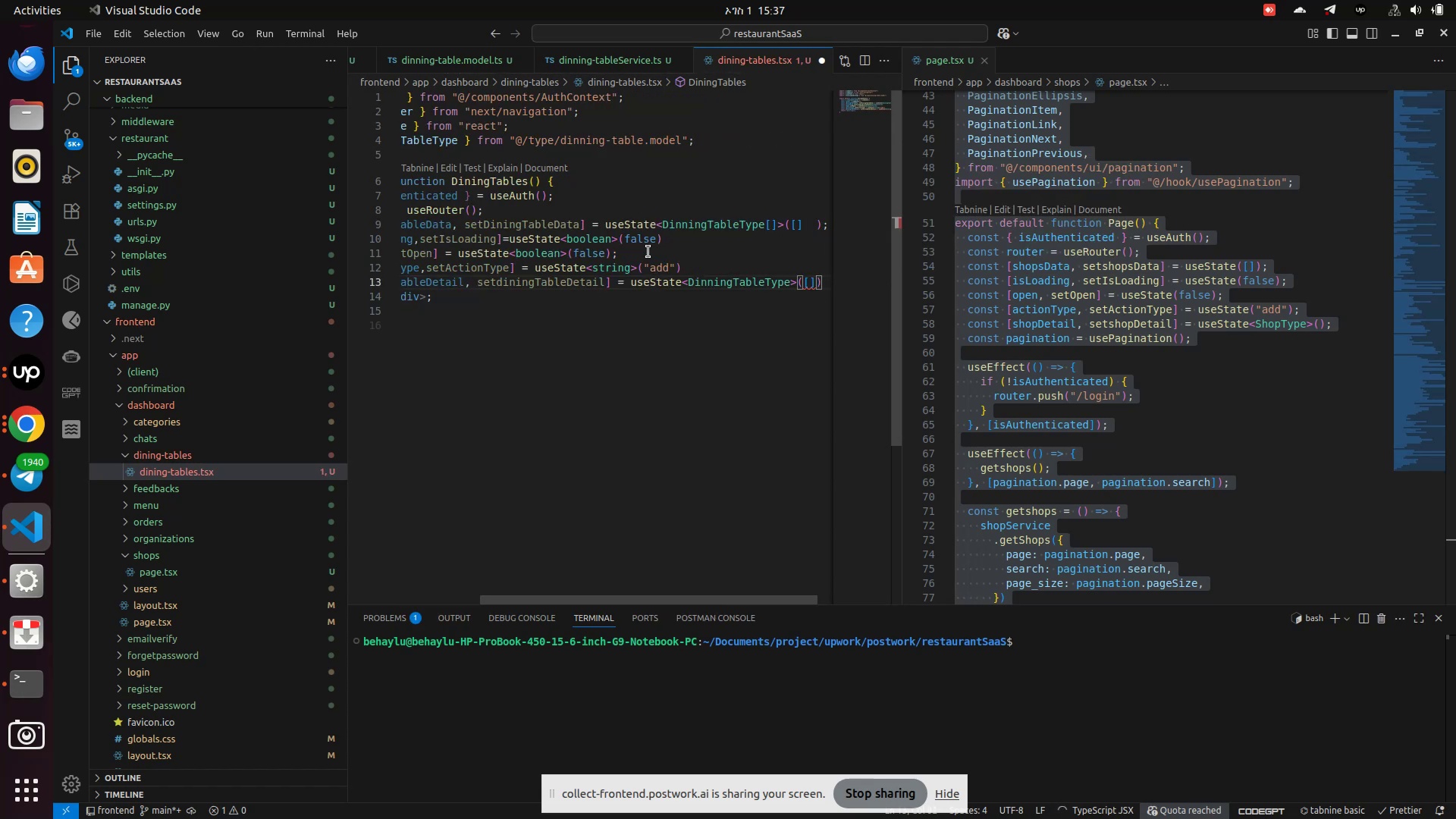 
key(Backspace)
 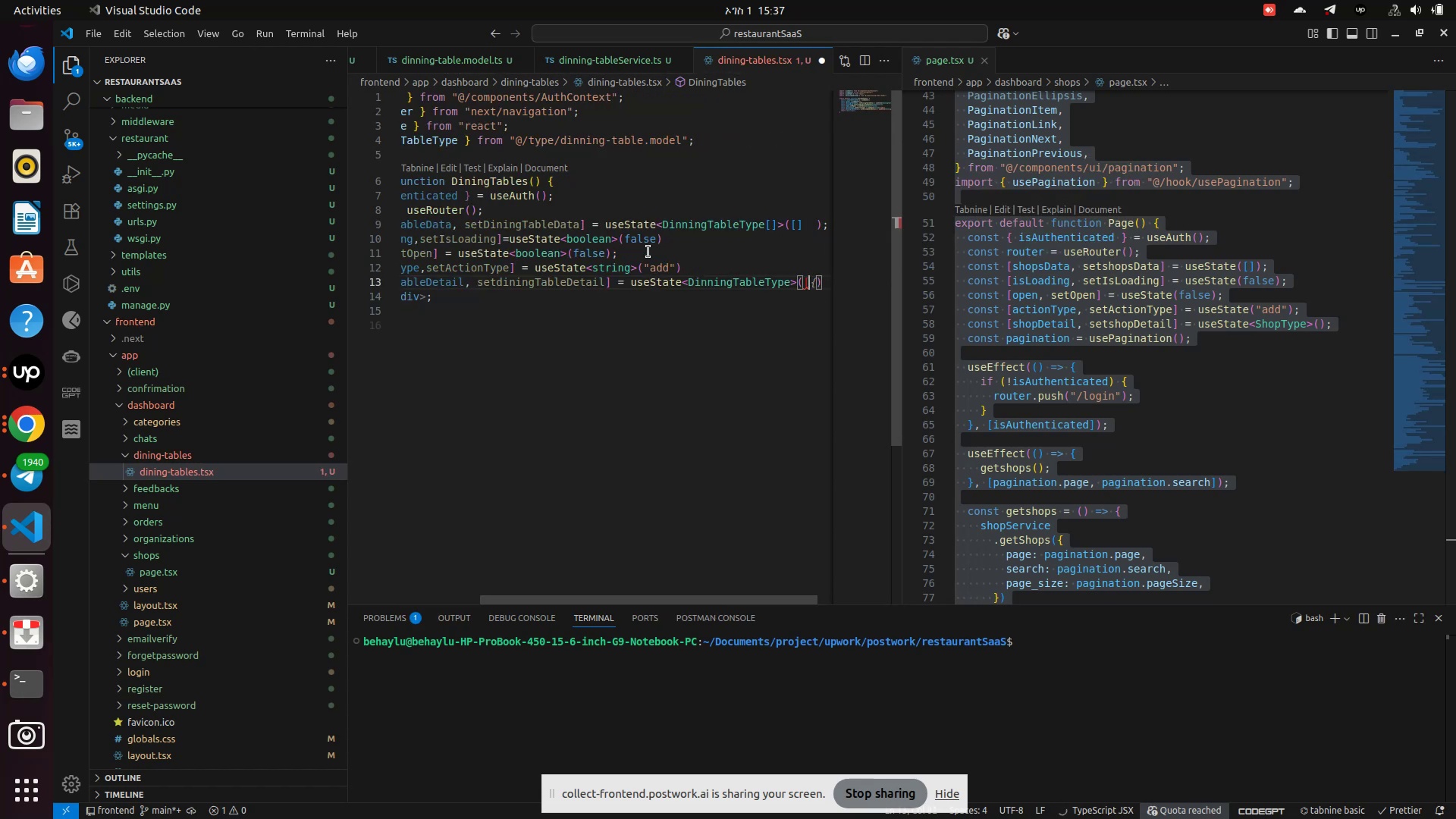 
key(Backspace)
 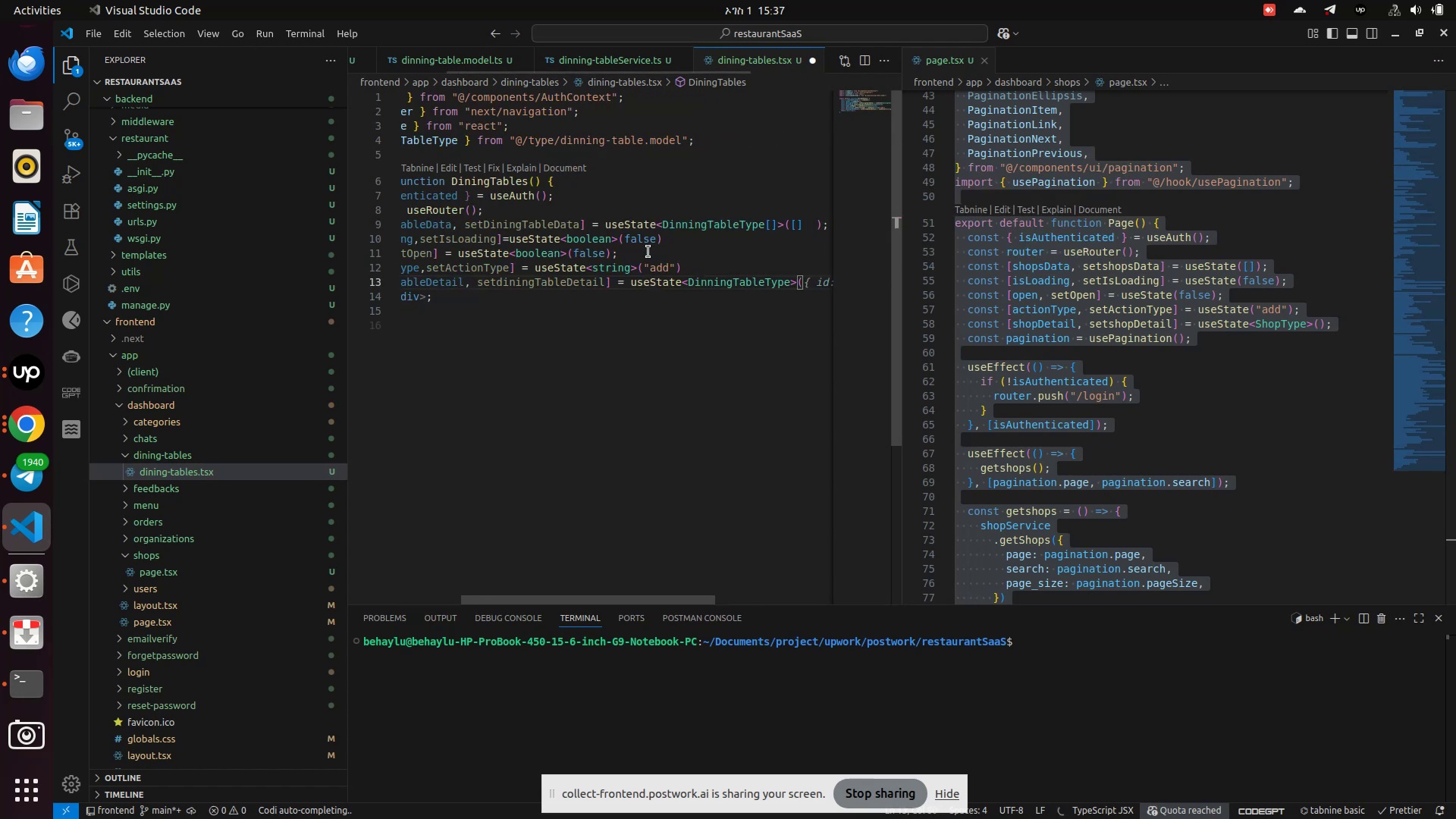 
hold_key(key=ArrowRight, duration=0.82)
 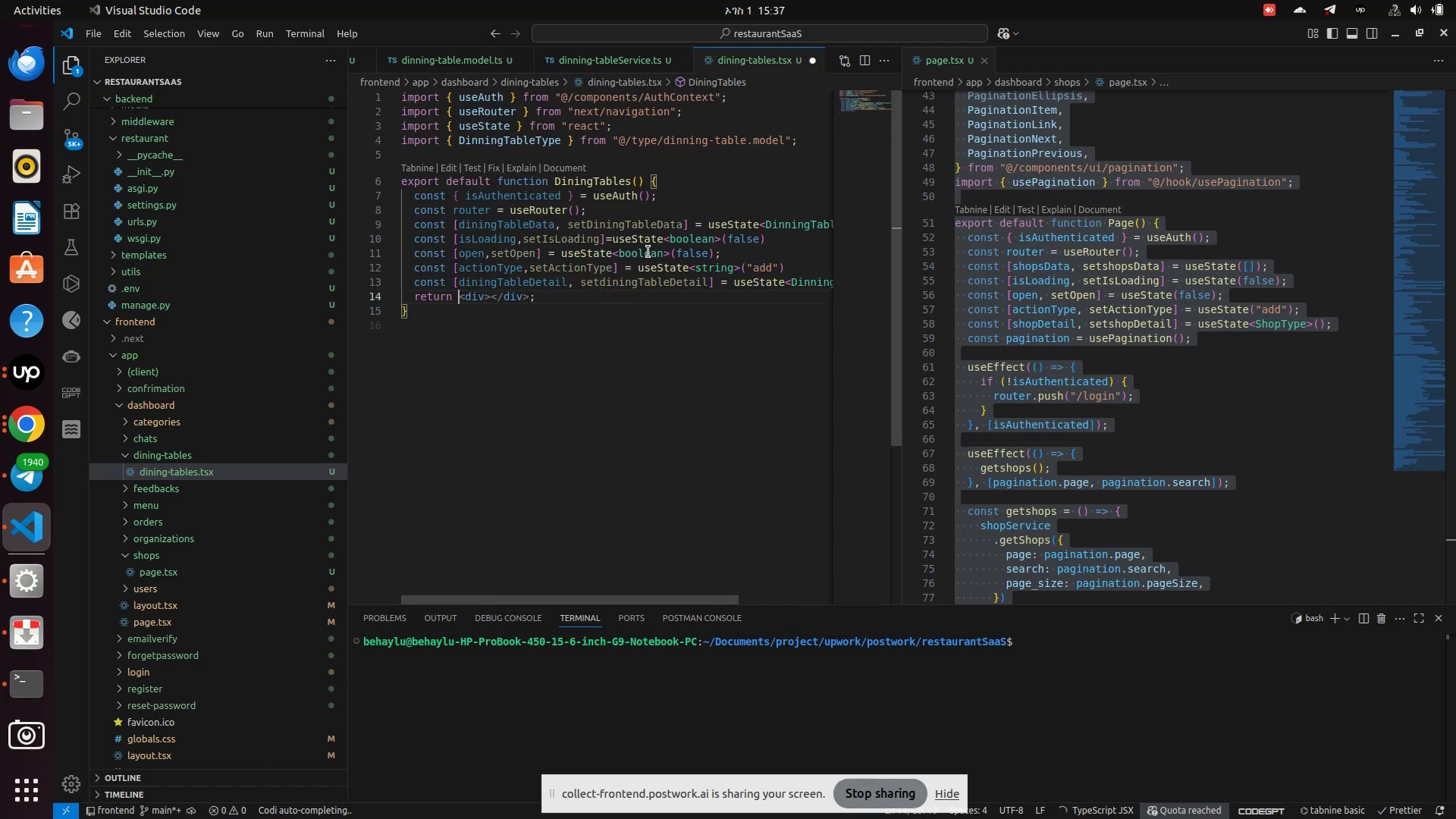 
key(ArrowLeft)
 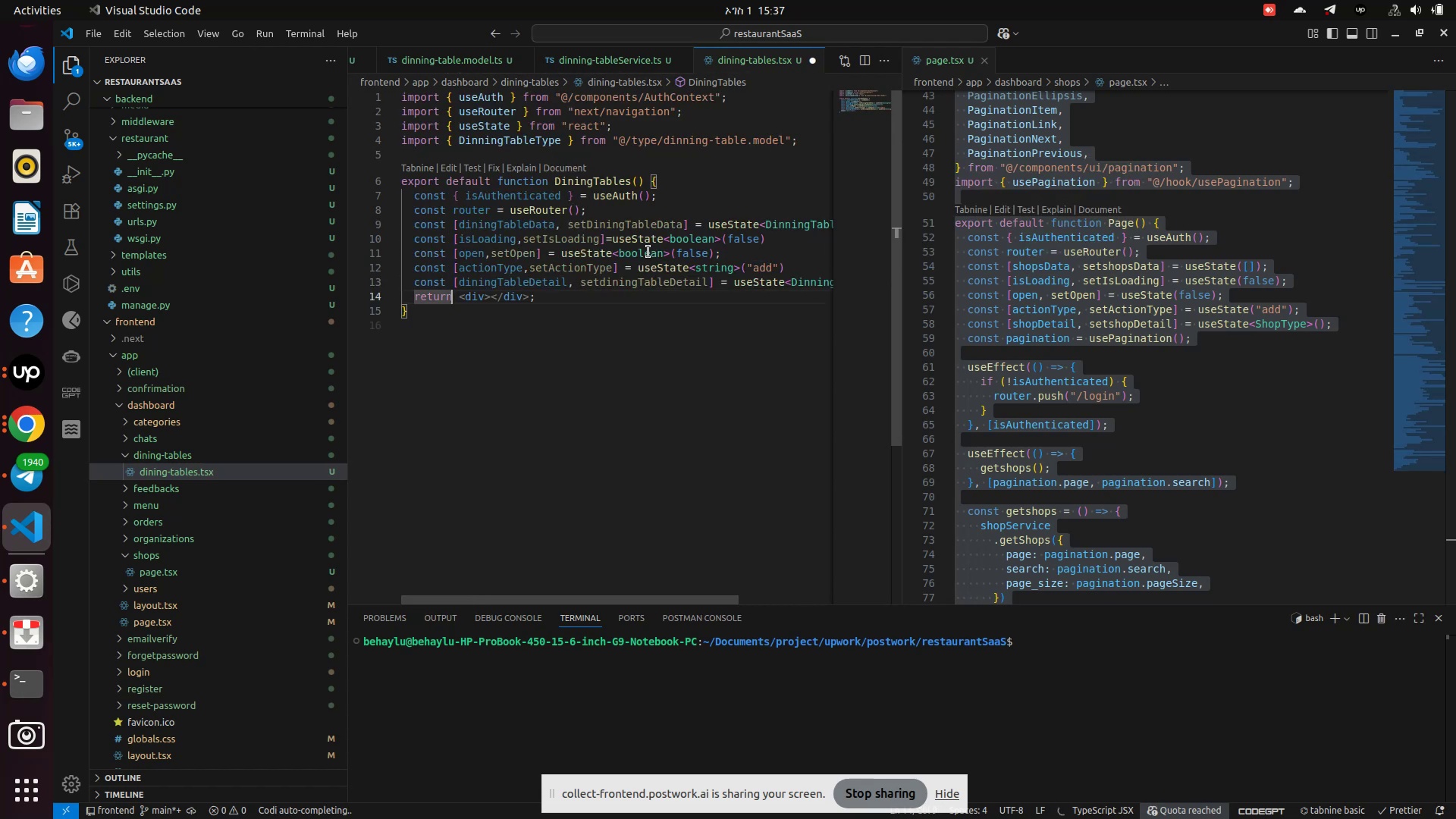 
key(ArrowLeft)
 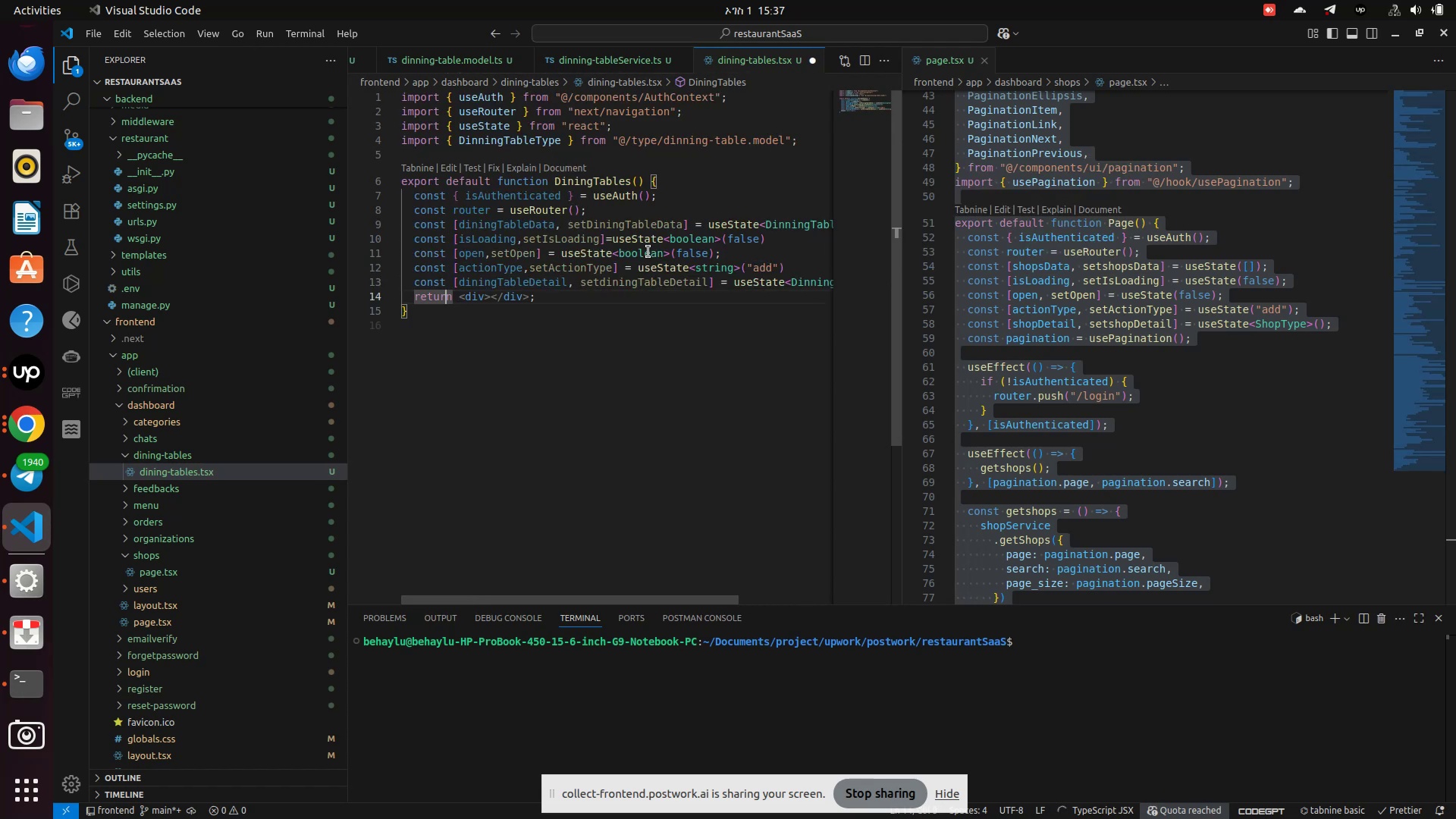 
key(ArrowLeft)
 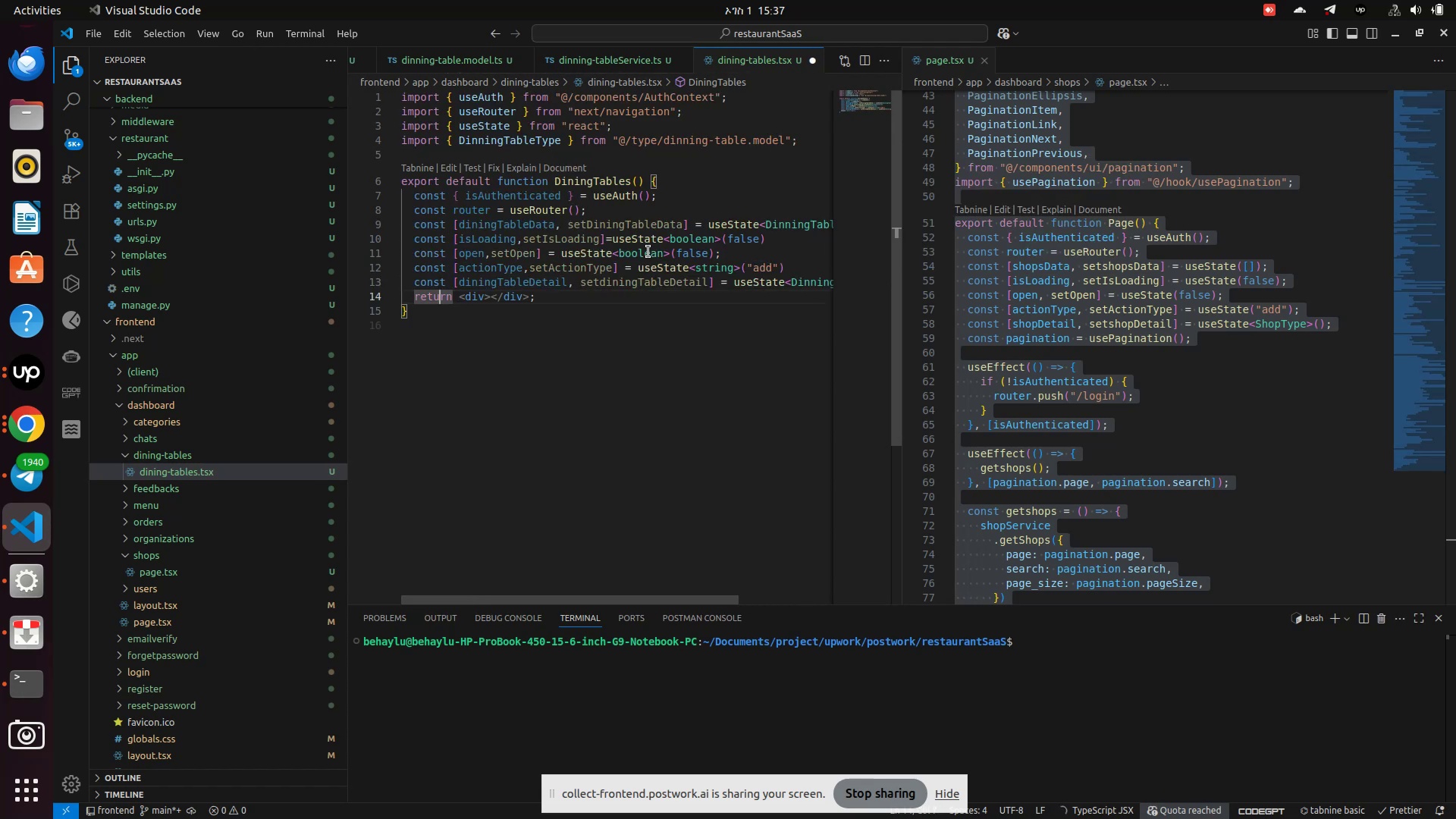 
key(ArrowLeft)
 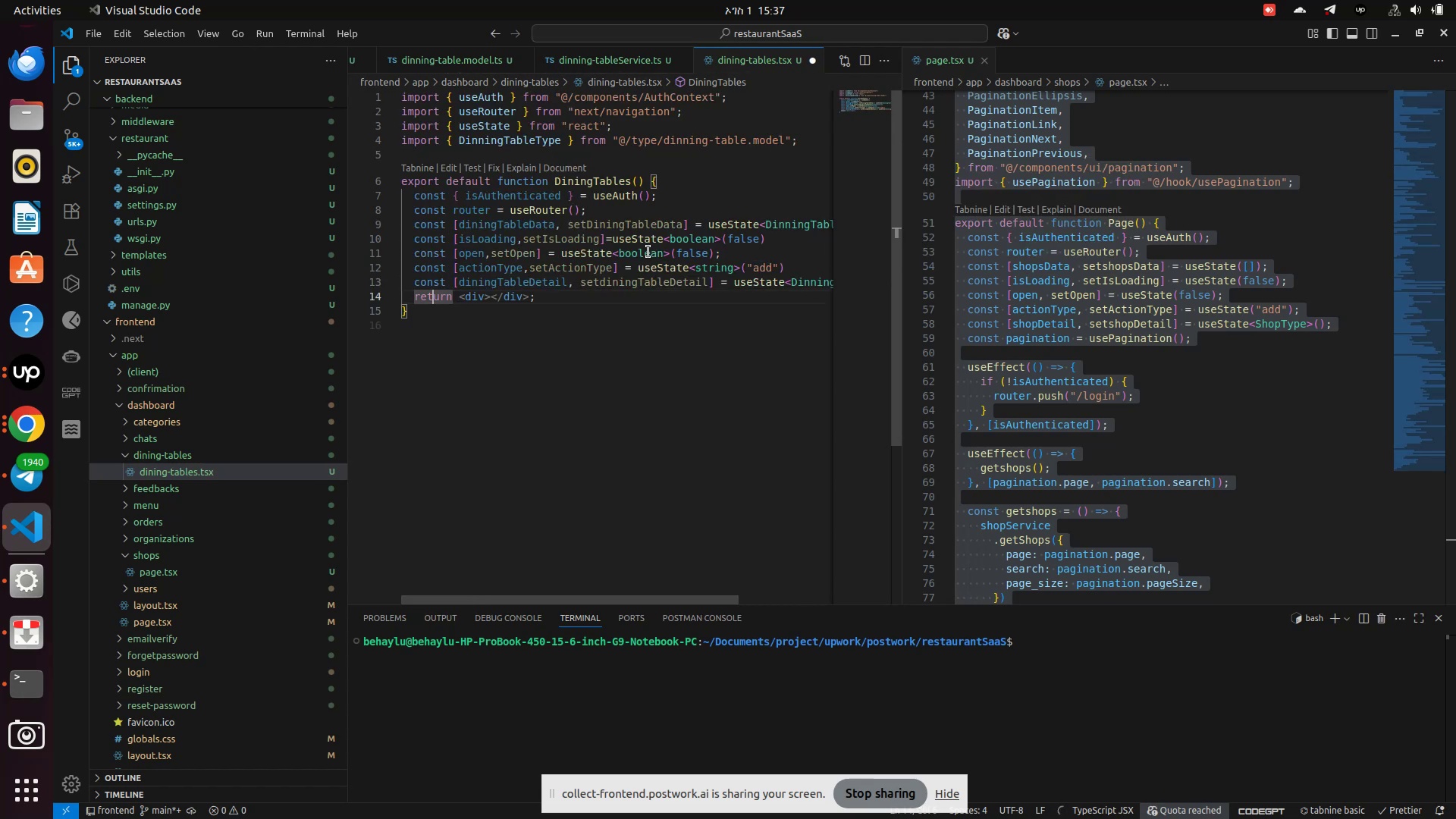 
key(ArrowLeft)
 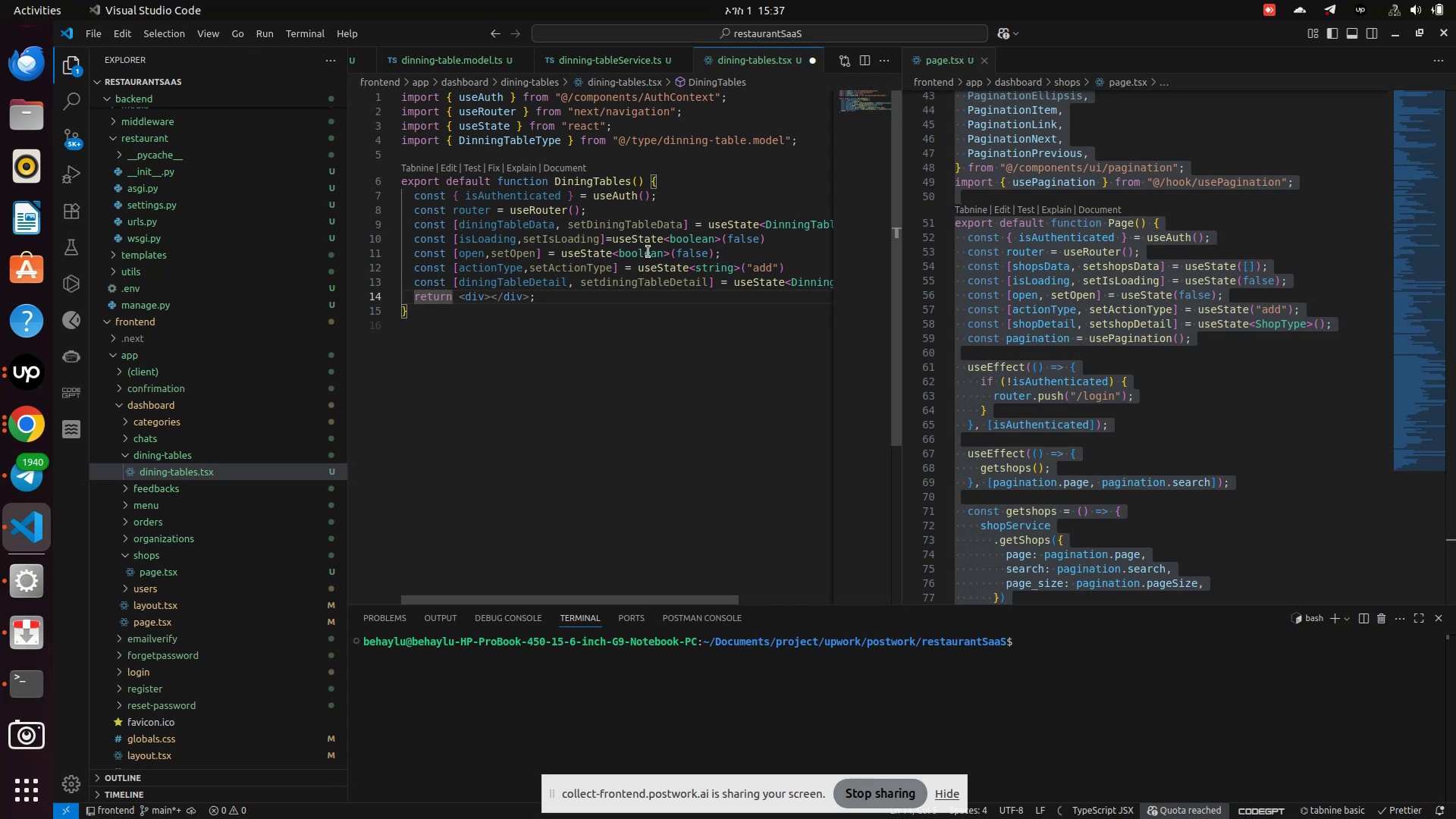 
key(ArrowLeft)
 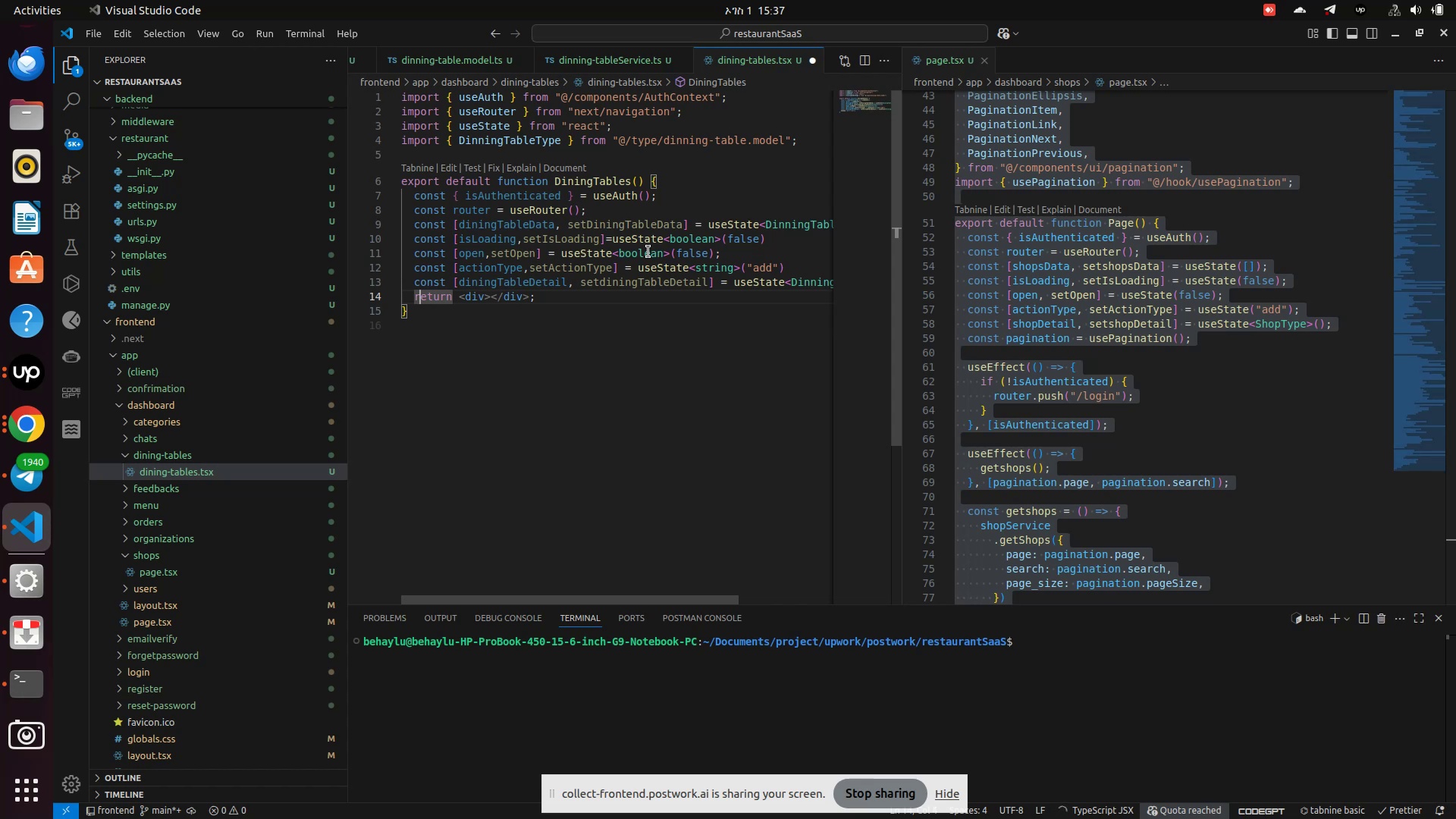 
key(ArrowLeft)
 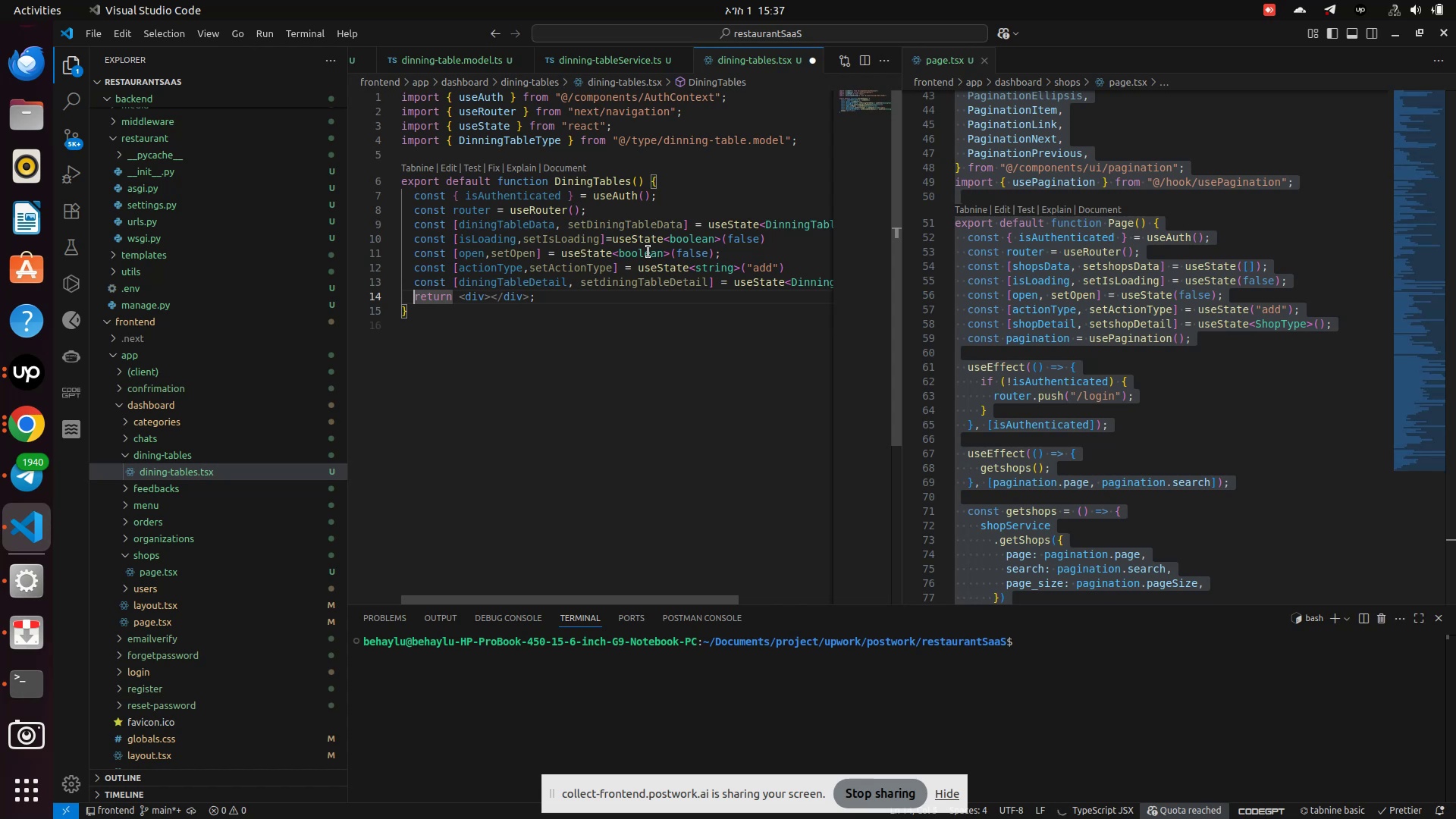 
key(ArrowLeft)
 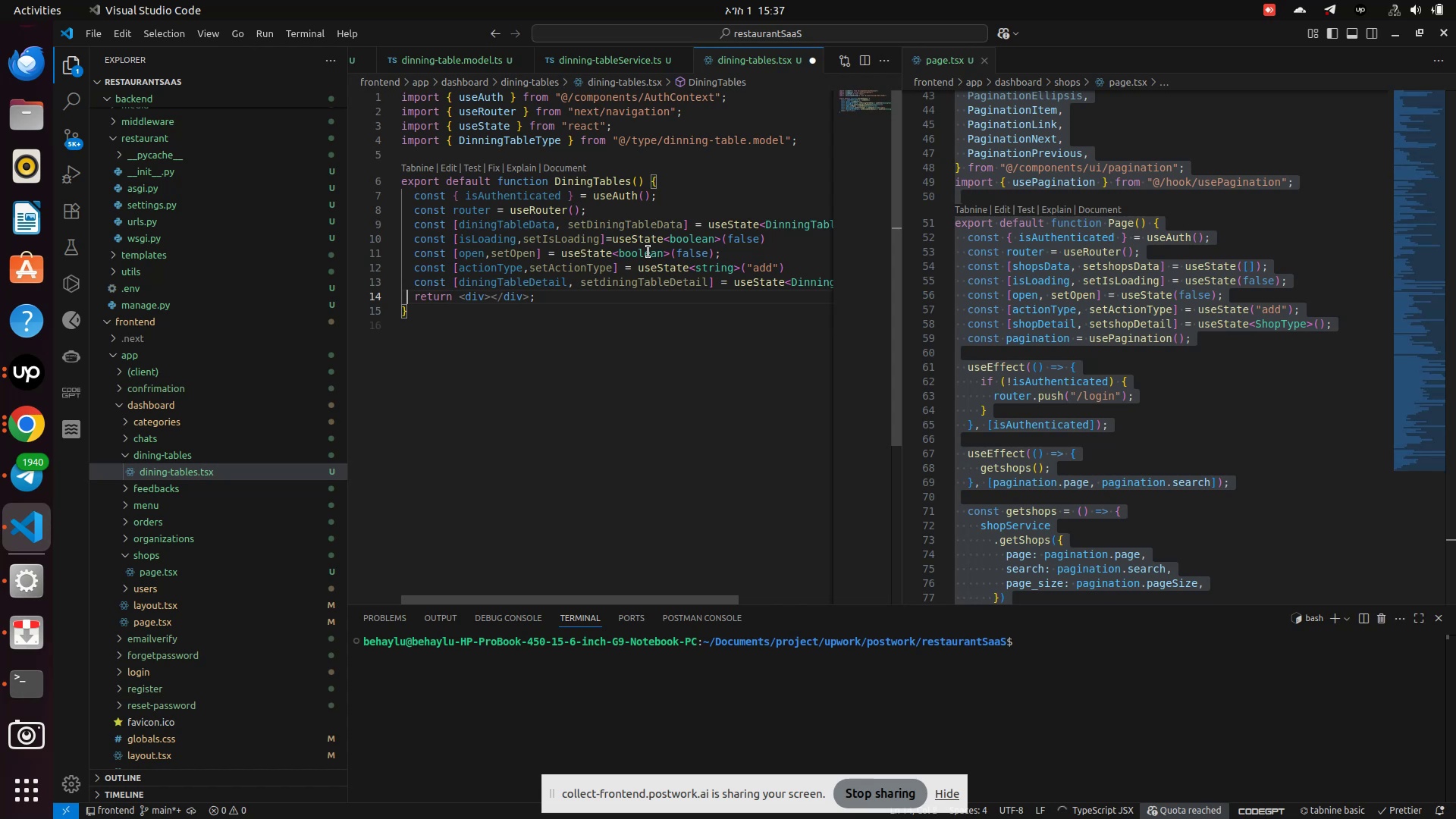 
key(ArrowLeft)
 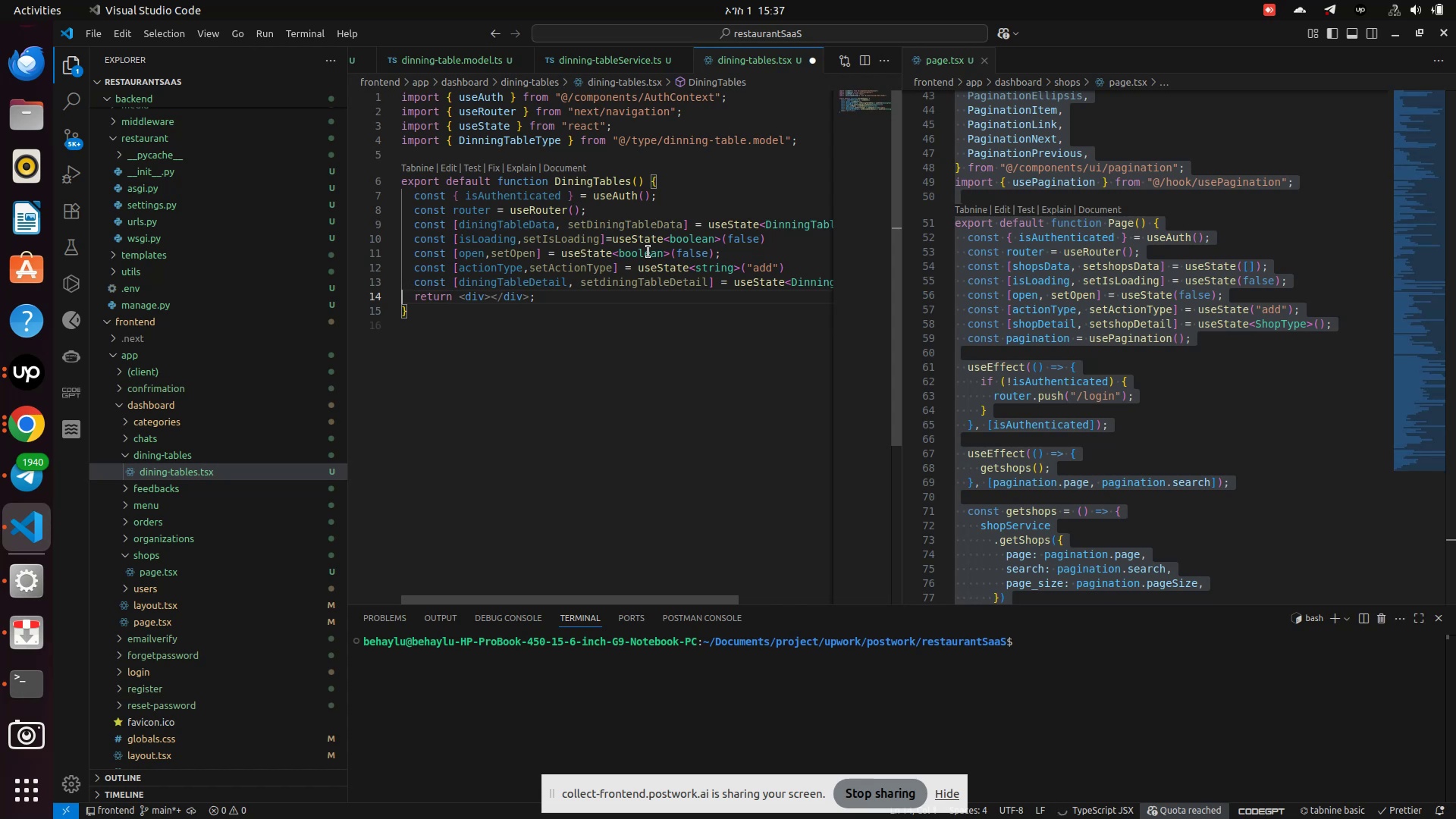 
key(ArrowLeft)
 